 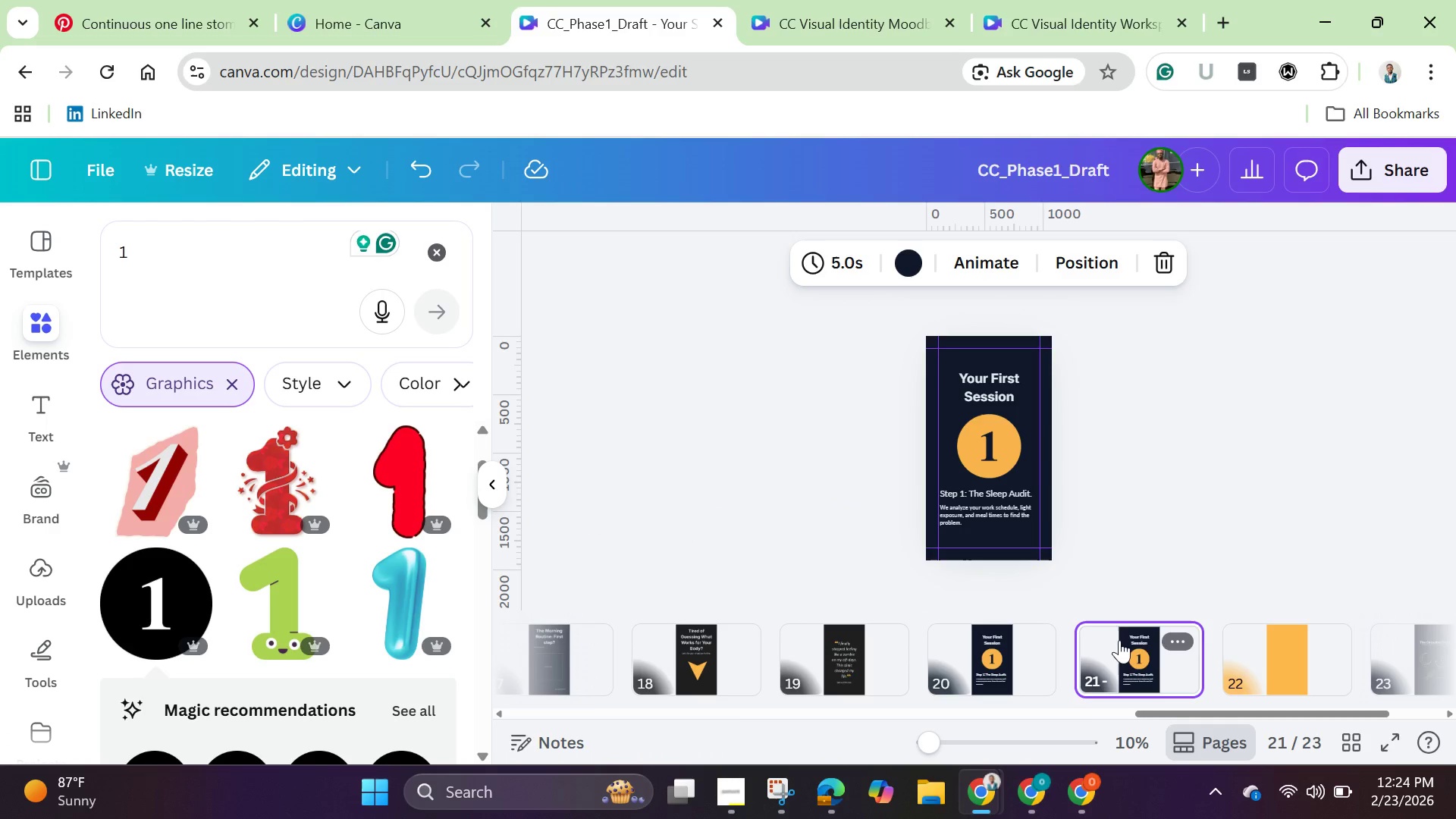 
left_click([985, 444])
 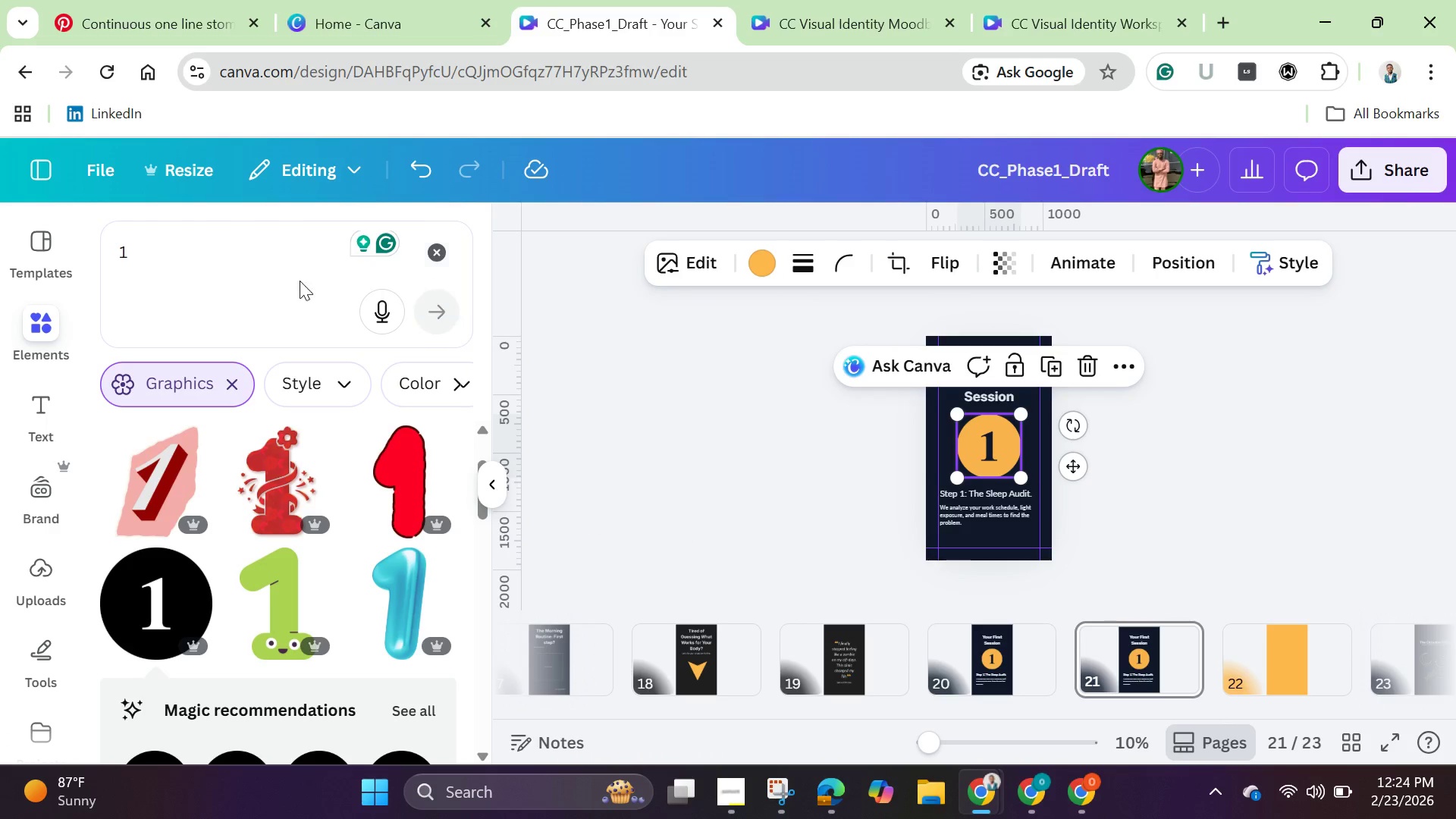 
left_click([183, 256])
 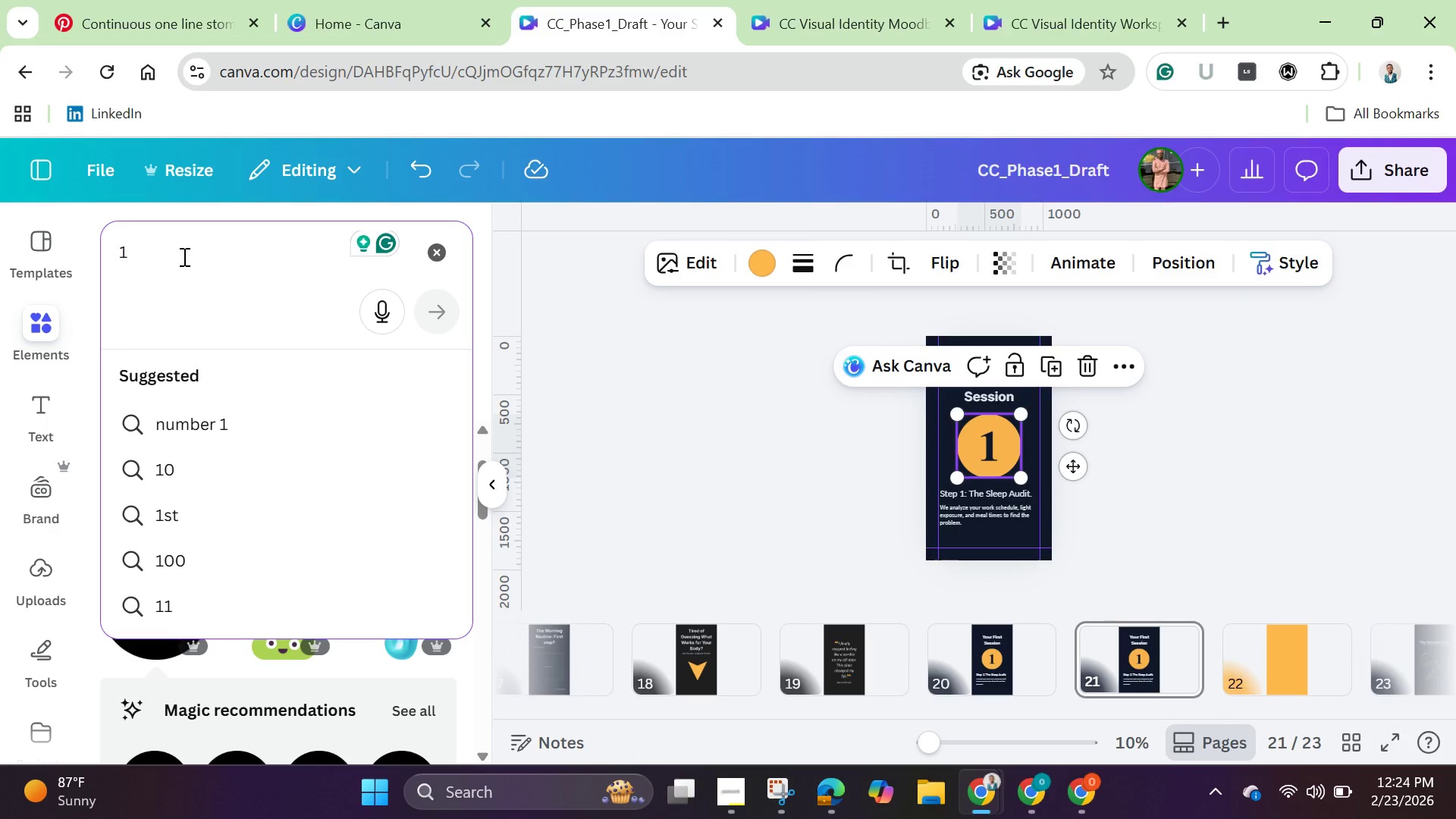 
key(Backspace)
 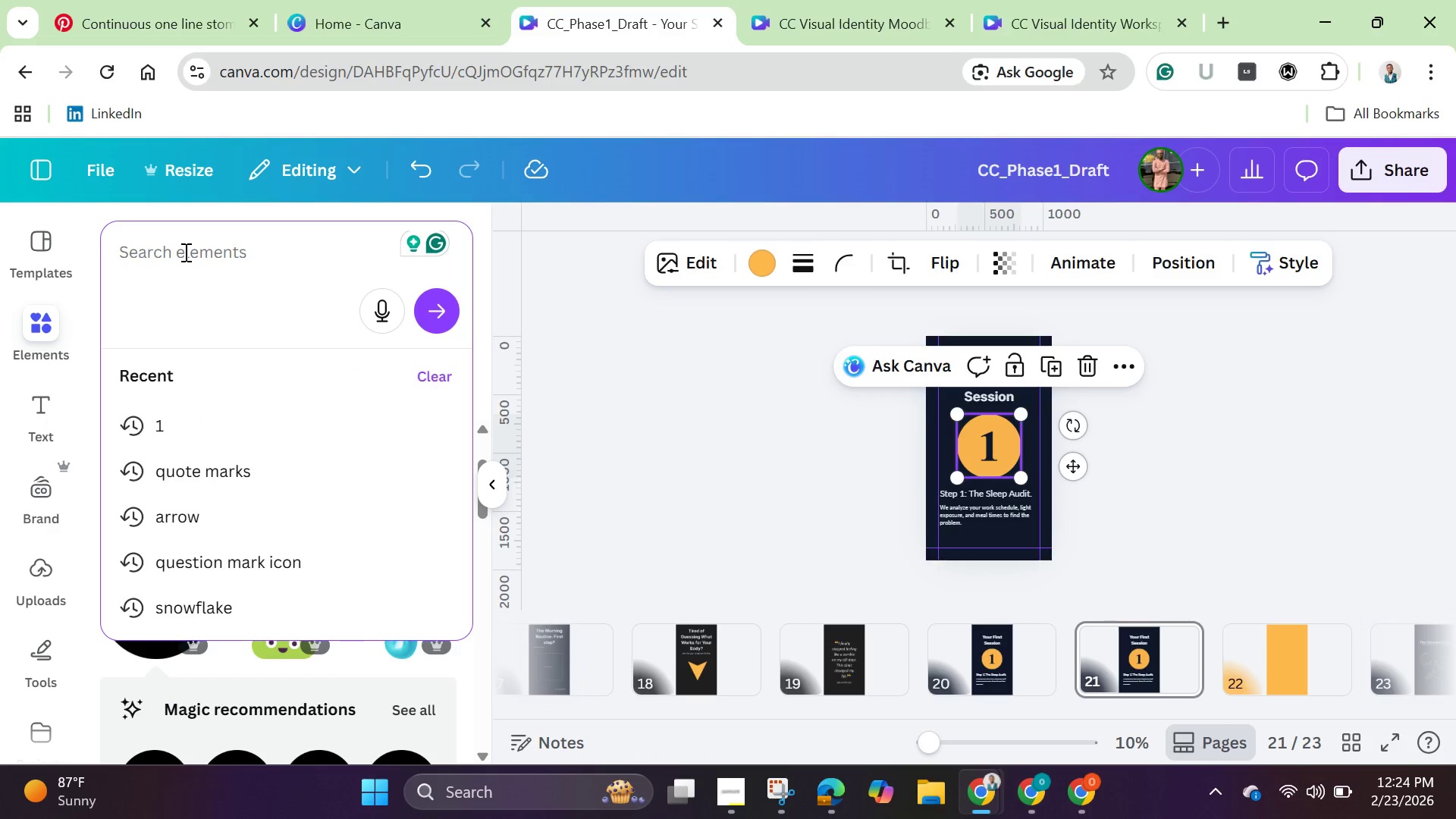 
key(2)
 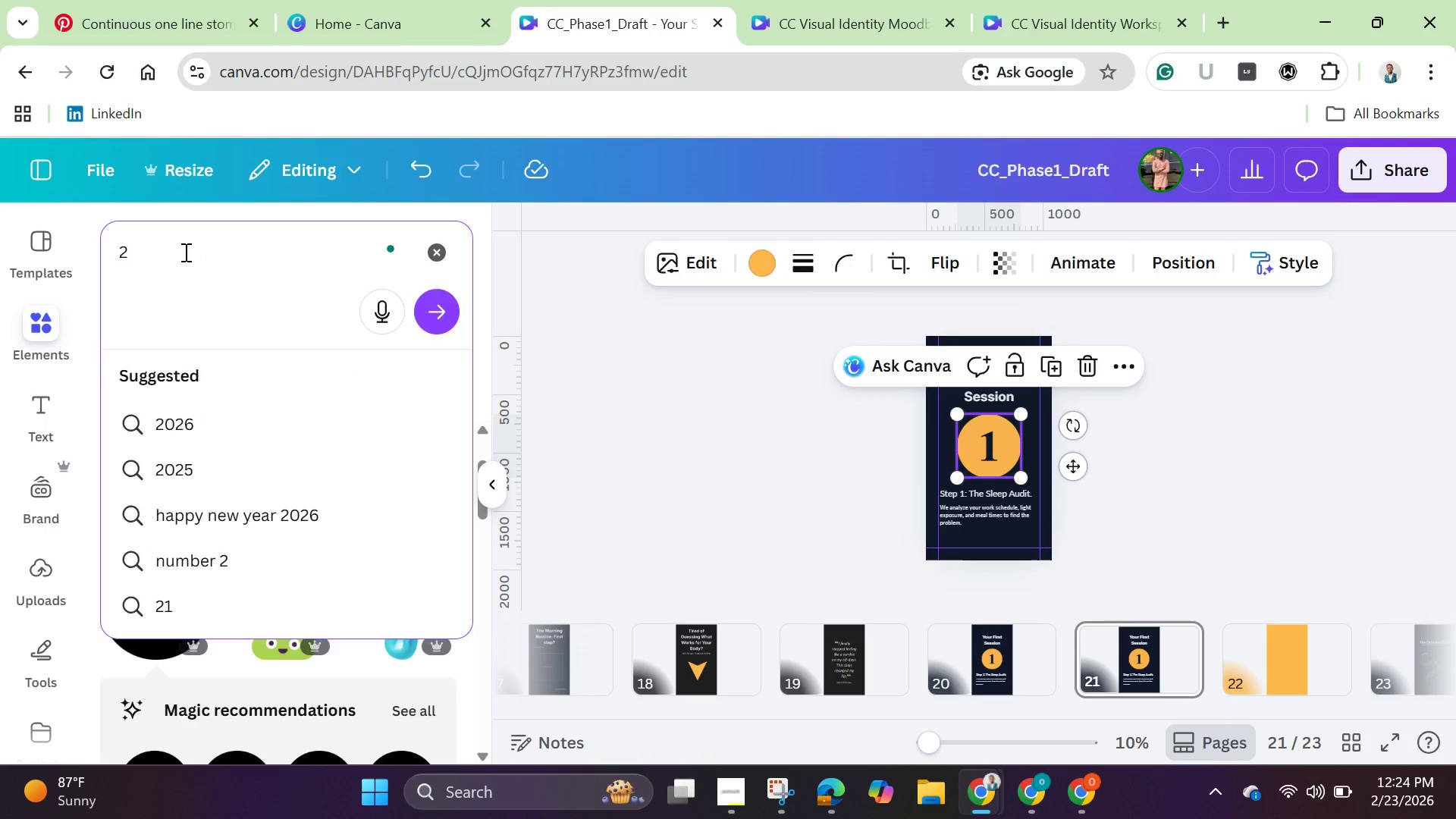 
key(Enter)
 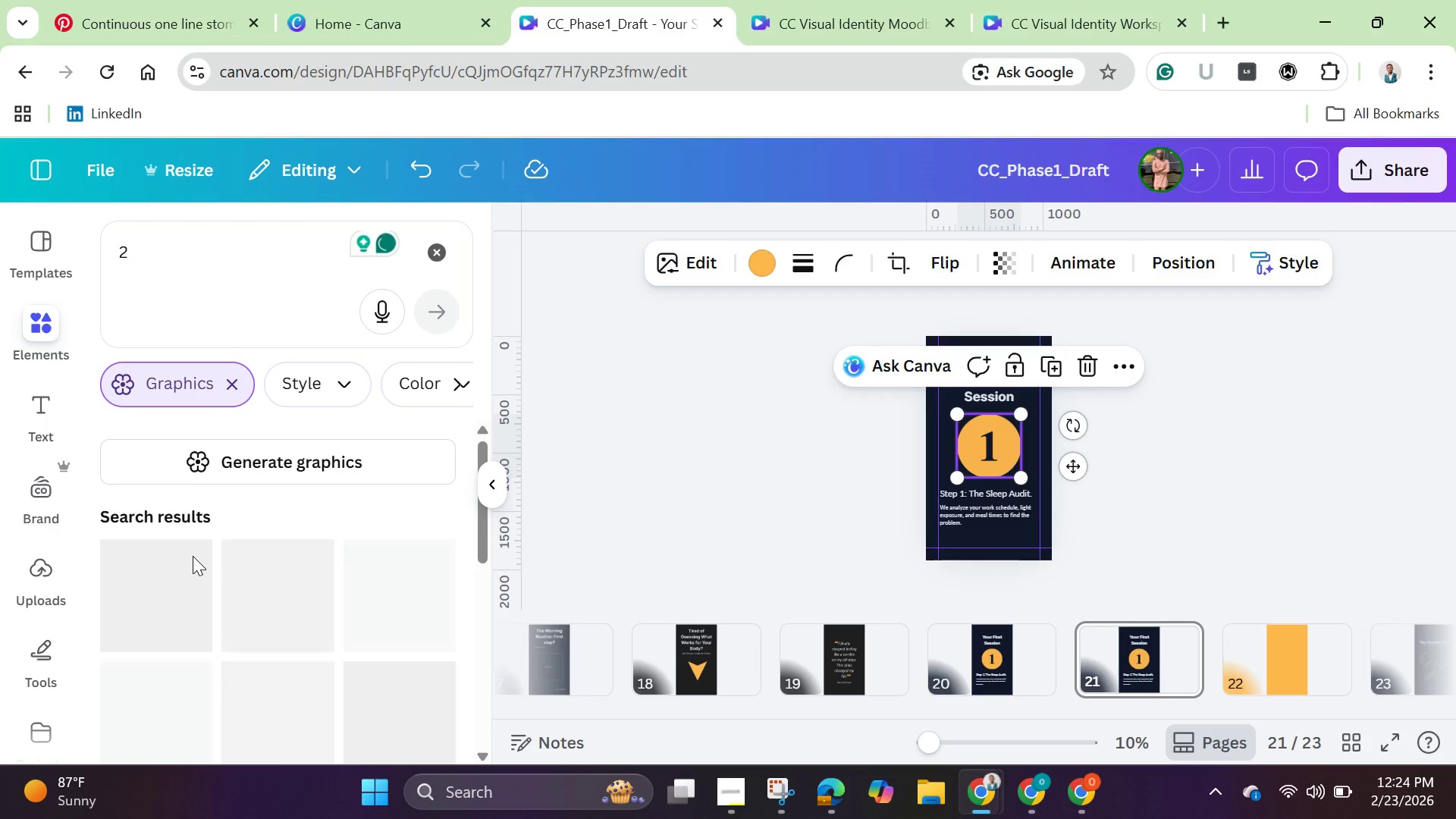 
scroll: coordinate [197, 549], scroll_direction: down, amount: 4.0
 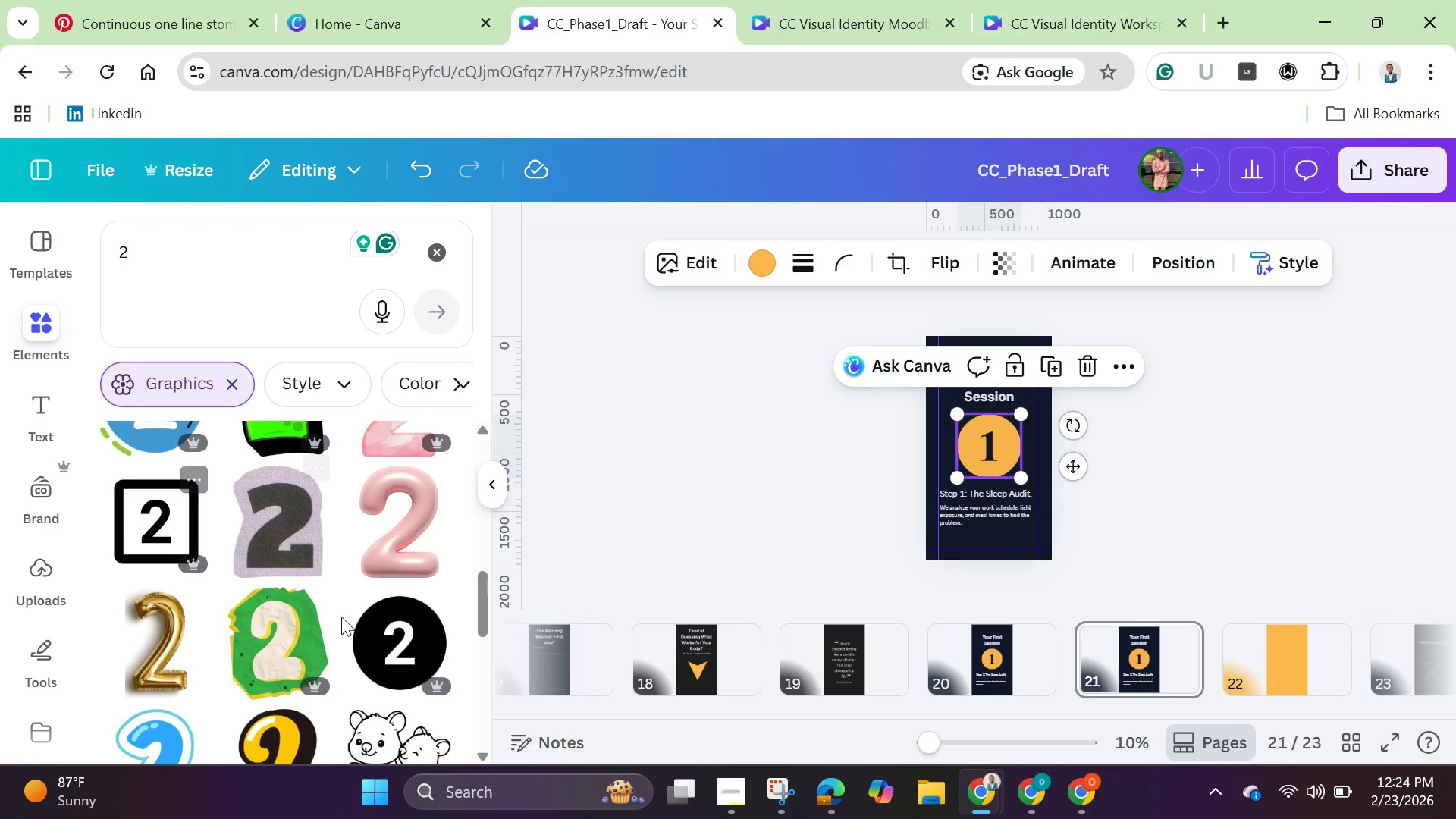 
left_click([371, 642])
 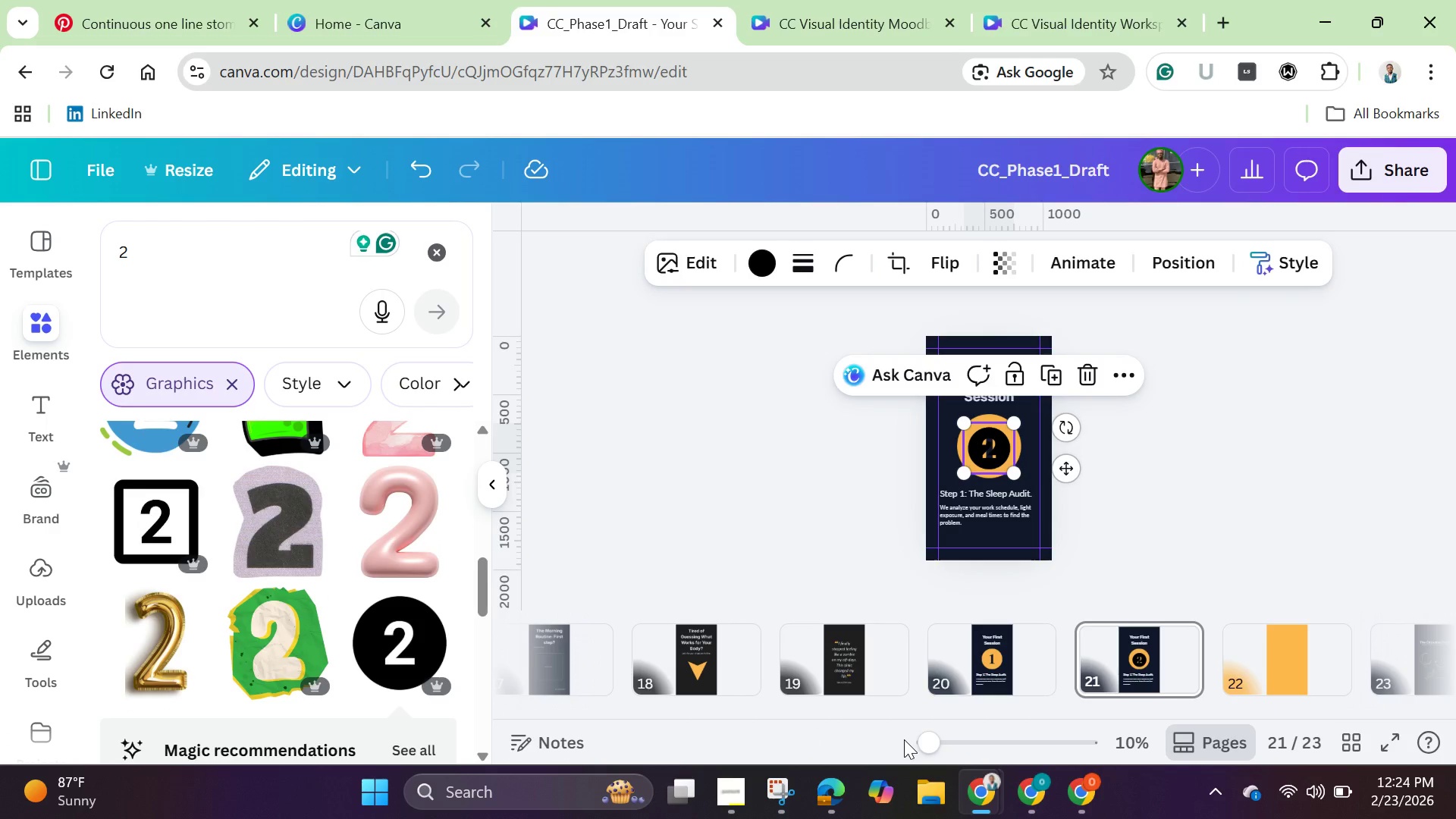 
left_click_drag(start_coordinate=[929, 733], to_coordinate=[989, 751])
 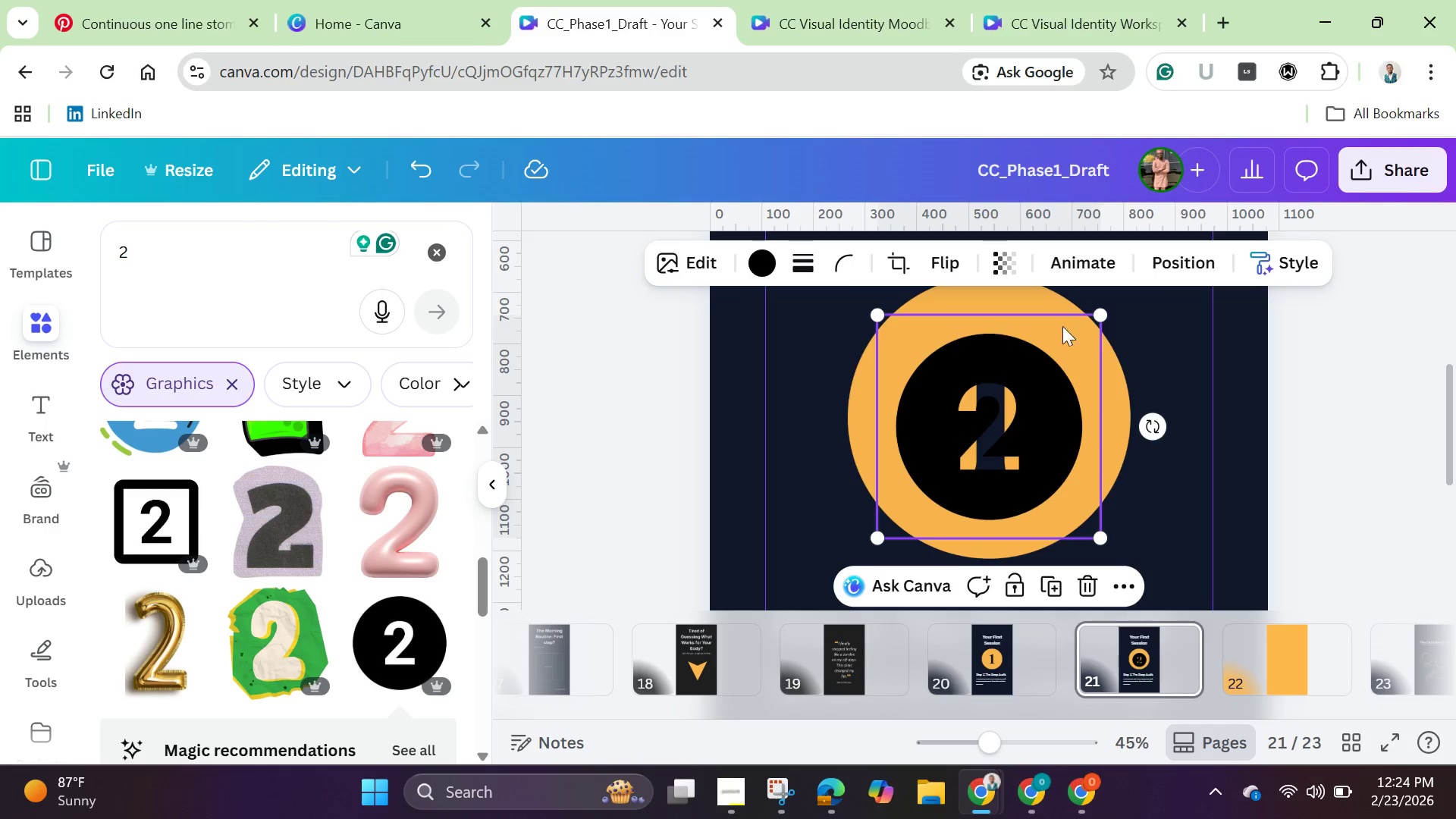 
left_click_drag(start_coordinate=[1103, 312], to_coordinate=[1204, 269])
 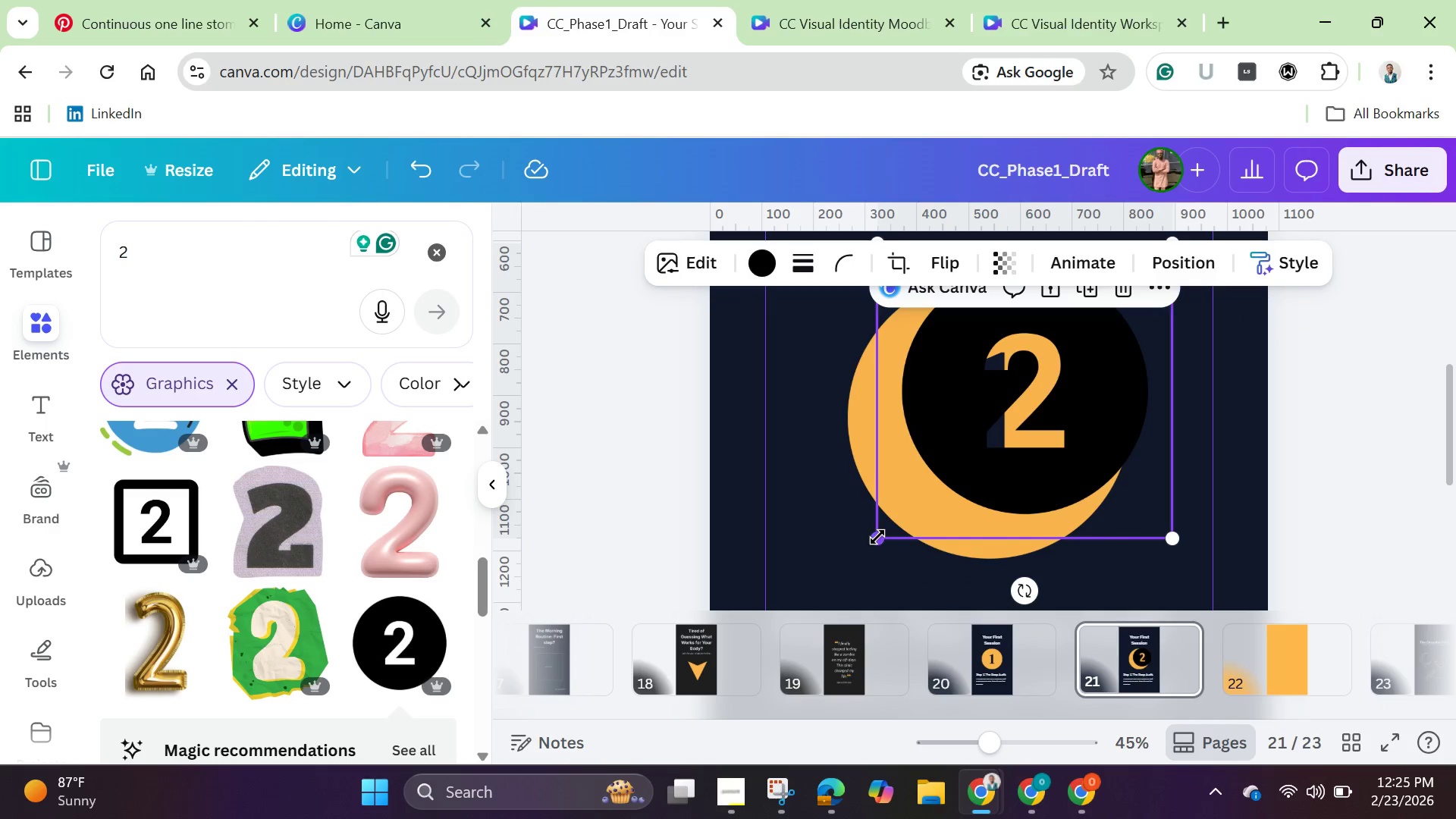 
left_click_drag(start_coordinate=[877, 537], to_coordinate=[789, 569])
 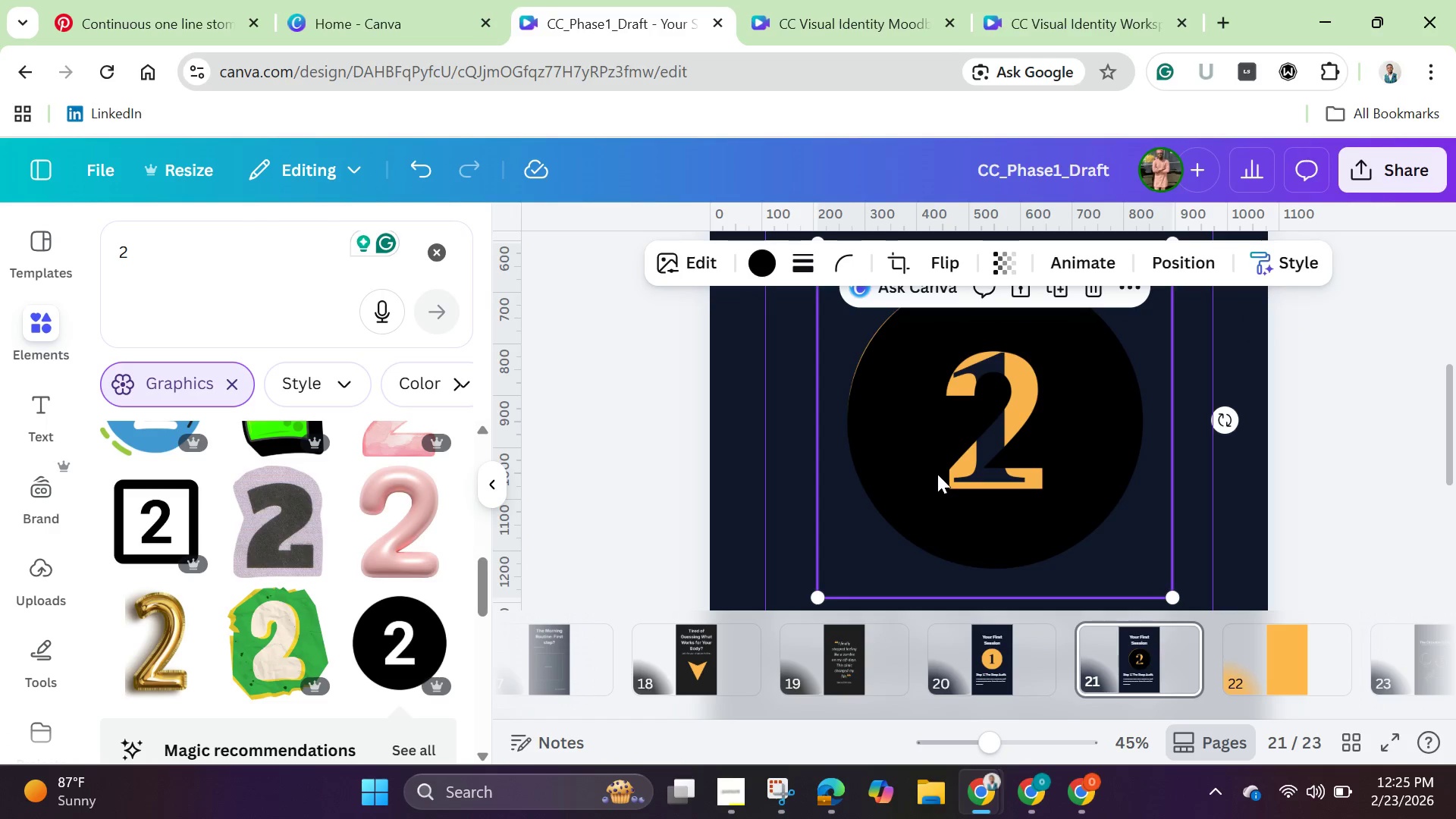 
left_click_drag(start_coordinate=[937, 473], to_coordinate=[931, 472])
 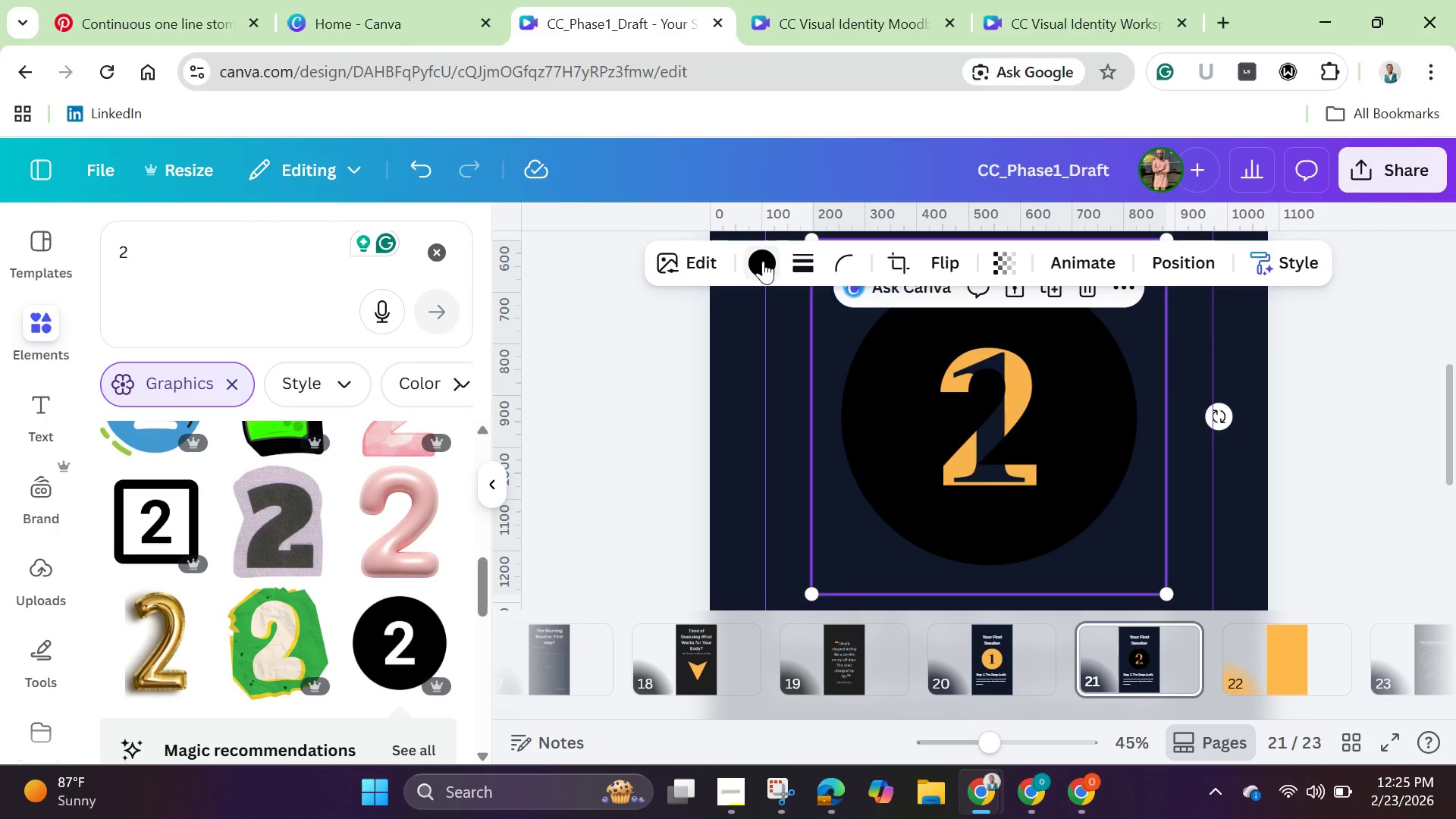 
left_click([764, 262])
 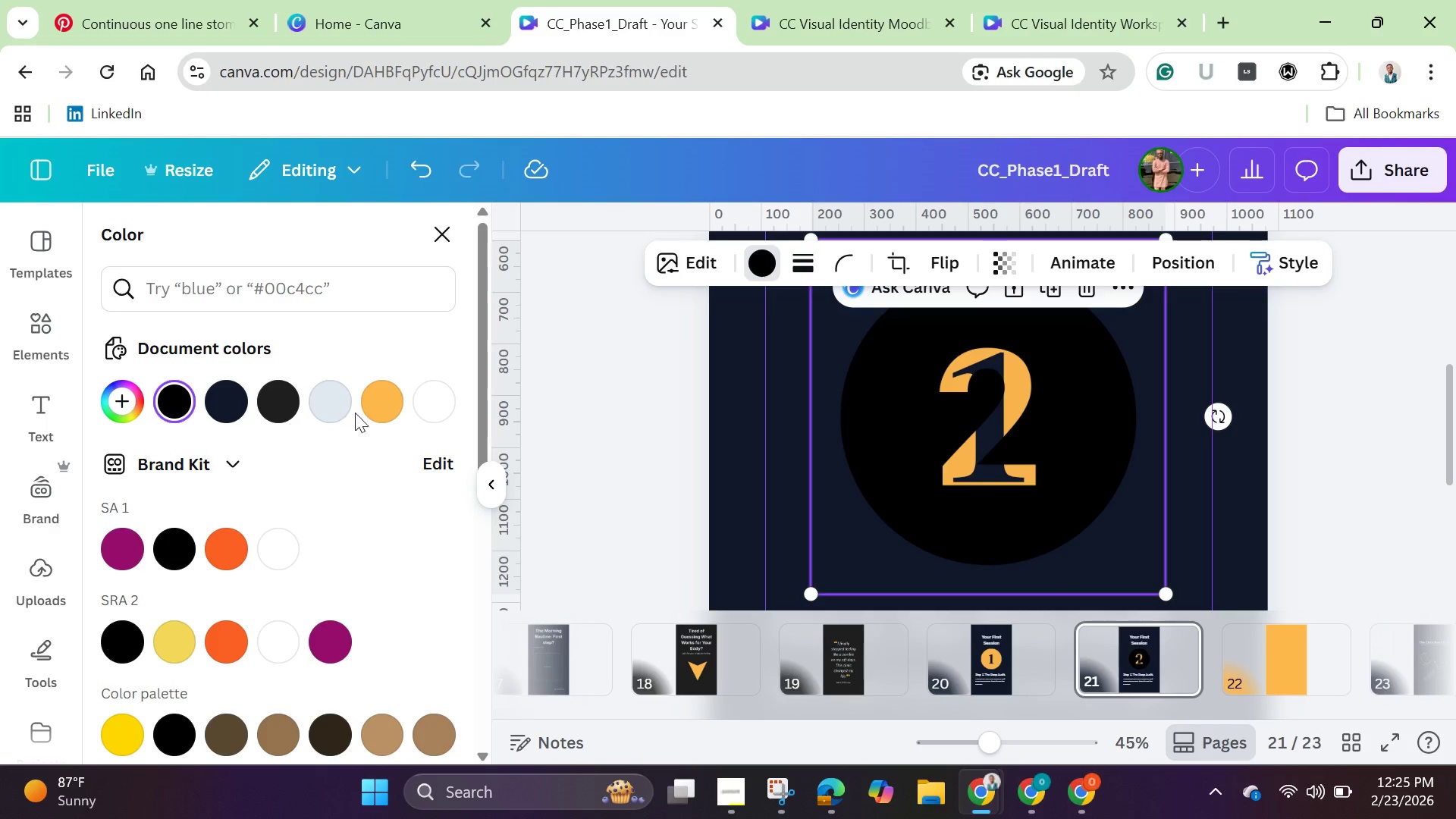 
left_click([382, 402])
 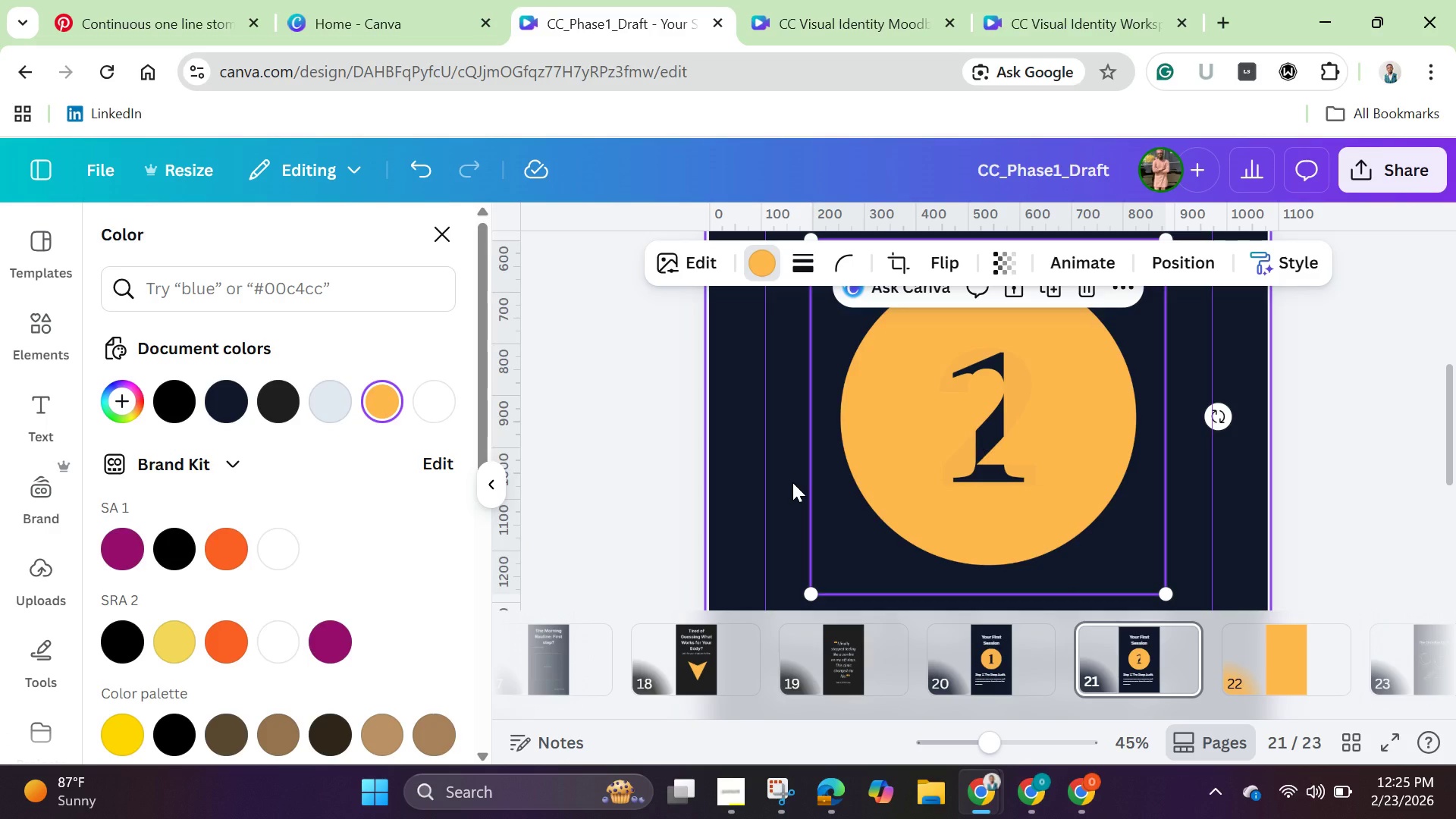 
right_click([836, 468])
 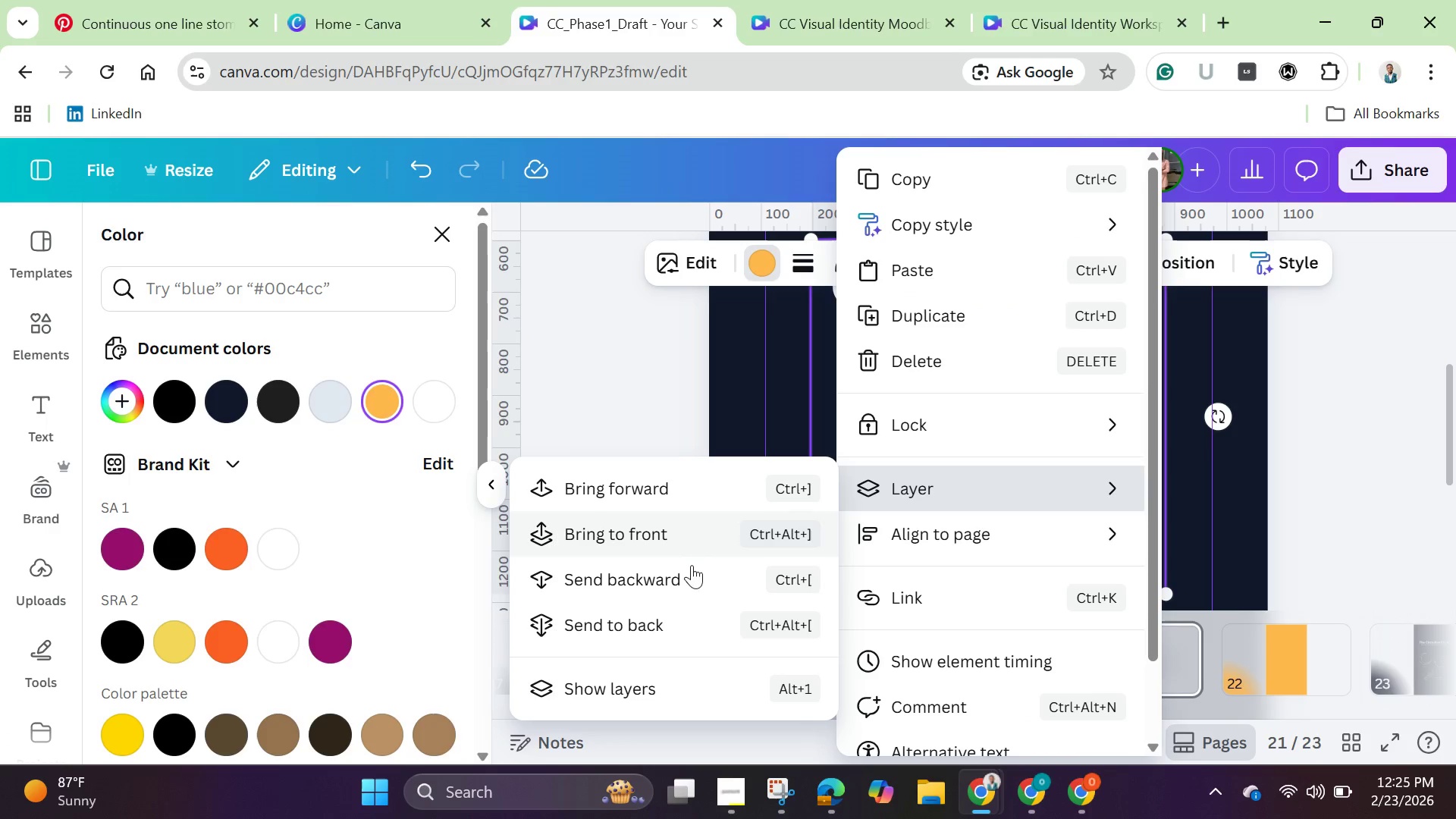 
left_click([645, 701])
 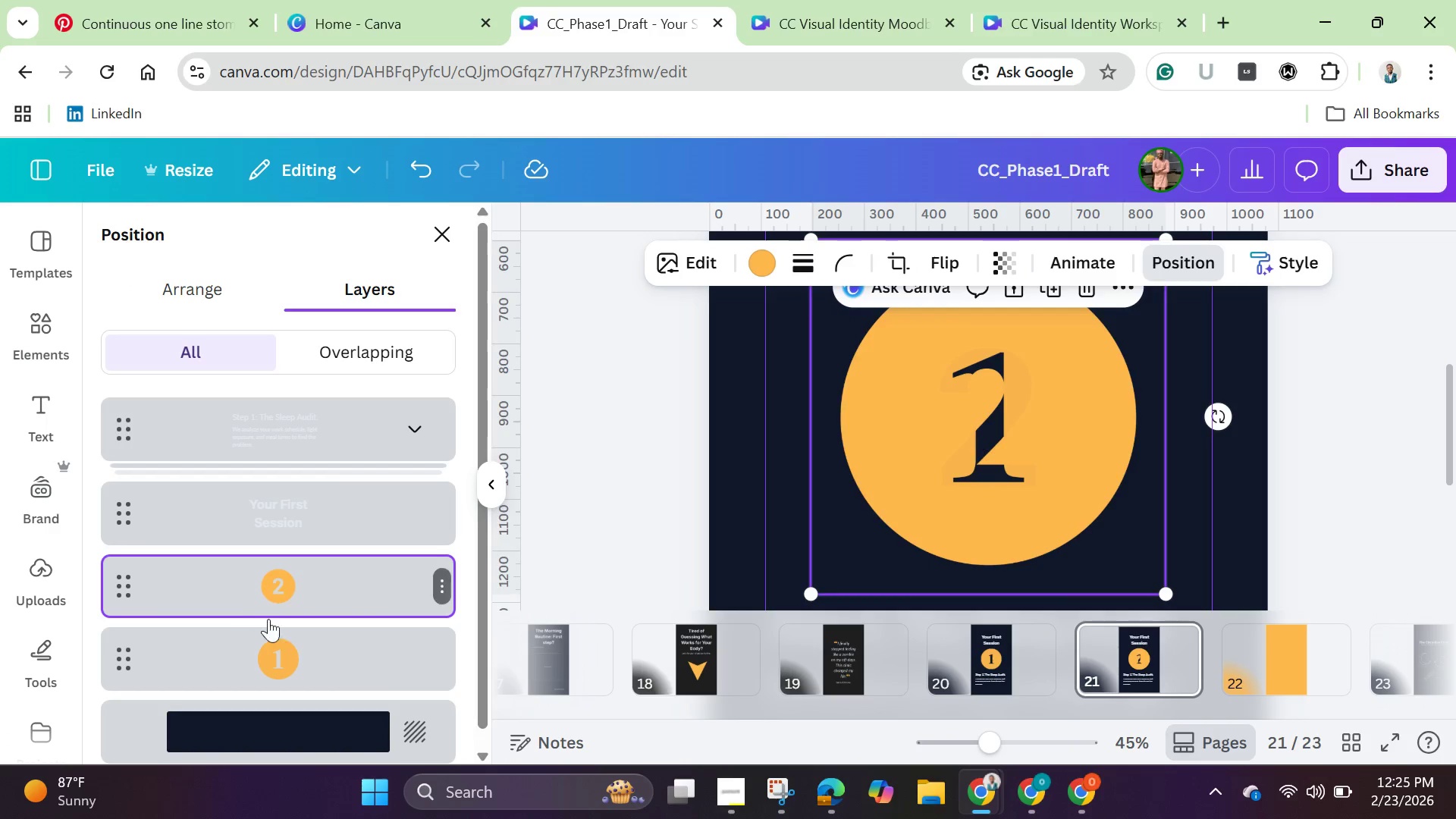 
left_click([292, 655])
 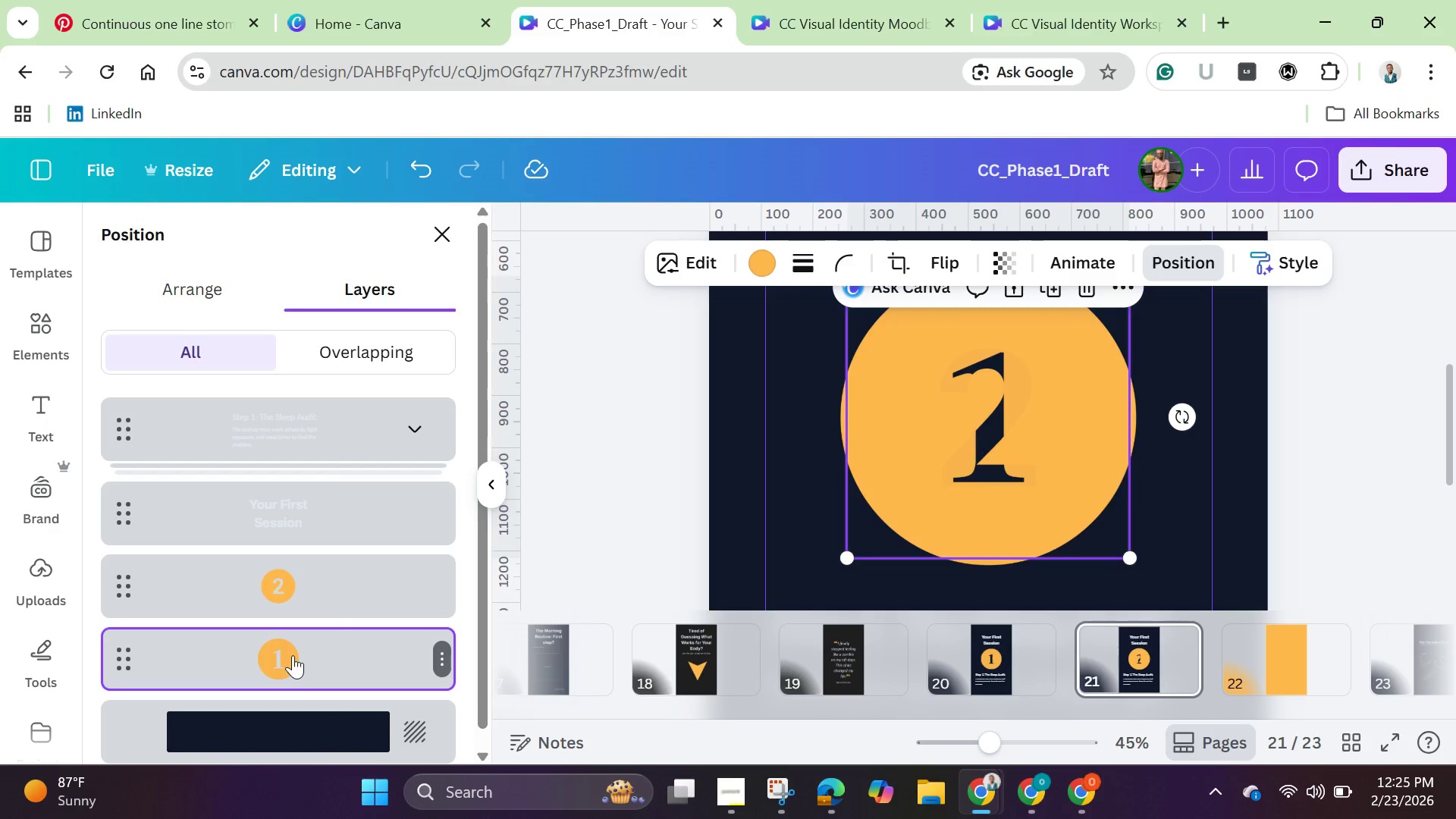 
key(Backspace)
 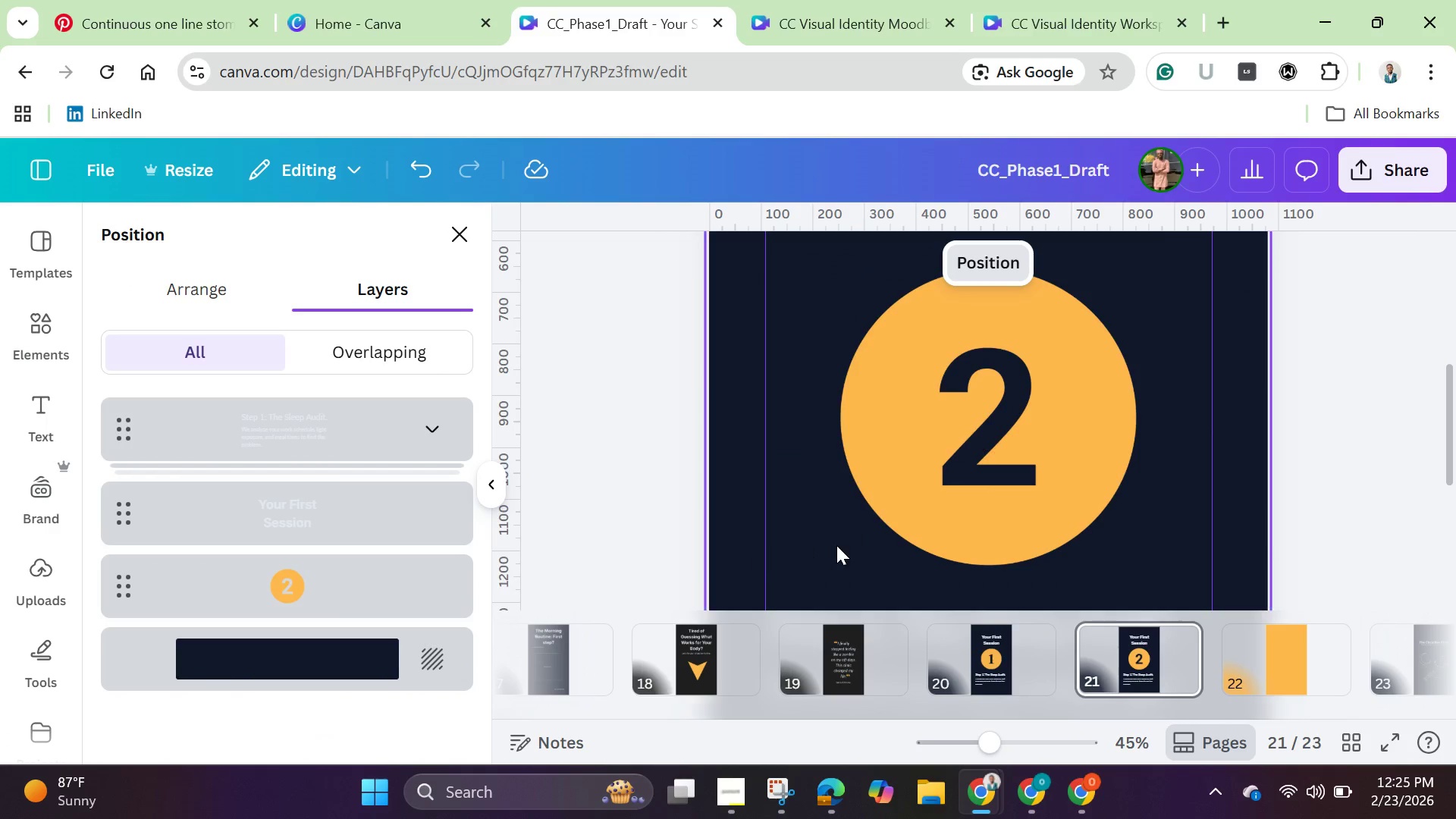 
scroll: coordinate [852, 525], scroll_direction: down, amount: 3.0
 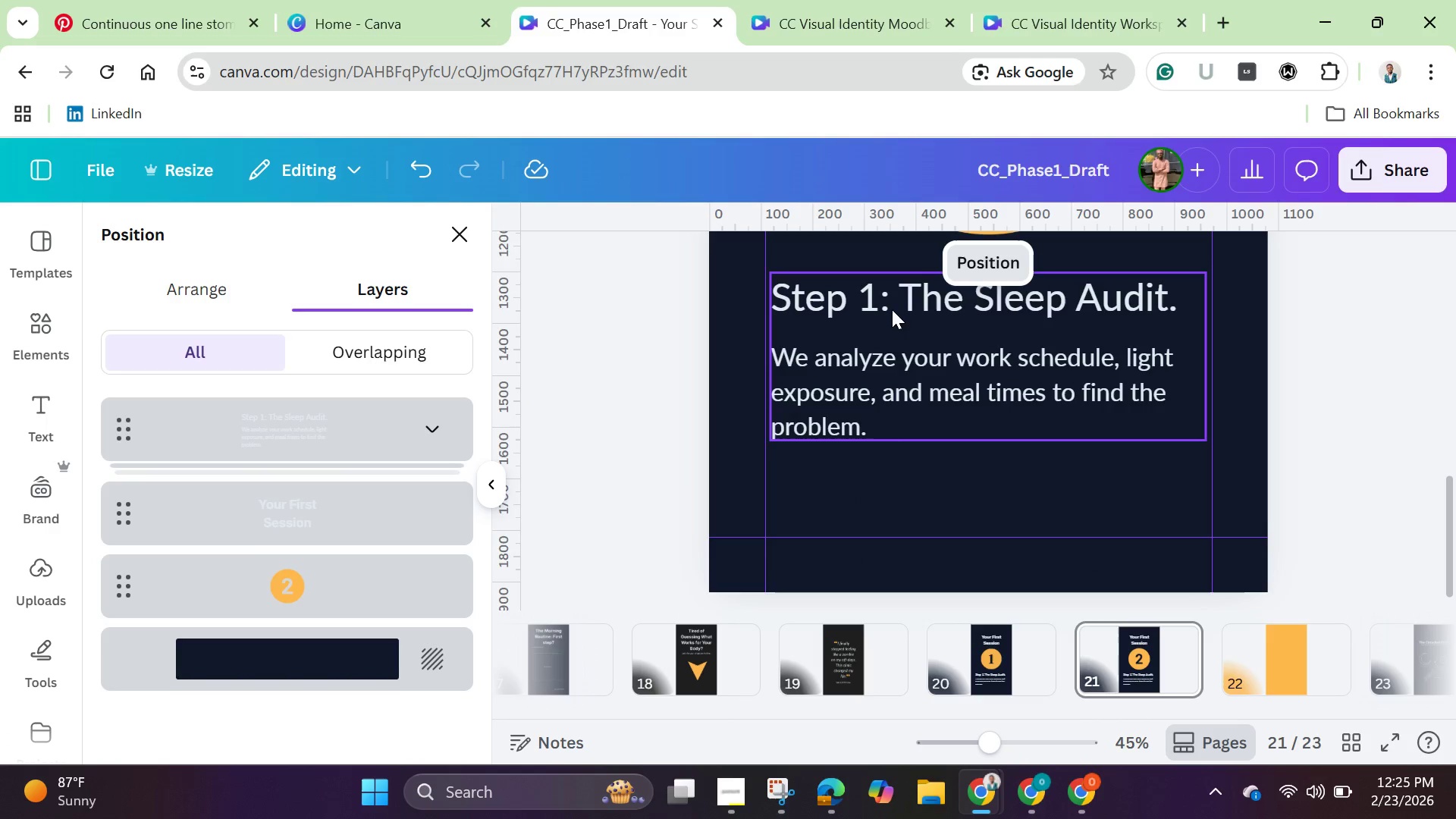 
left_click([894, 327])
 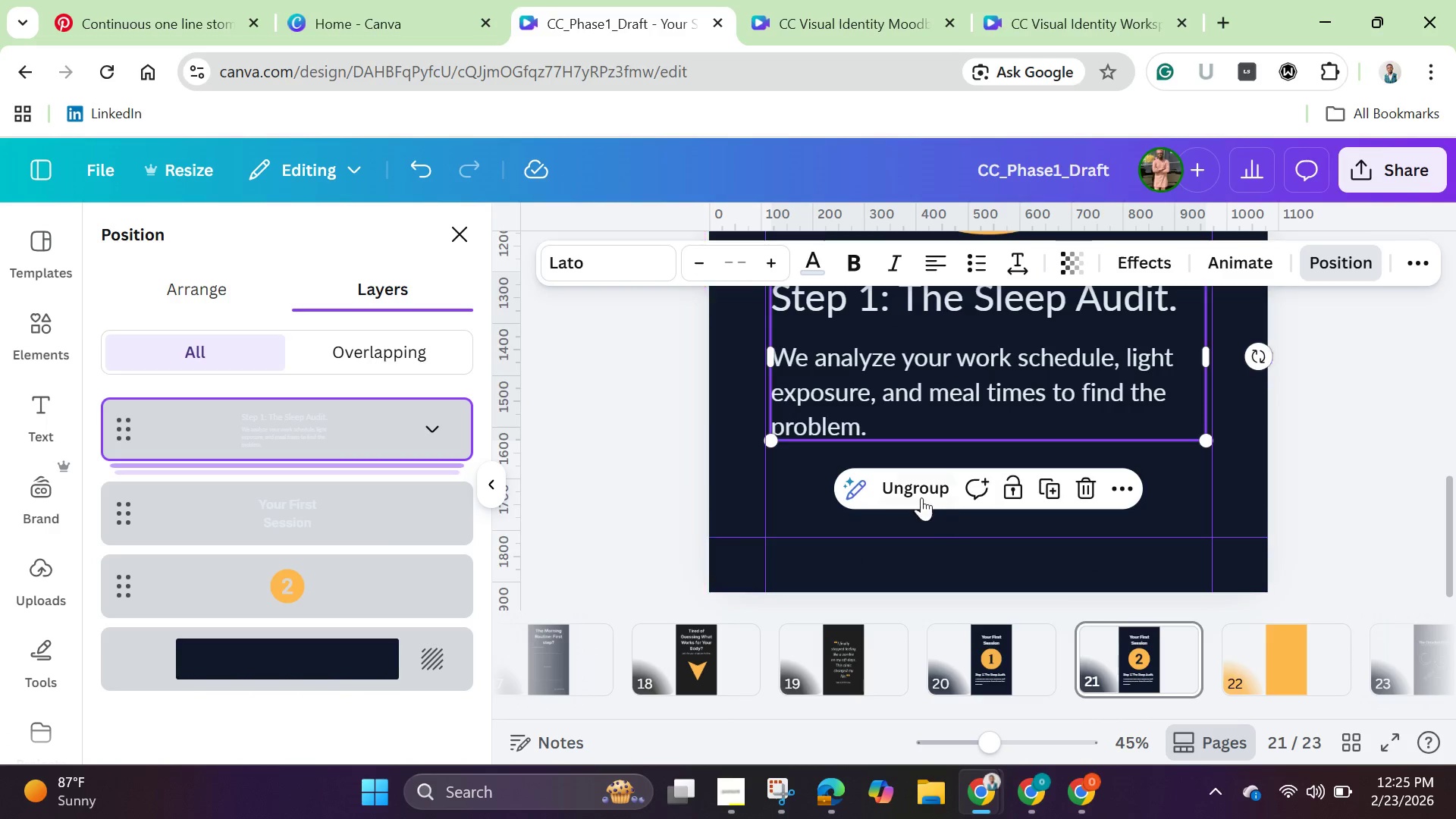 
left_click([912, 484])
 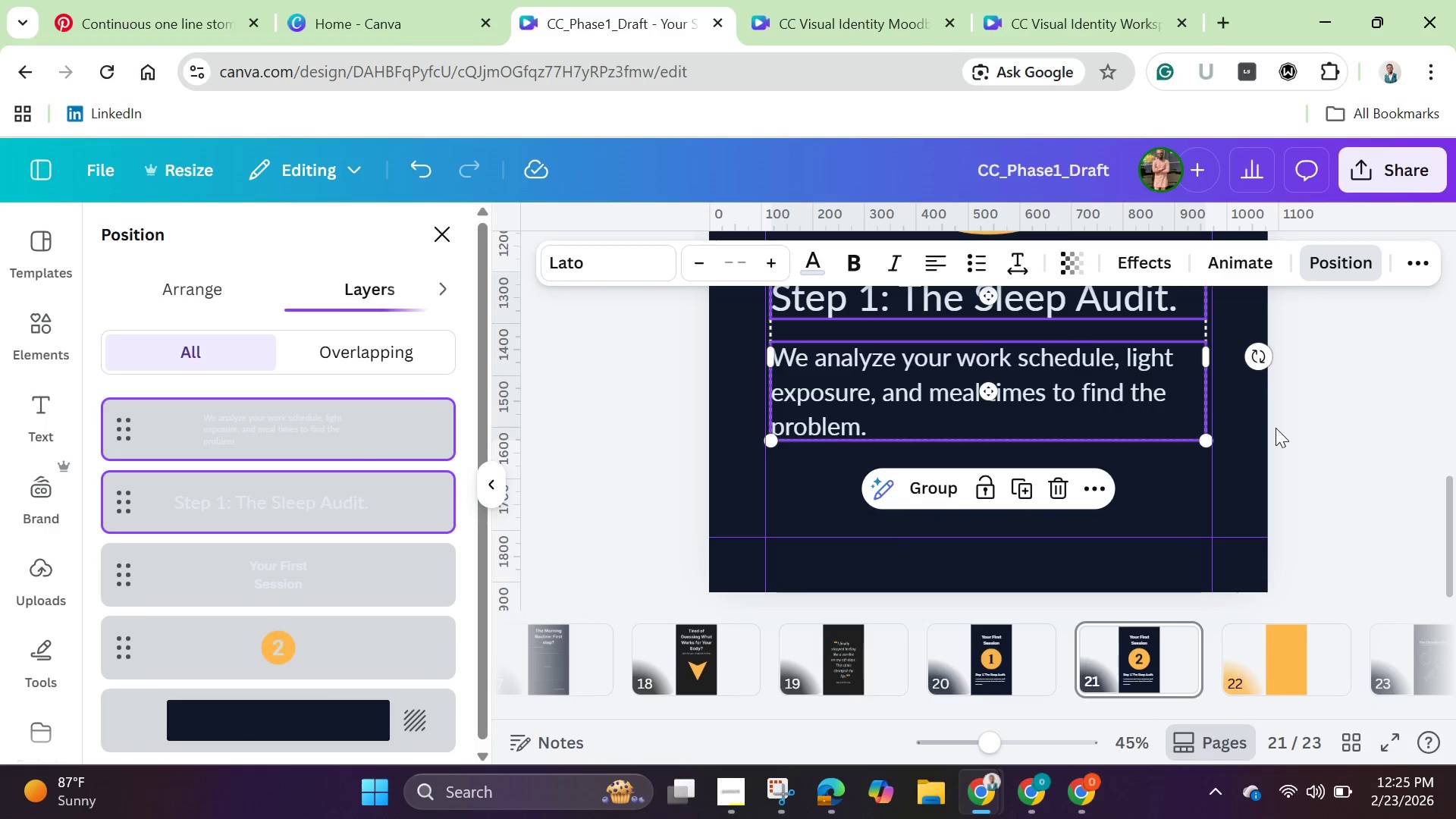 
left_click([1276, 428])
 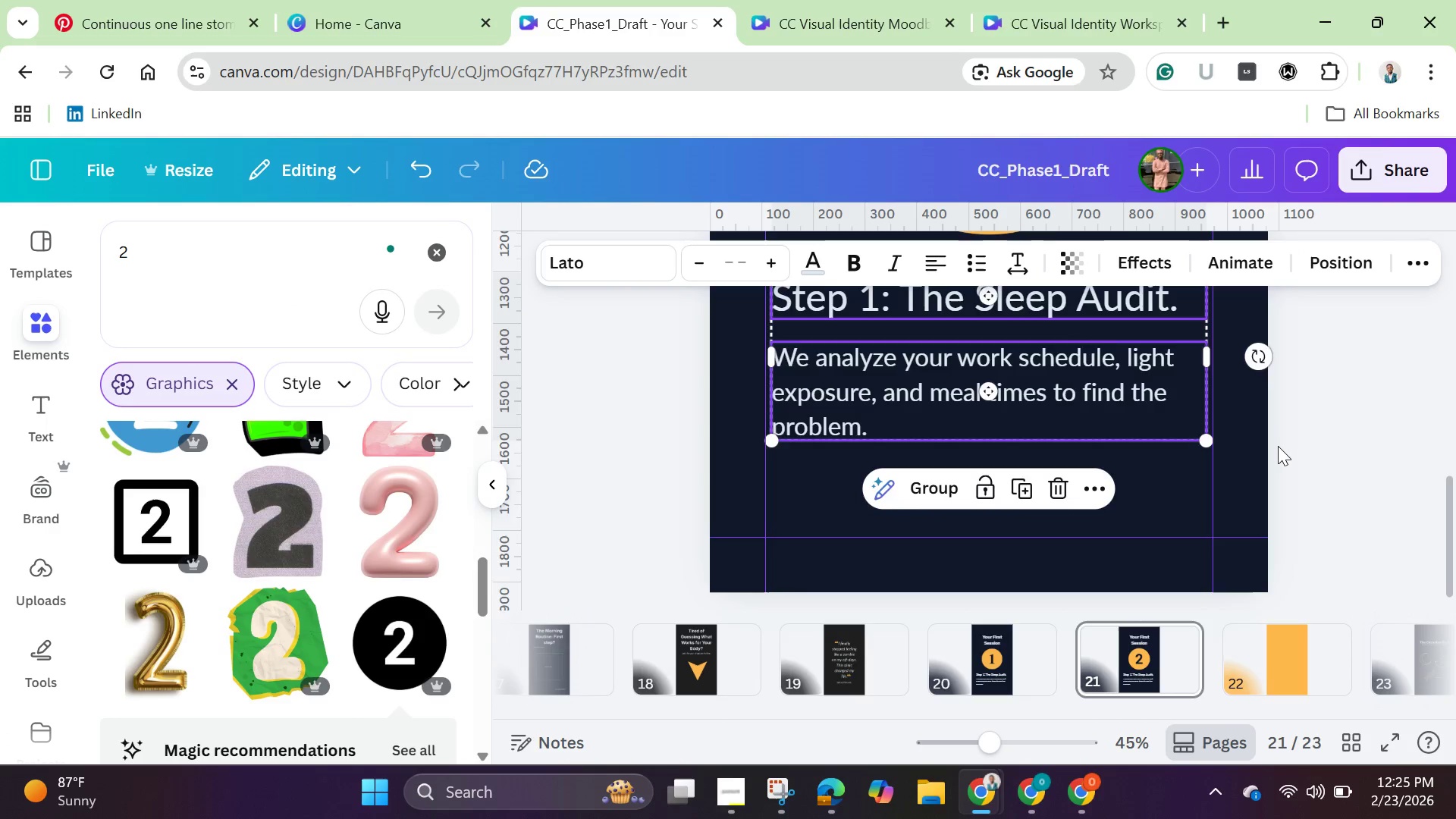 
scroll: coordinate [1278, 447], scroll_direction: up, amount: 2.0
 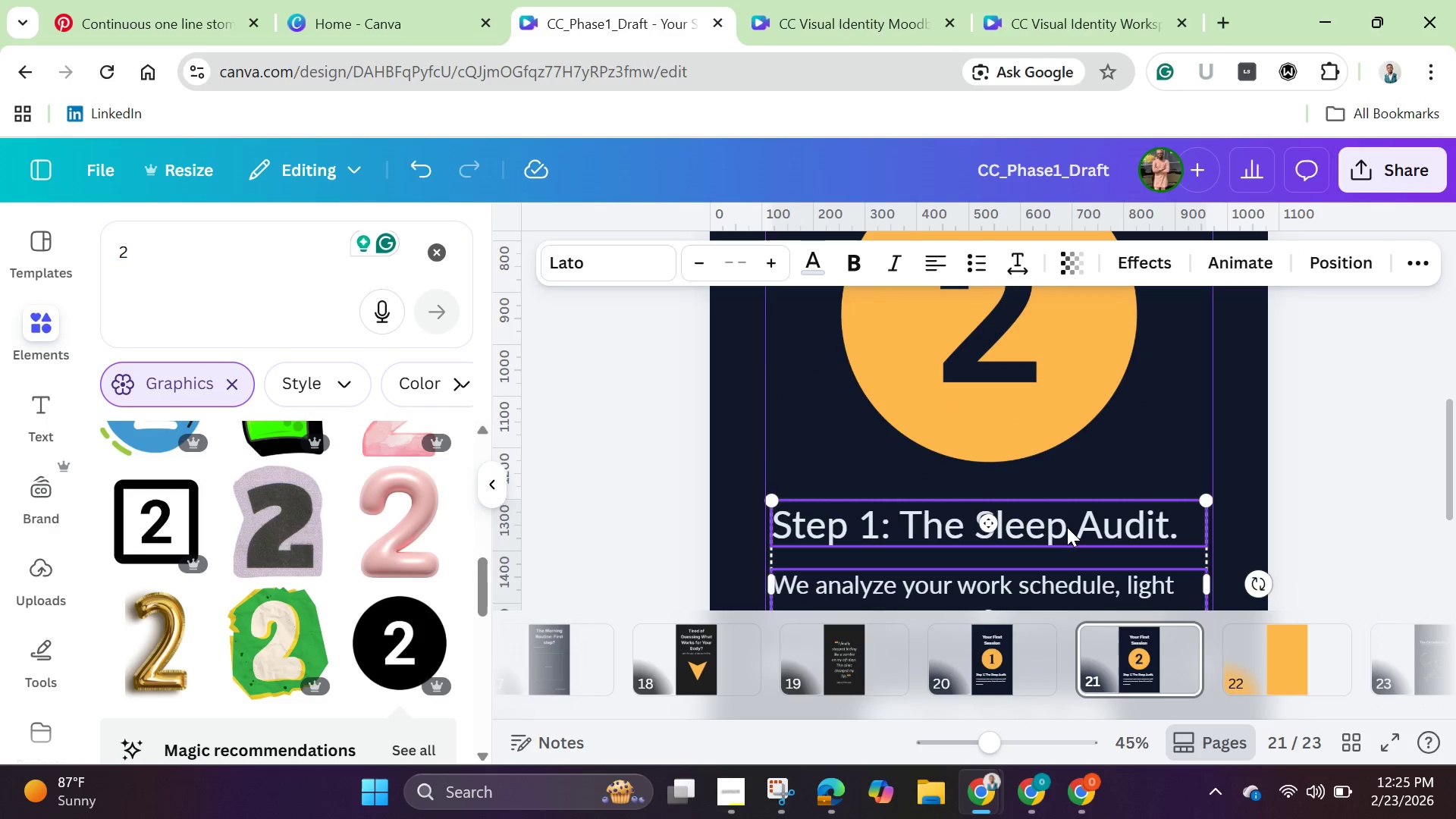 
left_click([1067, 527])
 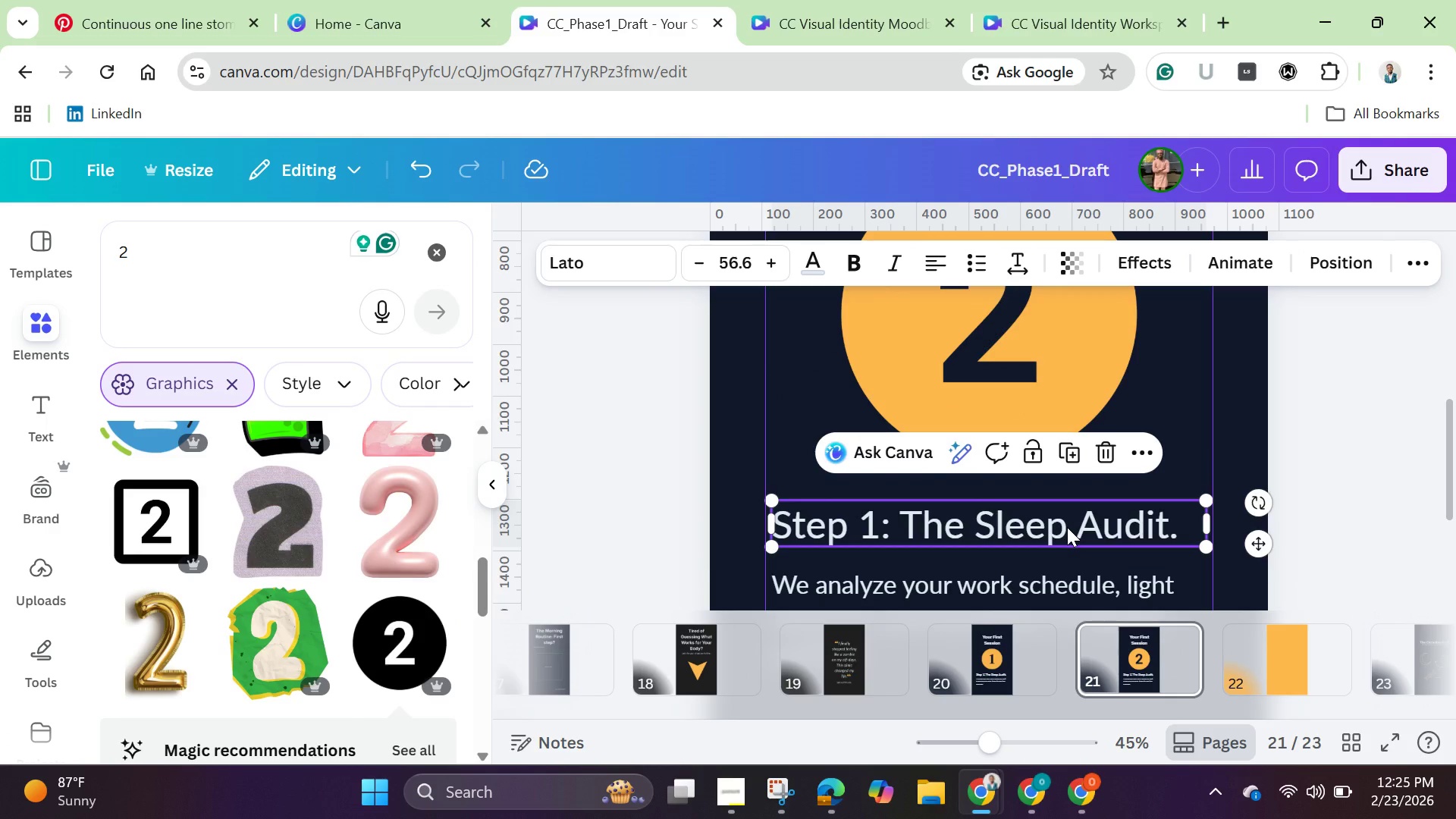 
left_click([1067, 527])
 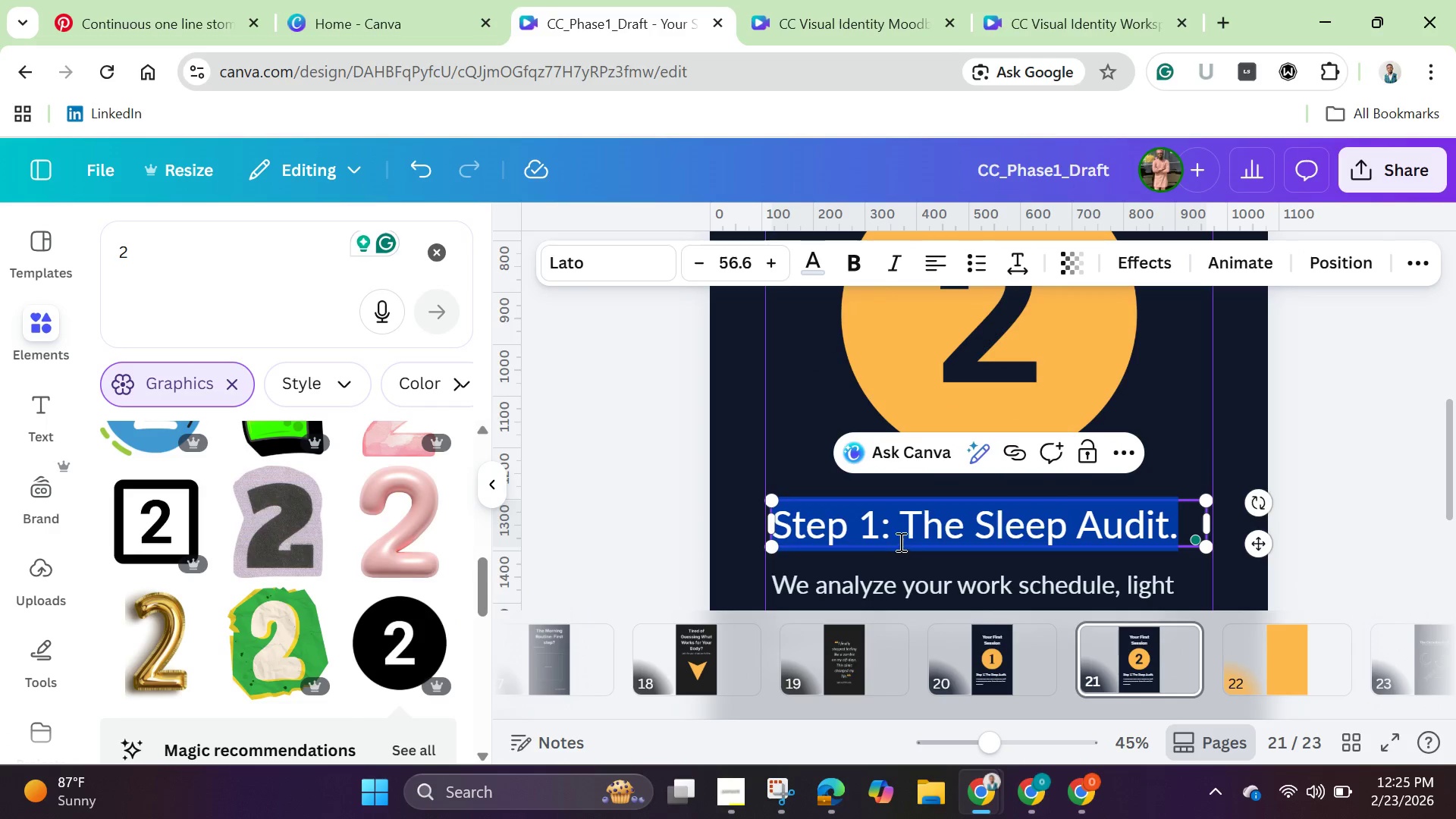 
left_click([877, 537])
 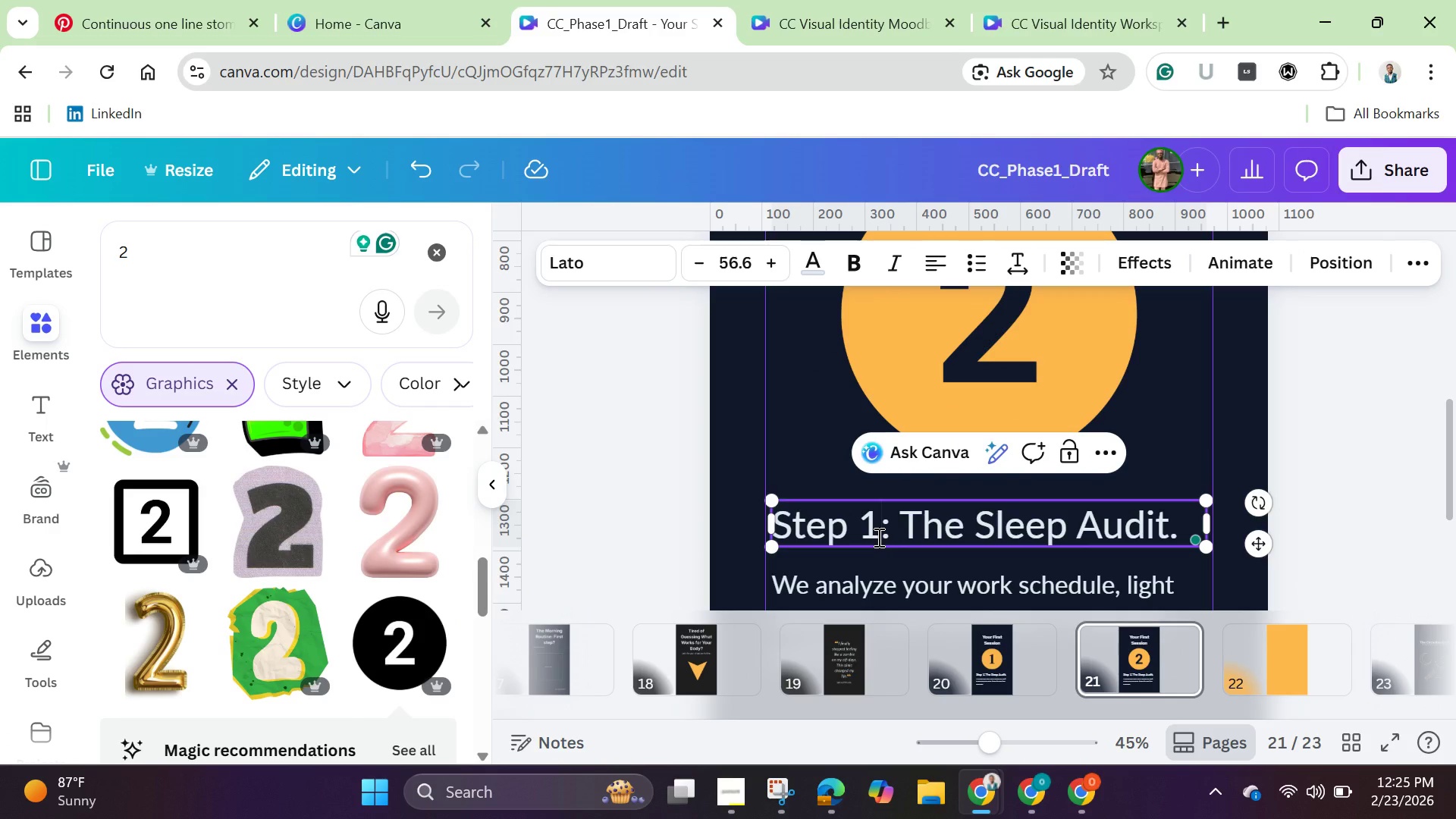 
key(Backspace)
 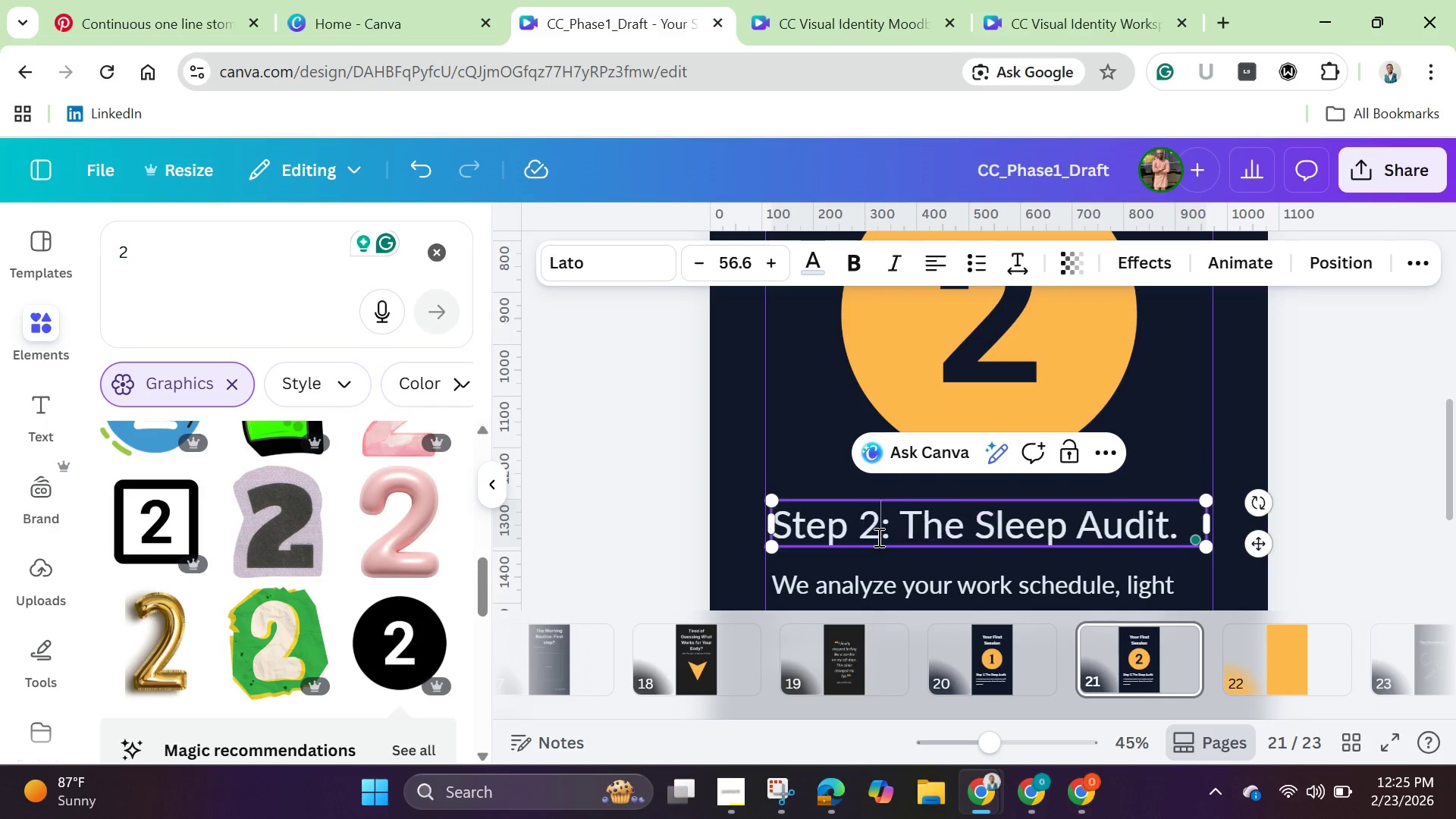 
key(2)
 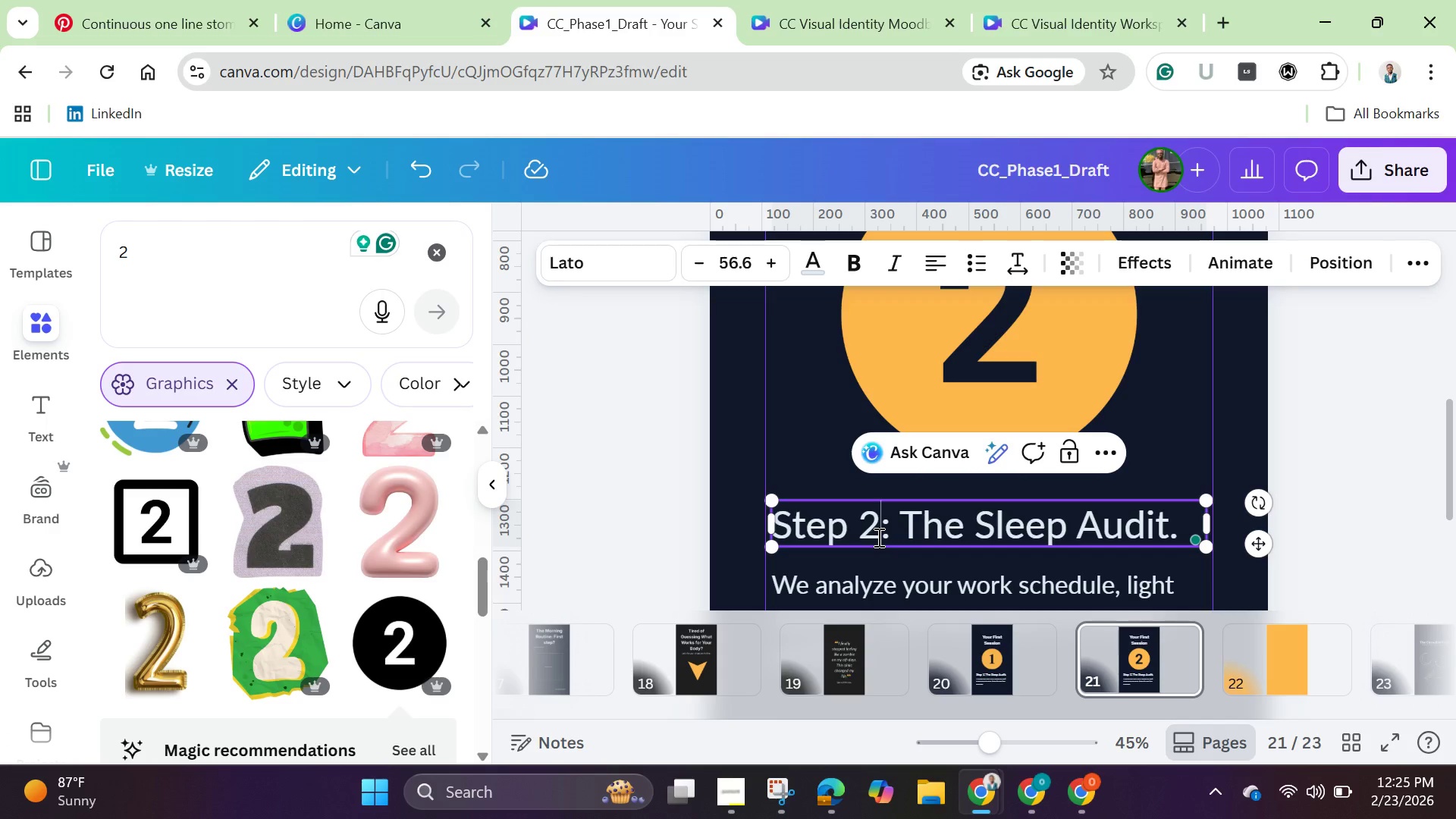 
wait(13.44)
 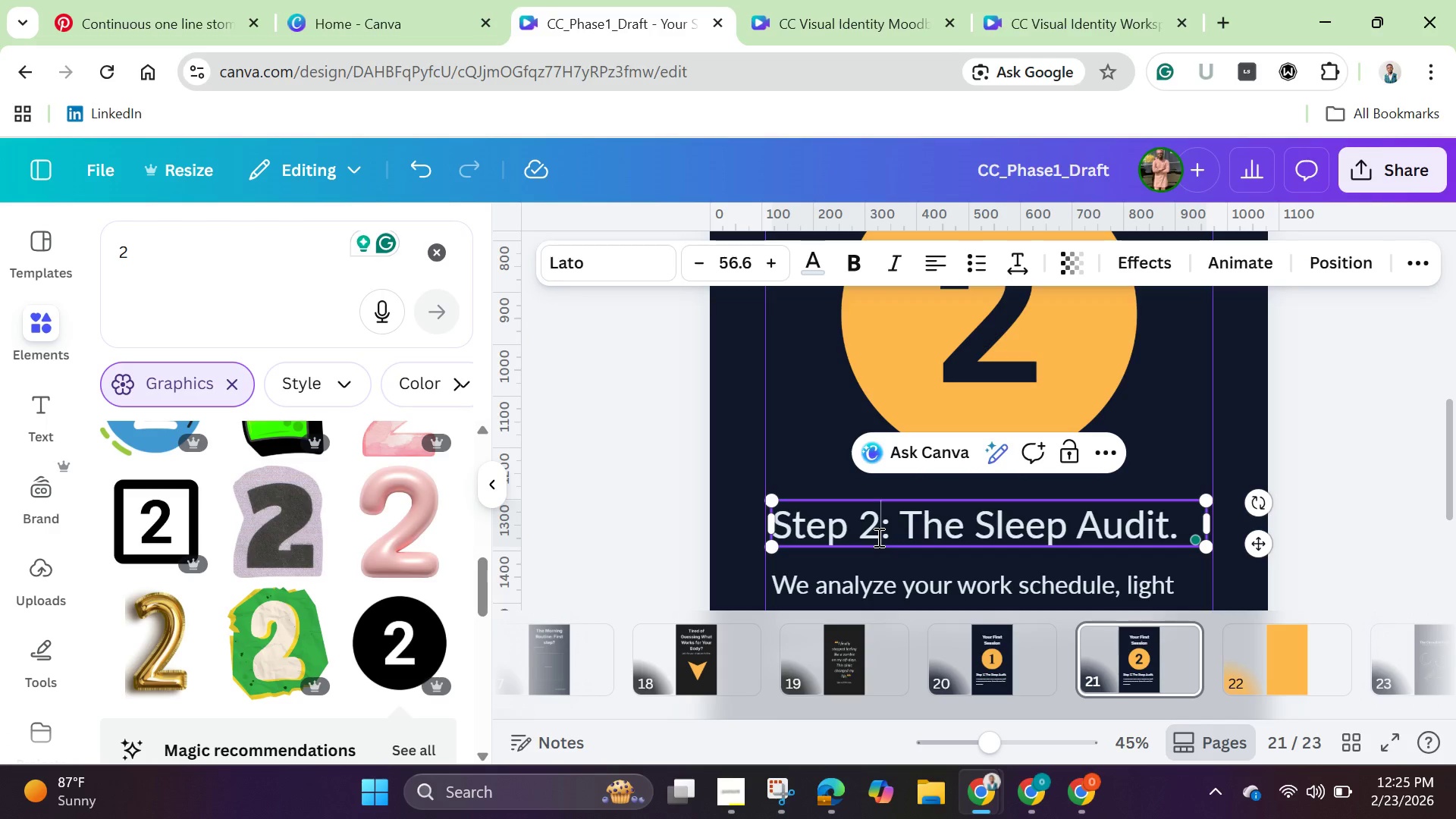 
left_click([1170, 532])
 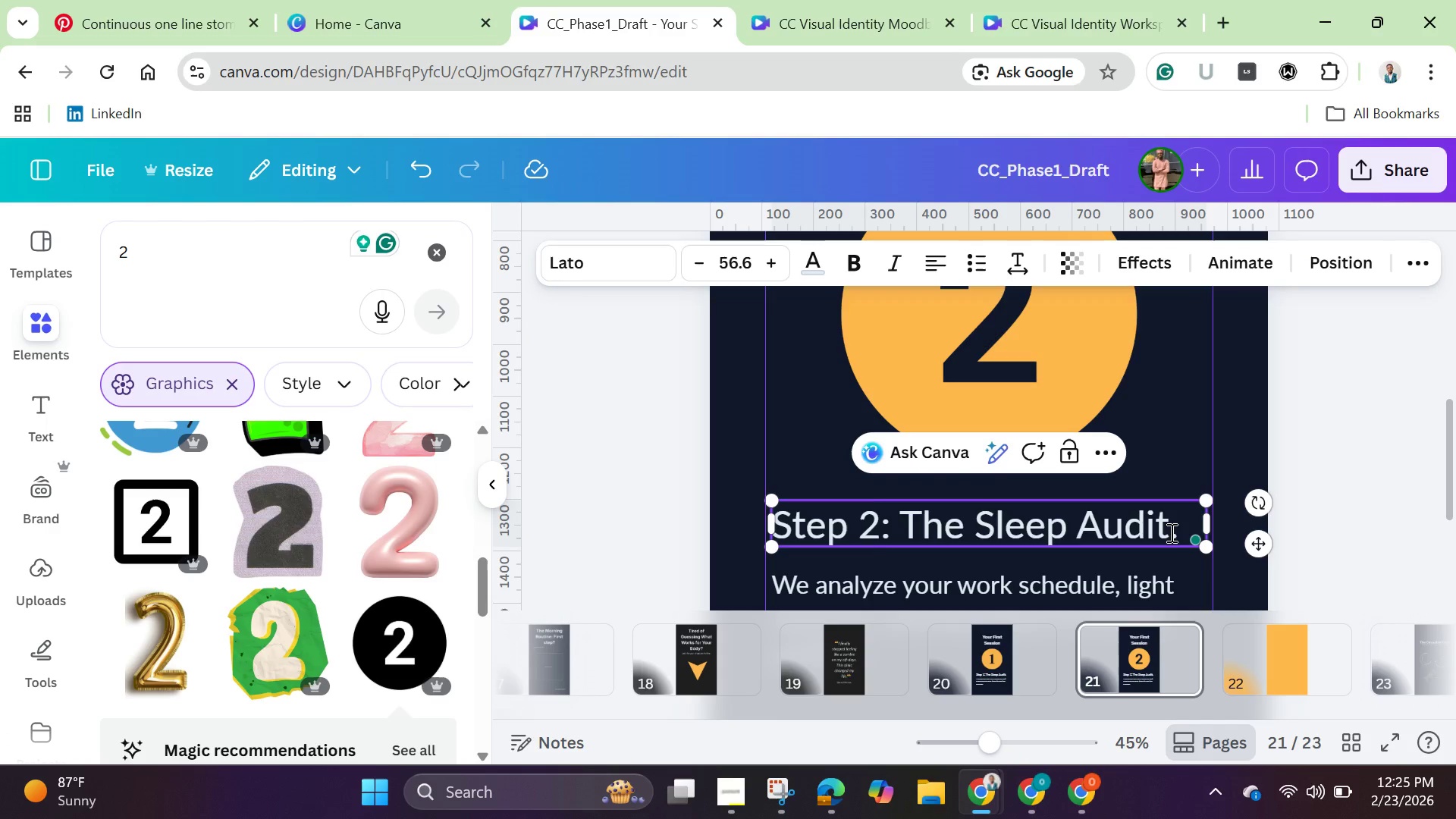 
key(Backspace)
key(Backspace)
key(Backspace)
key(Backspace)
key(Backspace)
key(Backspace)
key(Backspace)
key(Backspace)
key(Backspace)
key(Backspace)
key(Backspace)
type(Custom Protocol)
 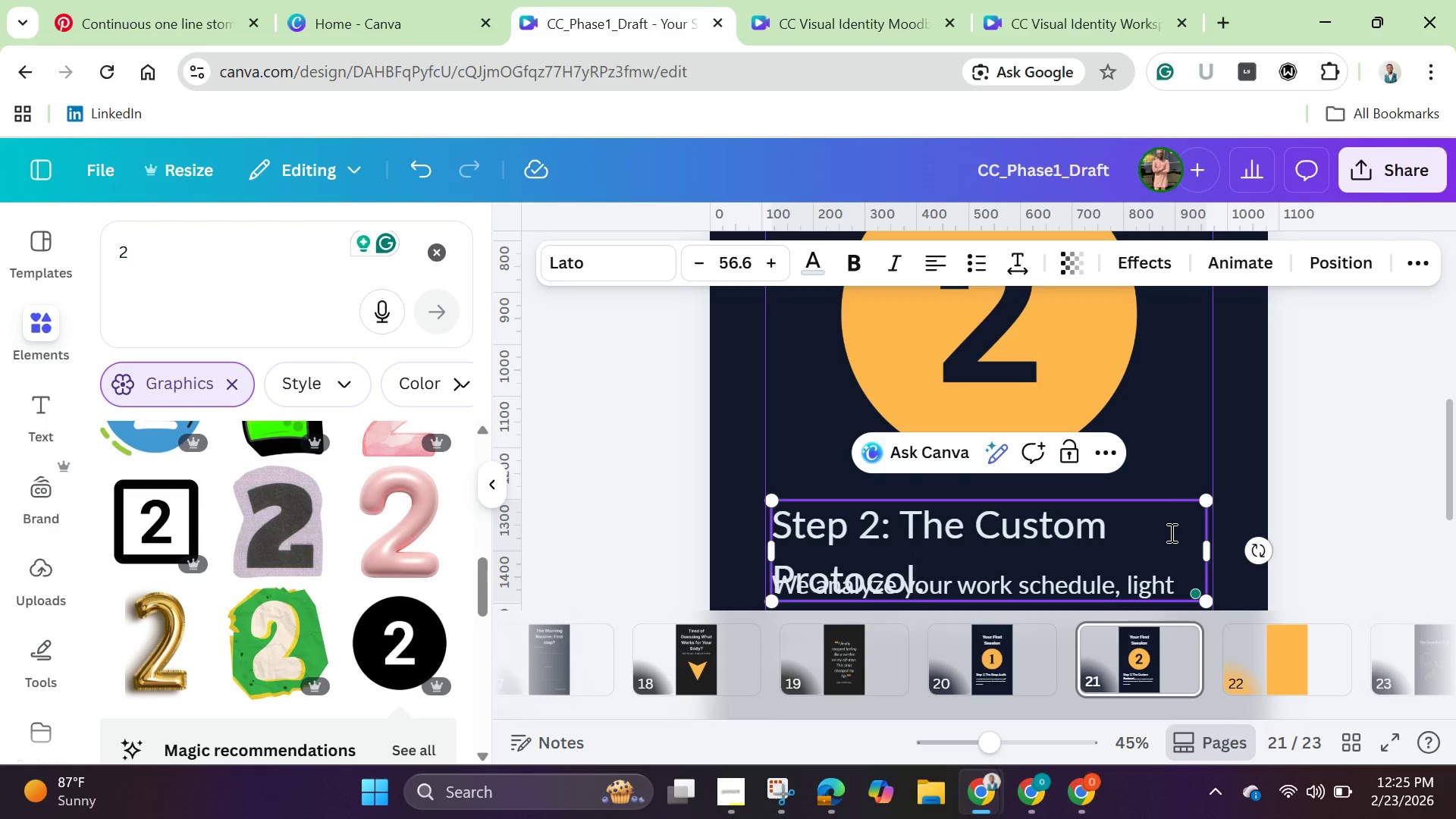 
left_click([1263, 509])
 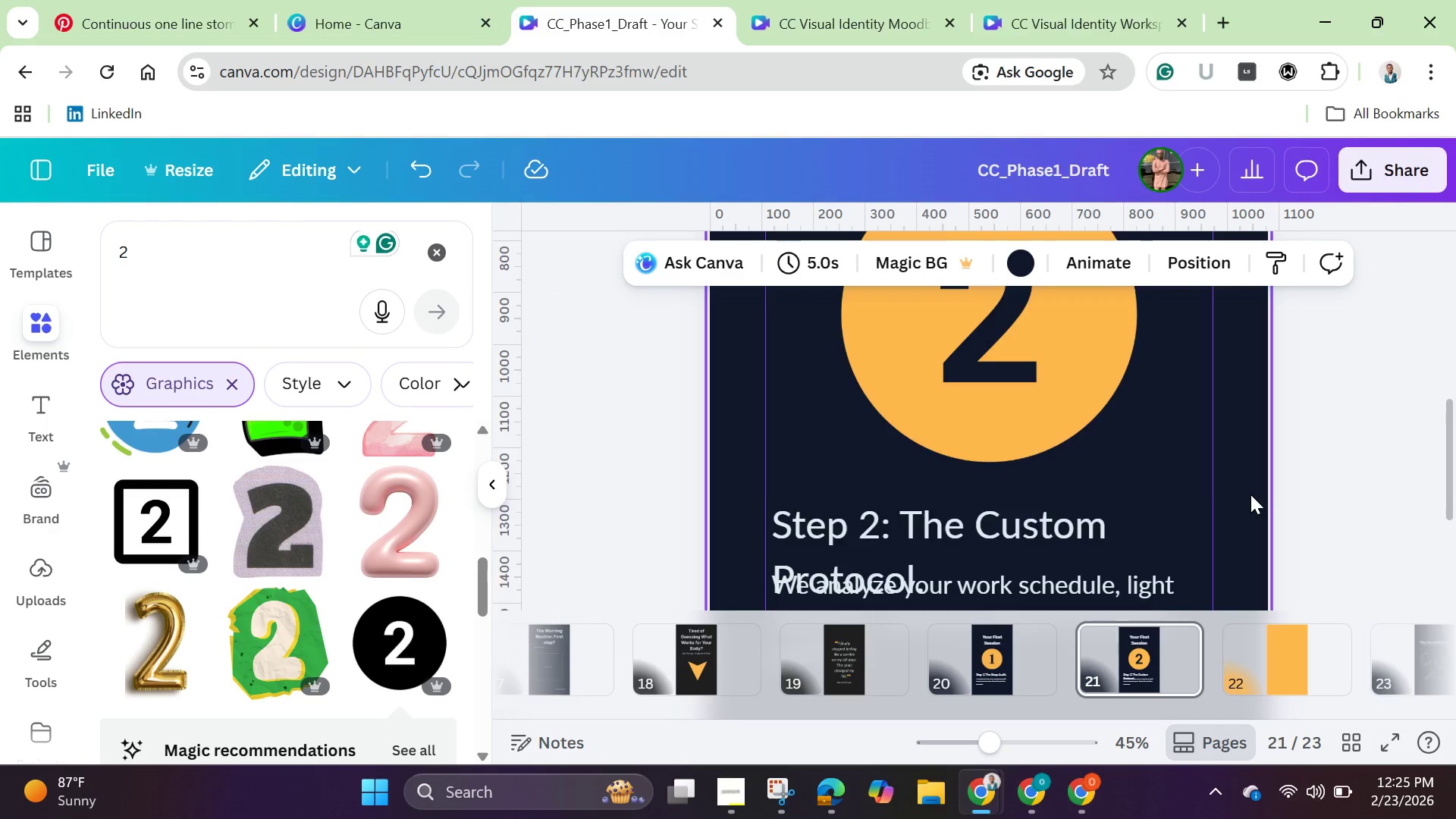 
scroll: coordinate [1250, 494], scroll_direction: down, amount: 1.0
 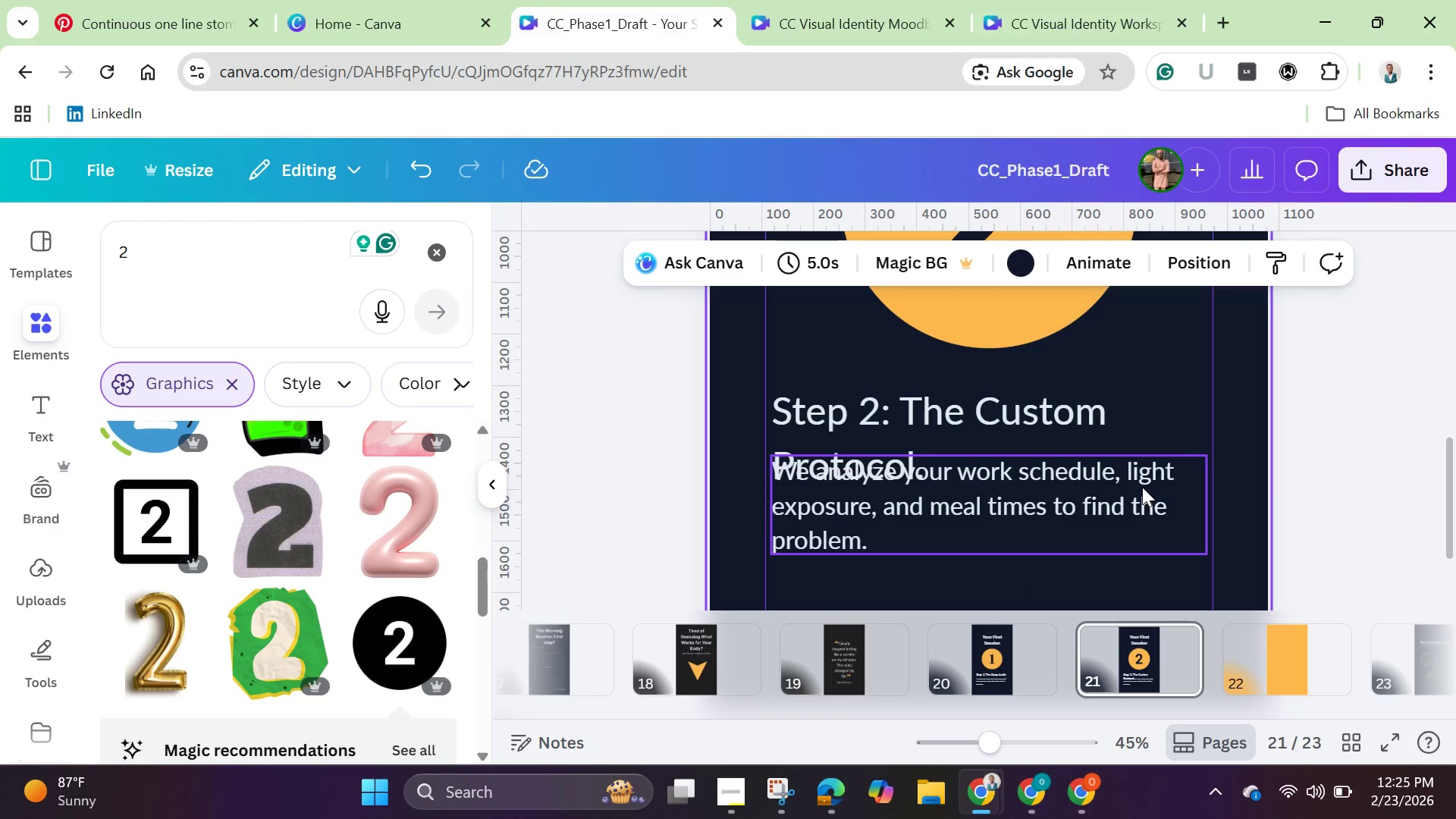 
left_click_drag(start_coordinate=[1142, 487], to_coordinate=[1144, 541])
 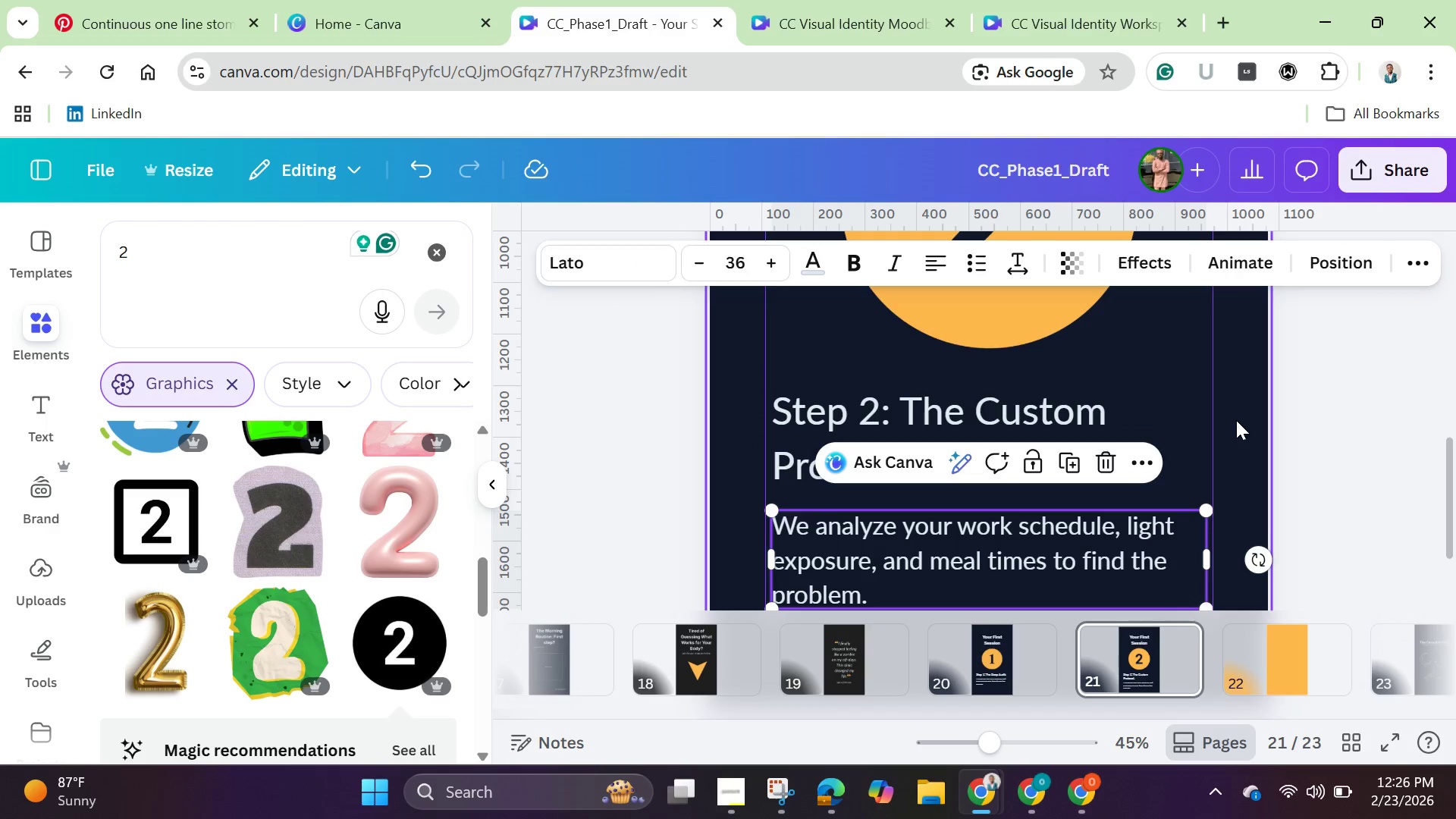 
left_click([1235, 420])
 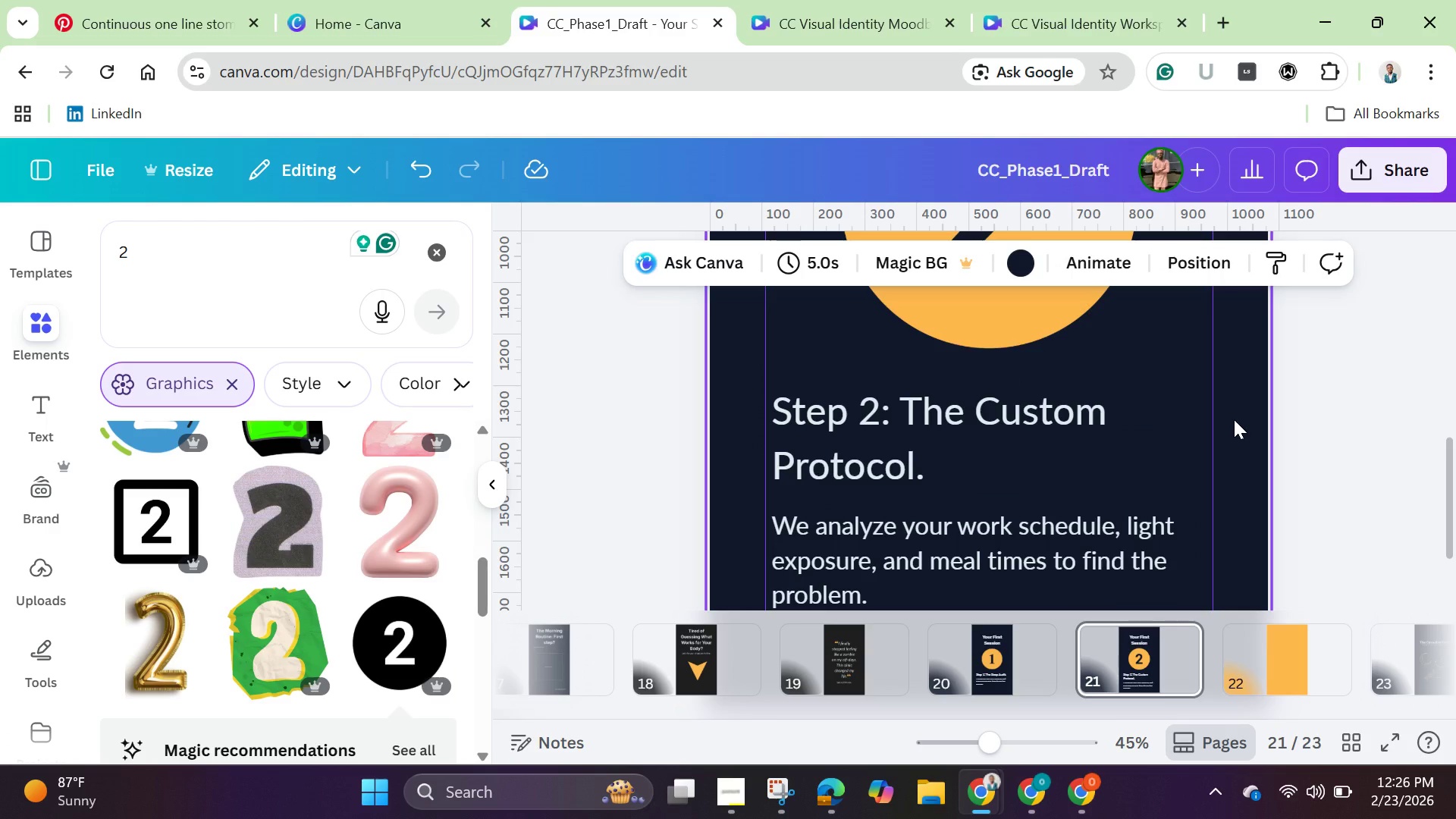 
scroll: coordinate [1234, 419], scroll_direction: down, amount: 1.0
 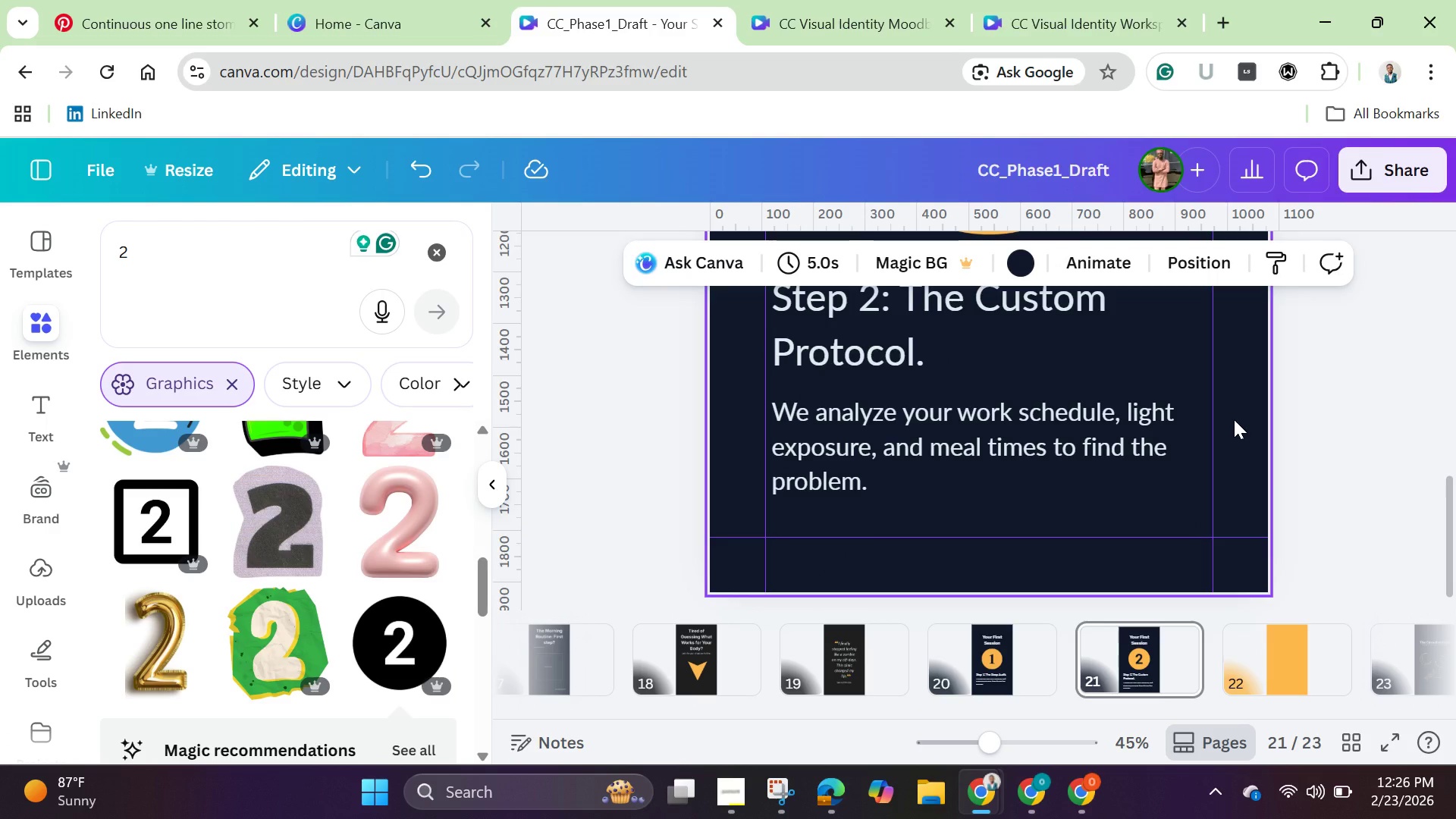 
wait(12.98)
 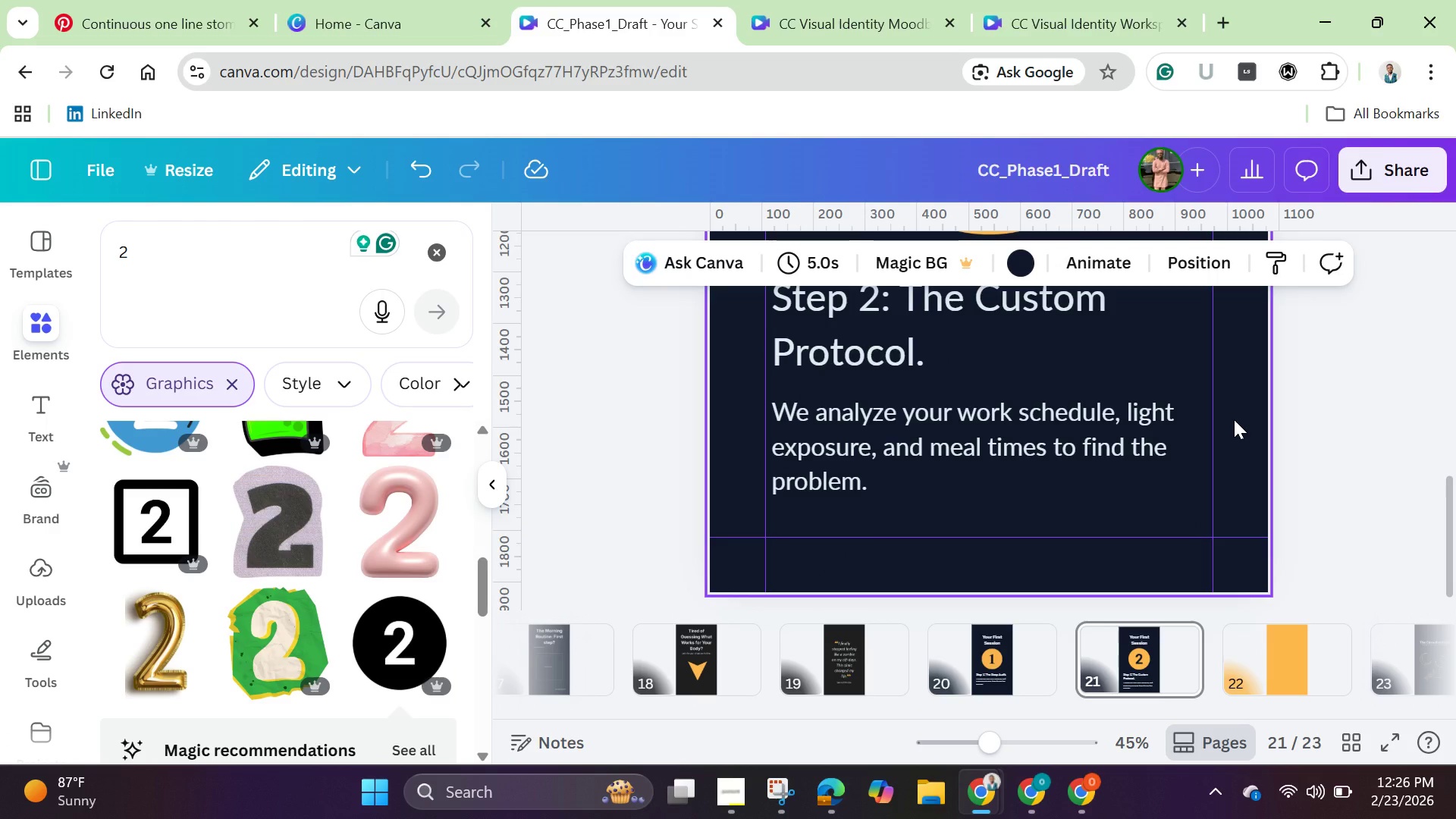 
left_click([1111, 431])
 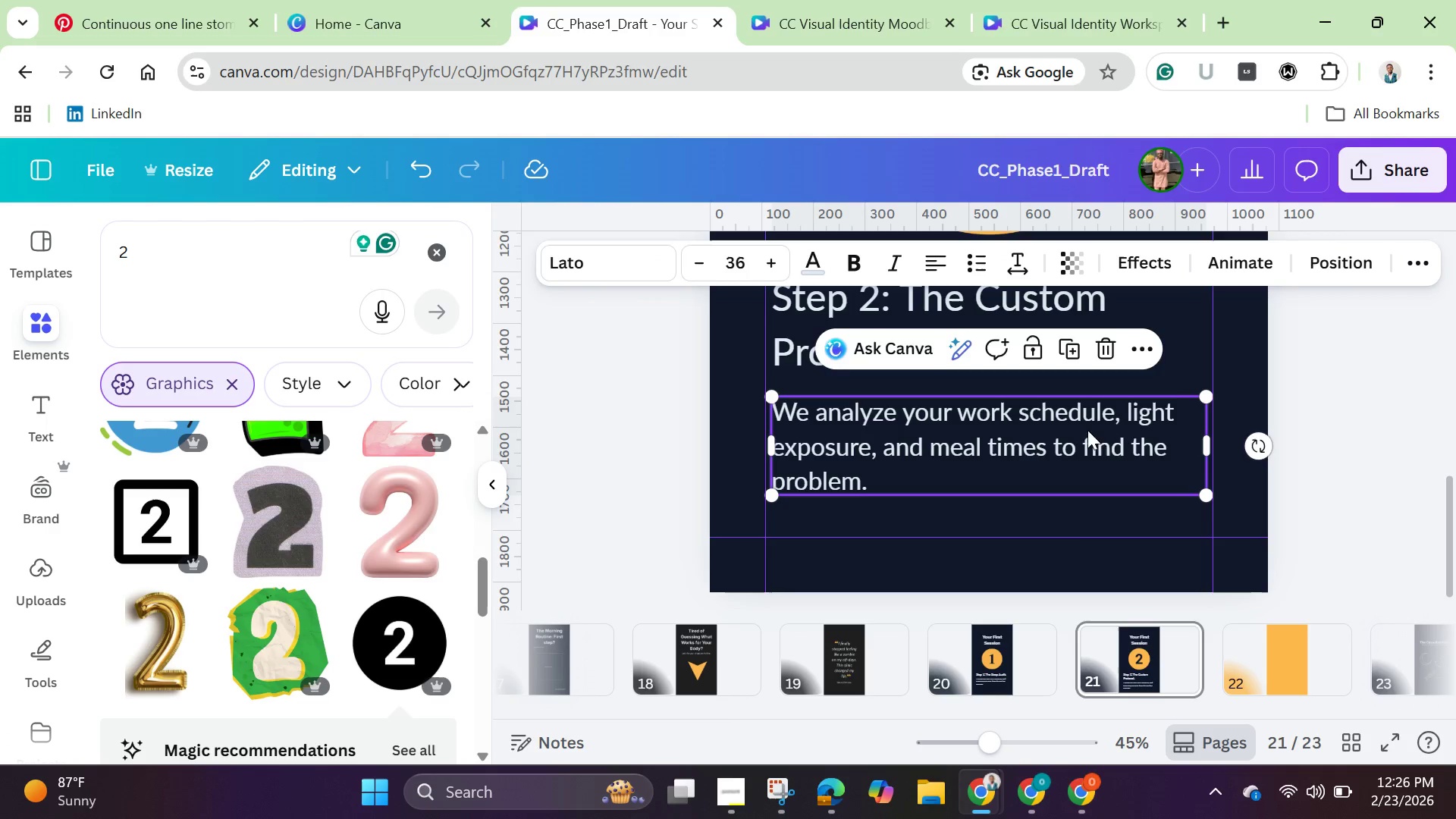 
double_click([1087, 430])
 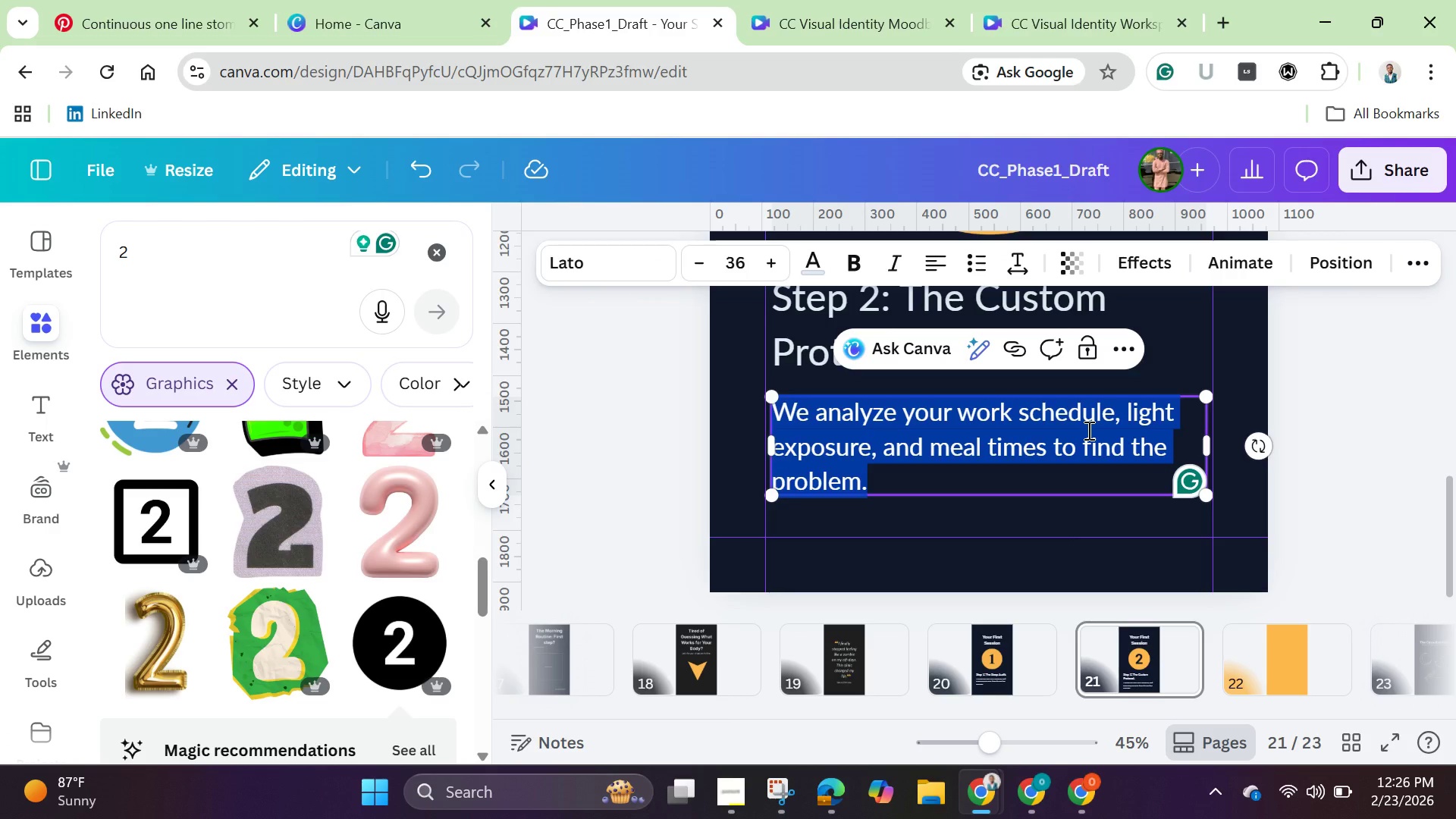 
key(Backspace)
type(You received a personalized 24-hour)
 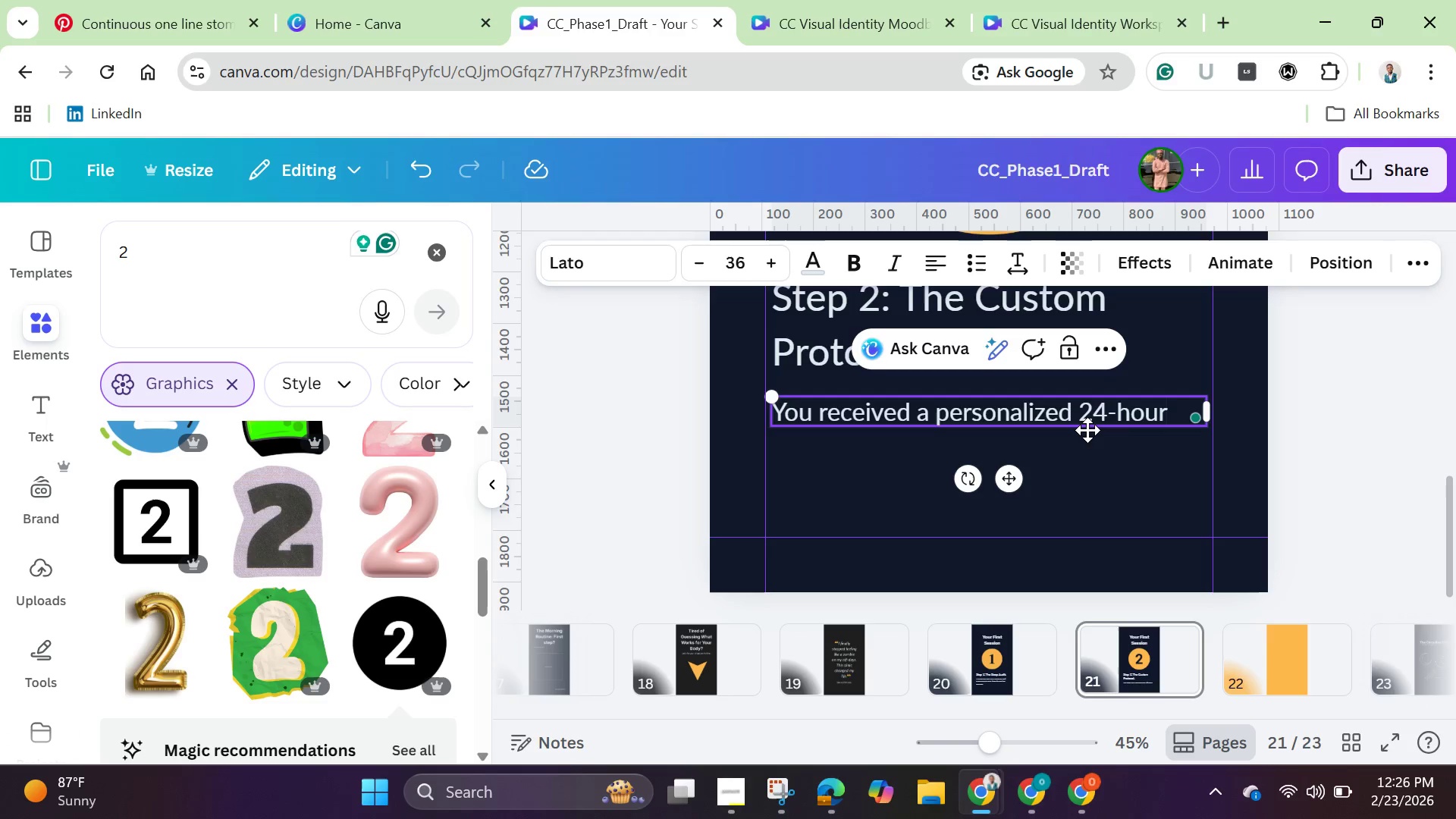 
type( timeline )
 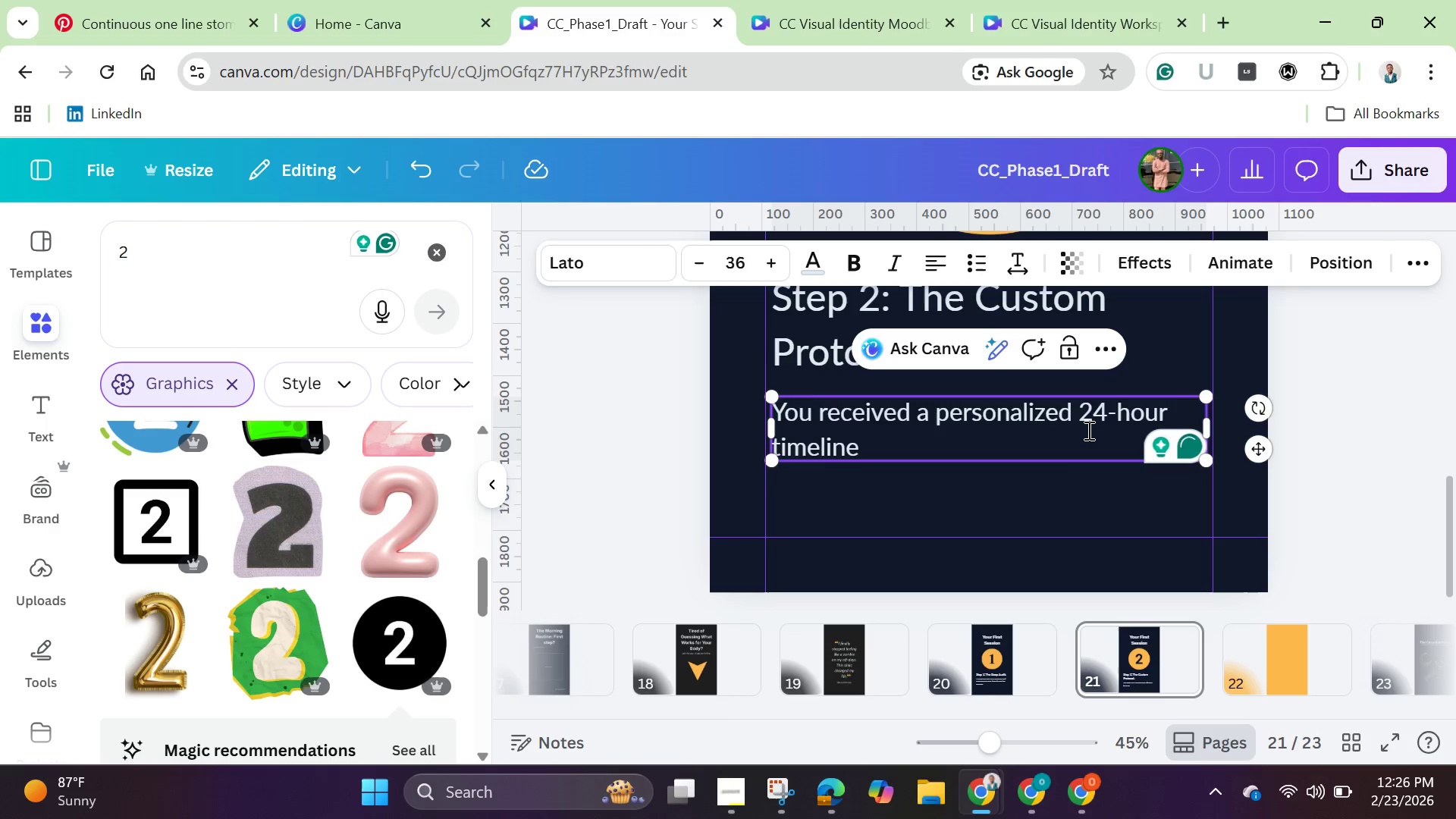 
type(telling you exactly )
 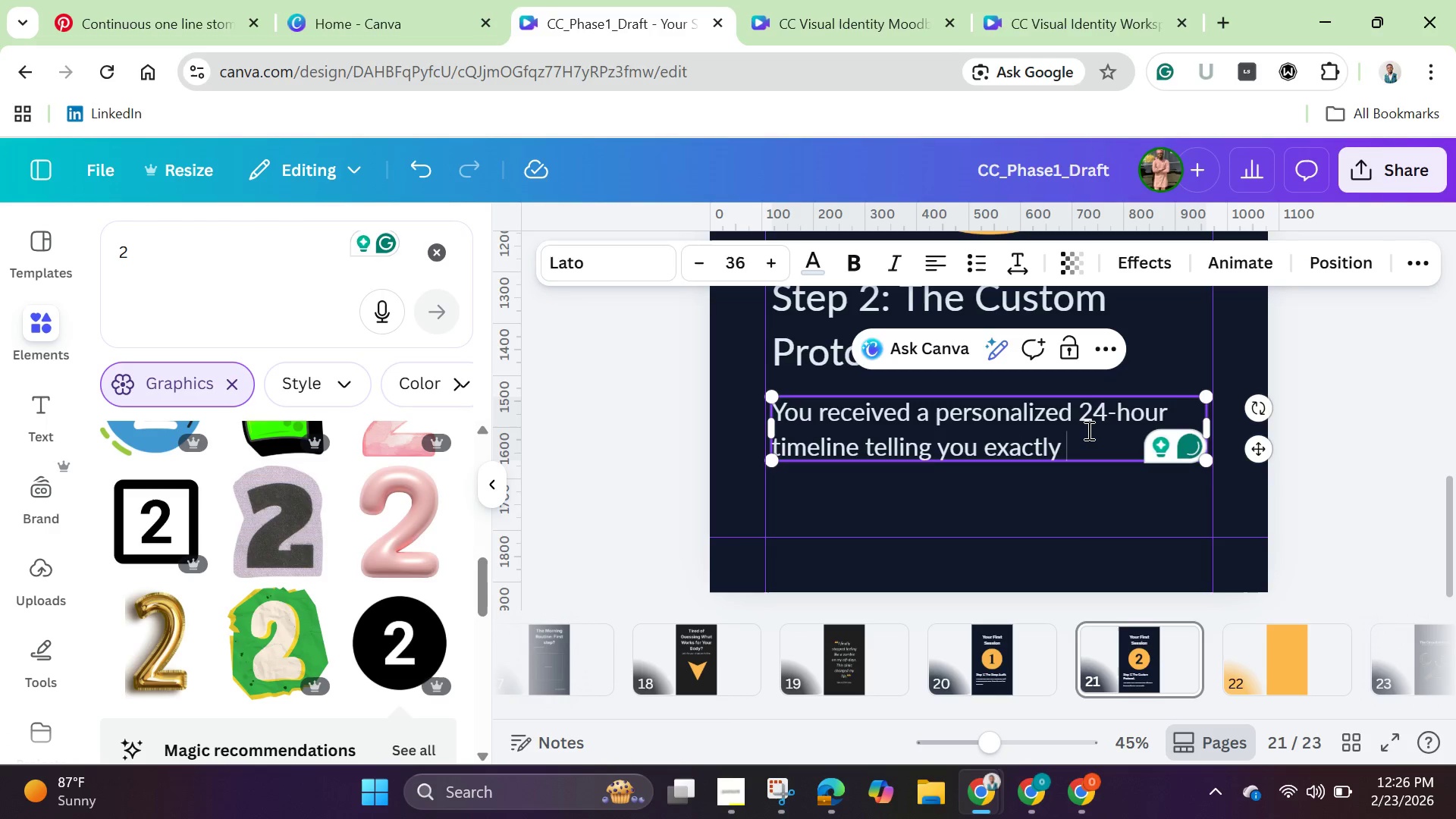 
type(when to sleep )
key(Backspace)
type(, eat)
 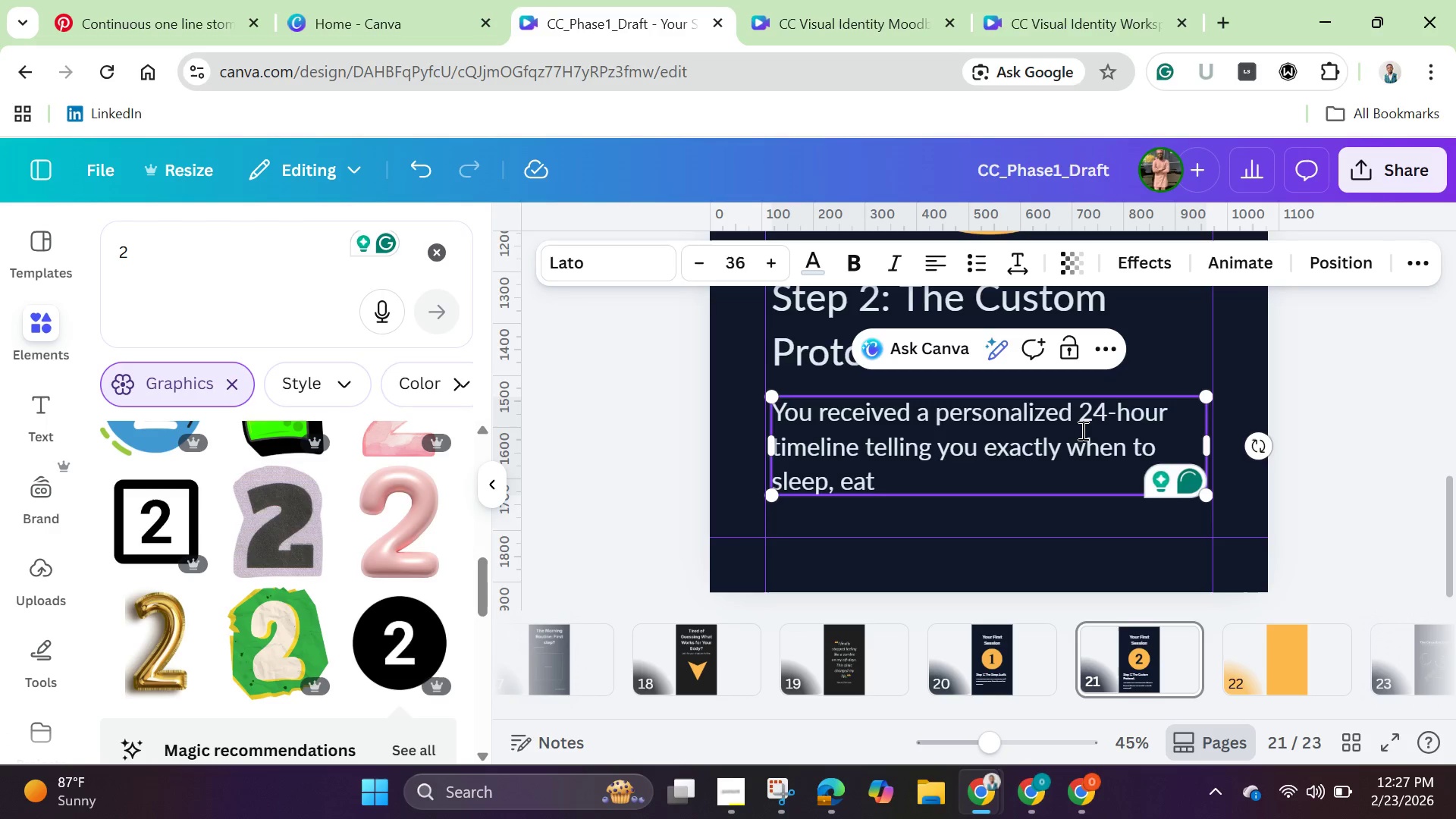 
type(, and drink caffine. )
 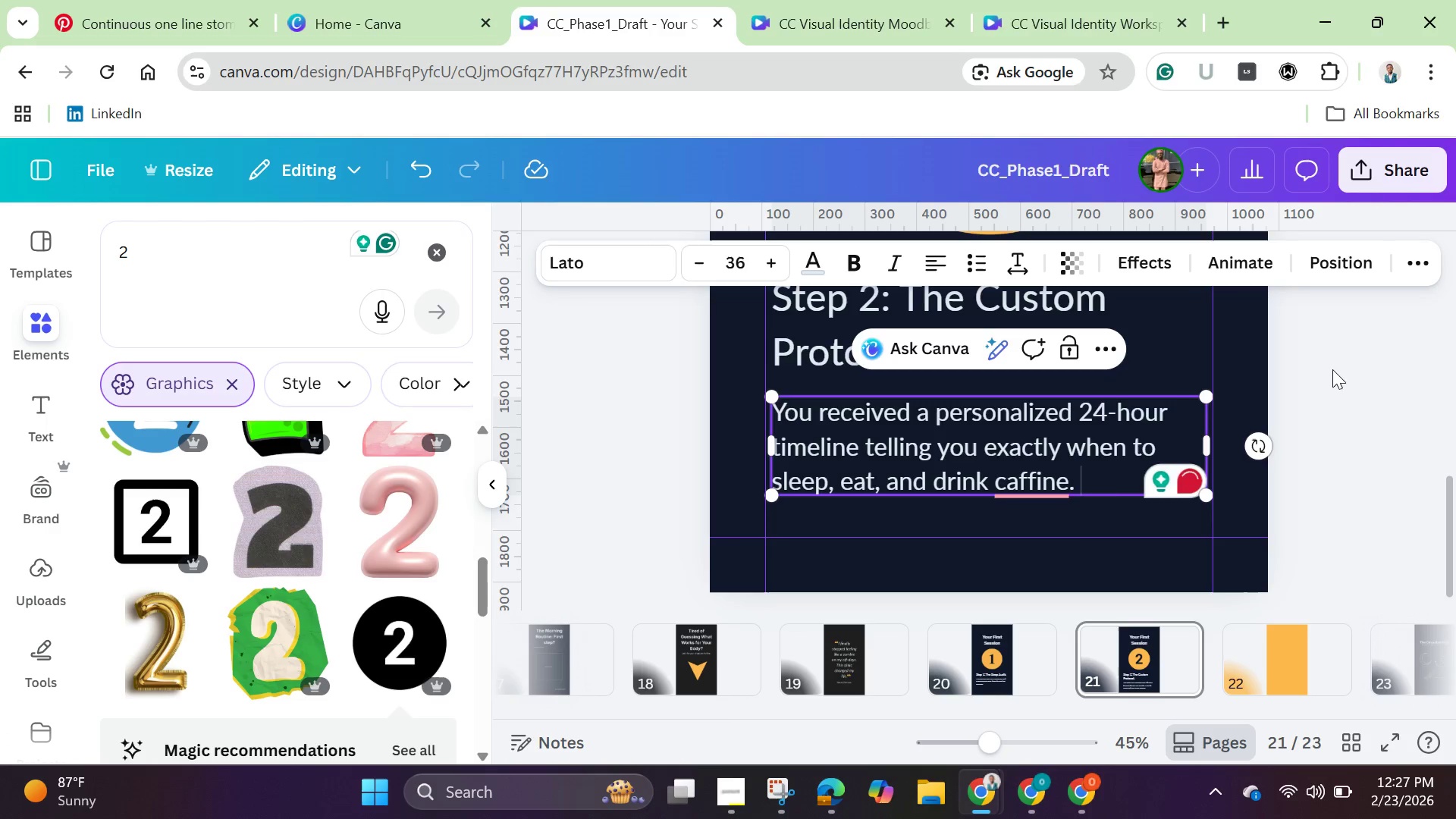 
left_click([1336, 424])
 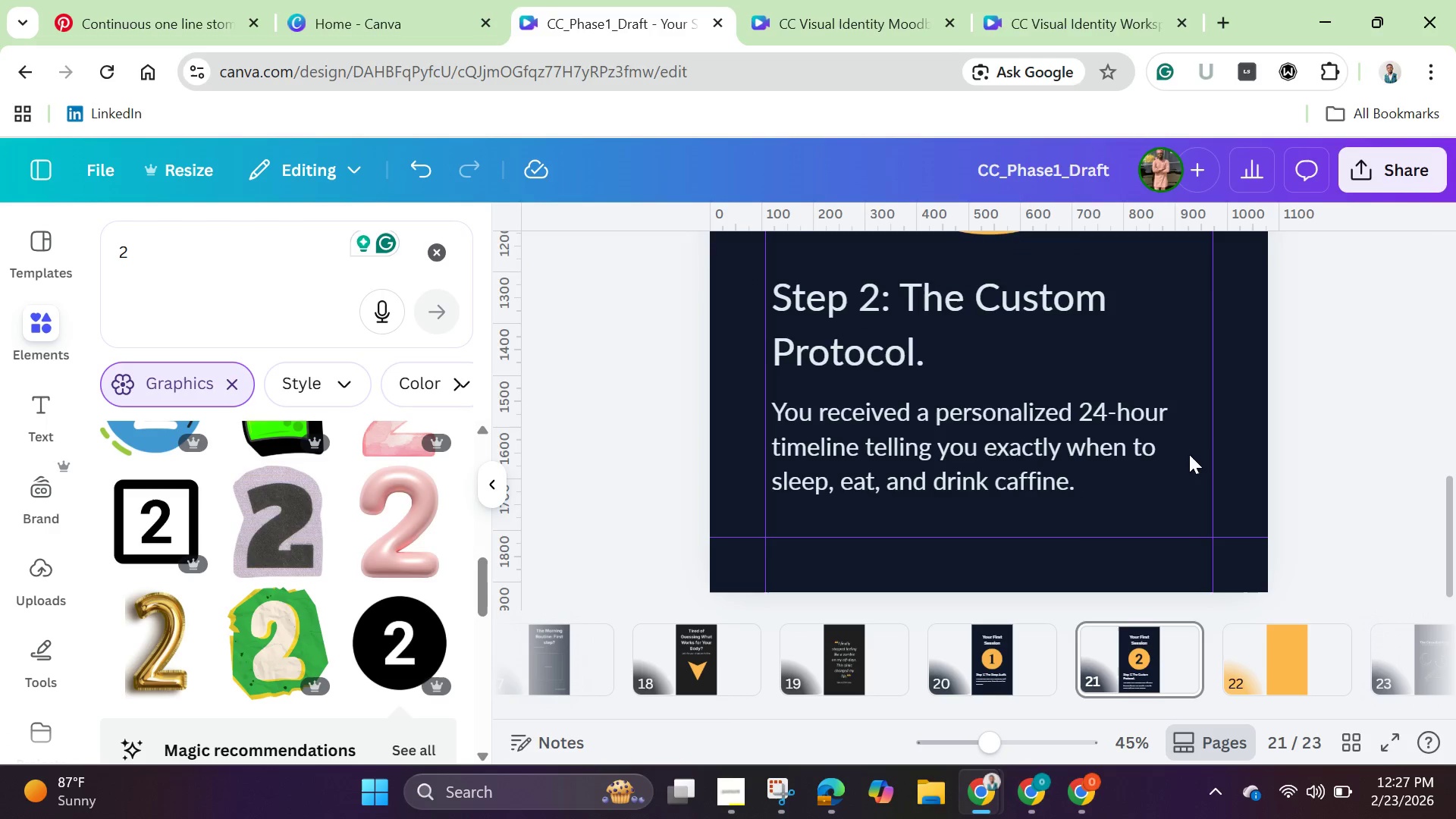 
left_click([1178, 454])
 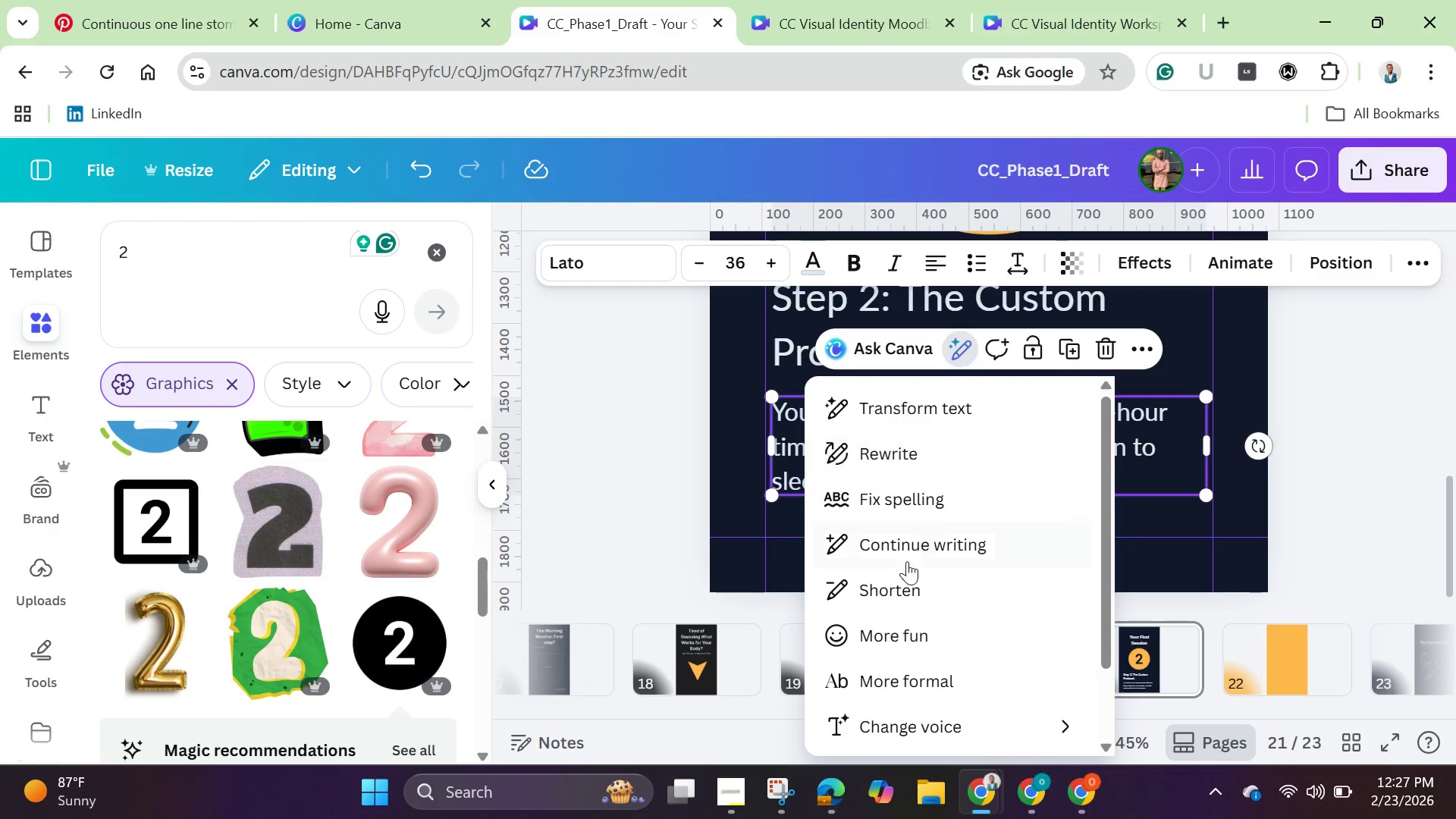 
left_click([920, 505])
 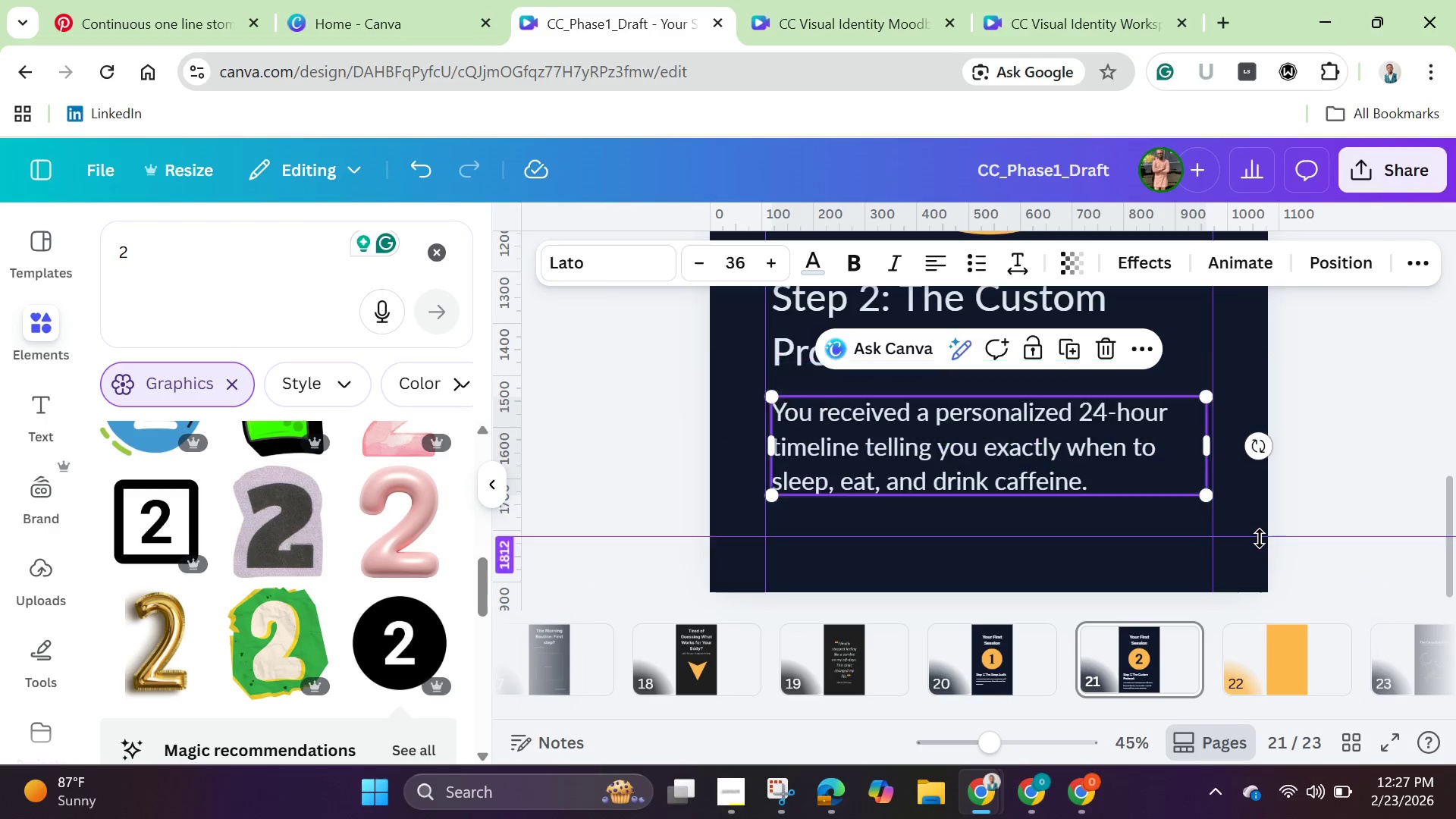 
left_click([1361, 430])
 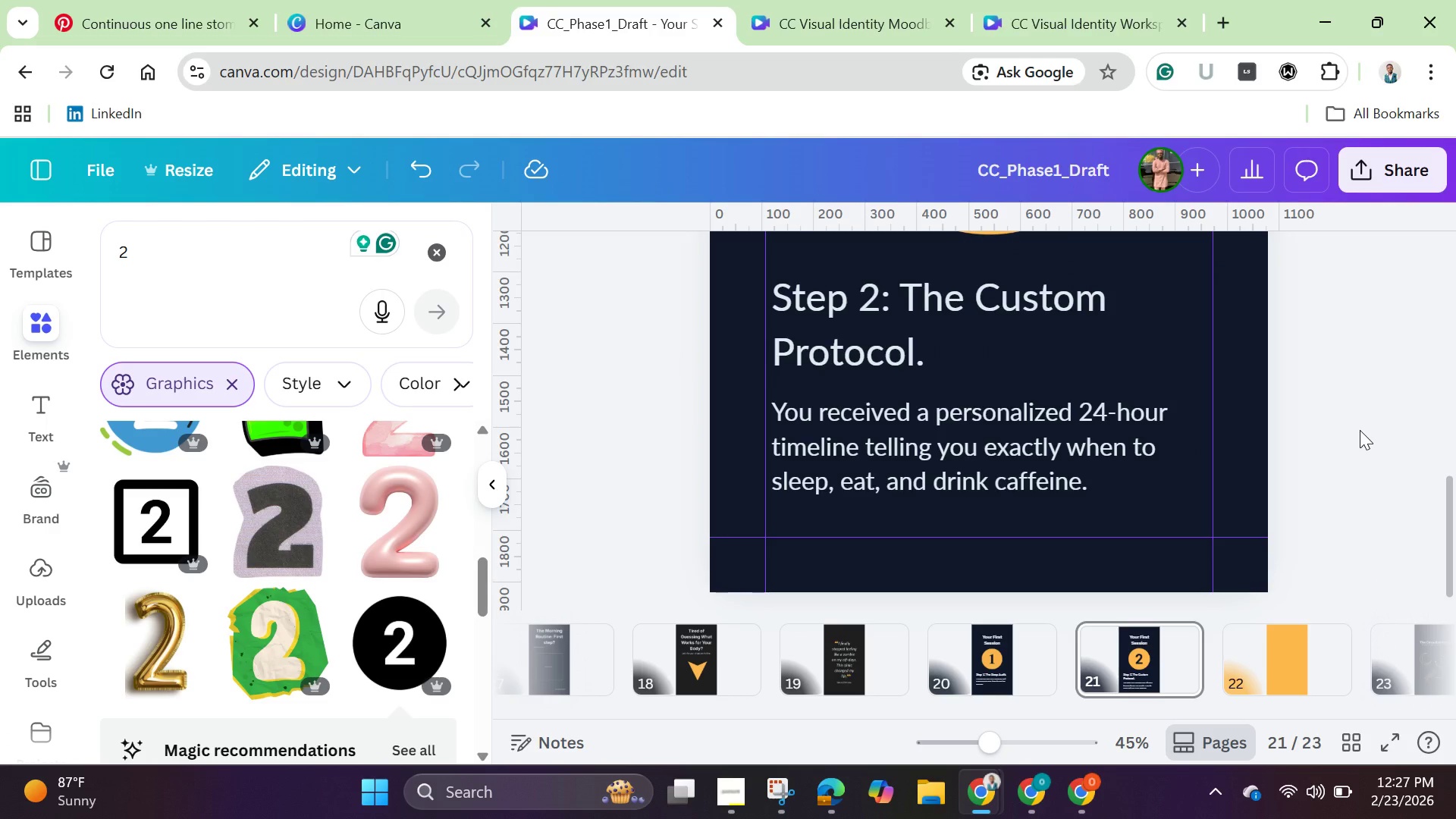 
wait(12.2)
 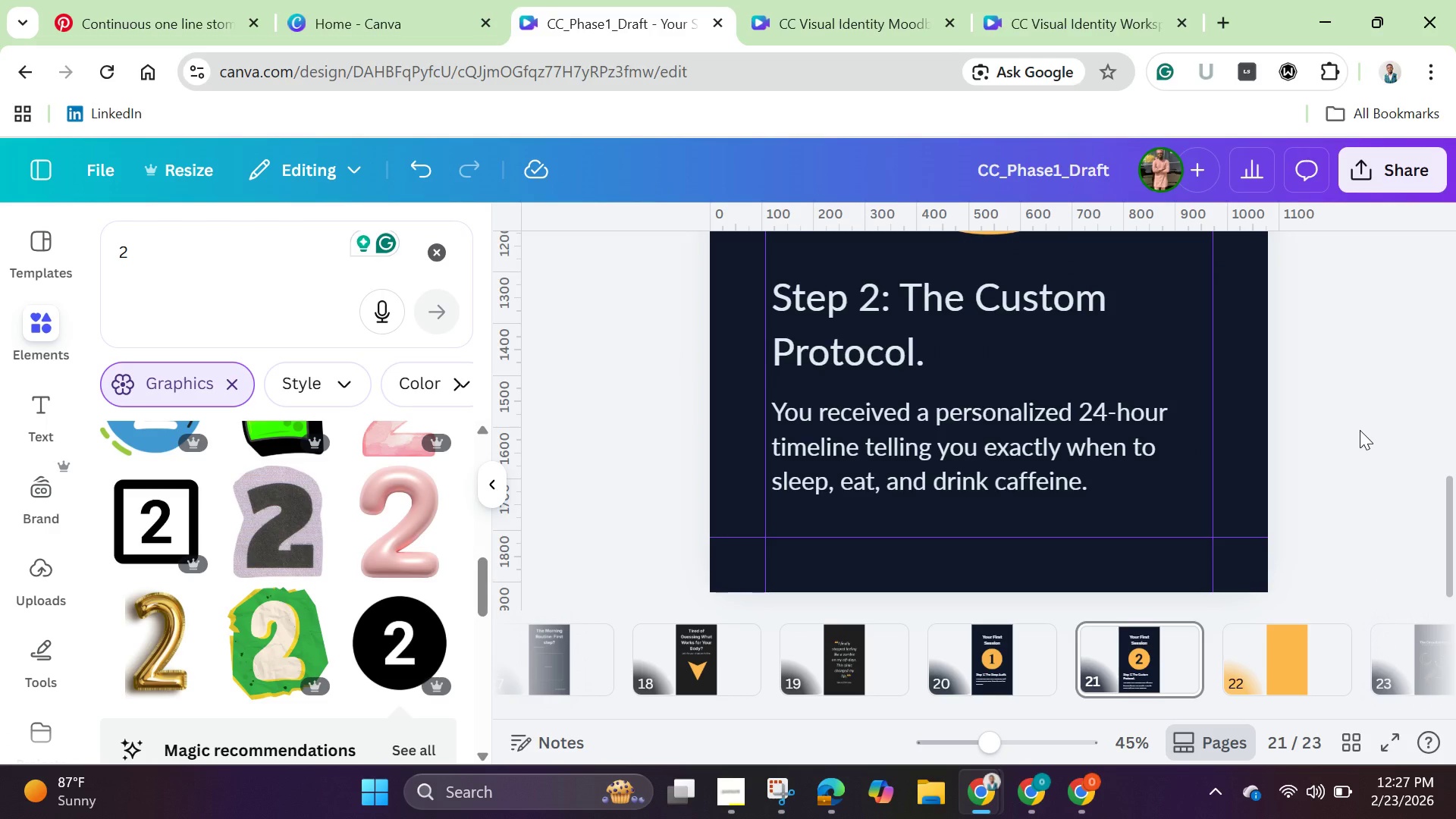 
mouse_move([1196, 670])
 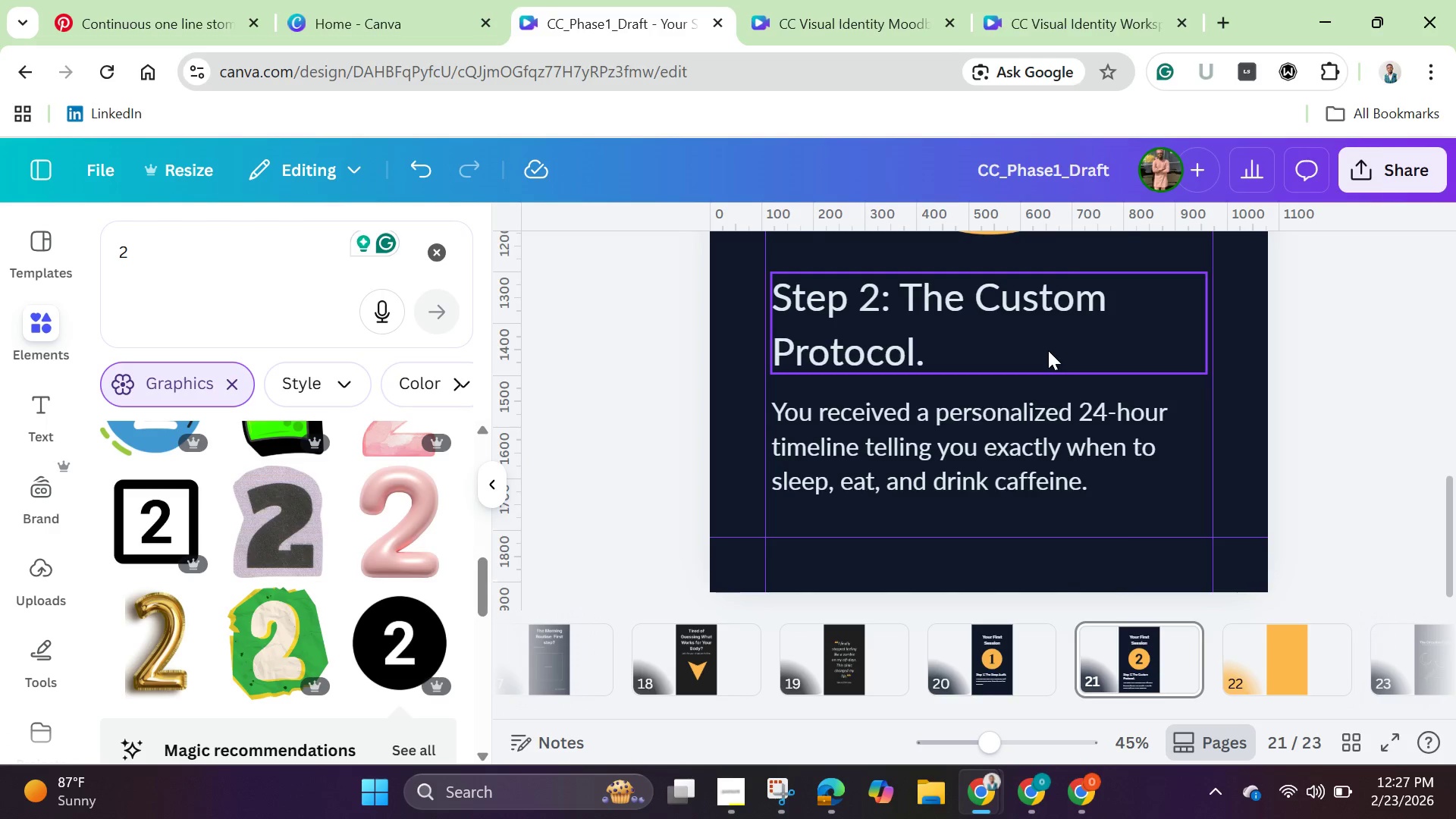 
scroll: coordinate [1048, 350], scroll_direction: up, amount: 1.0
 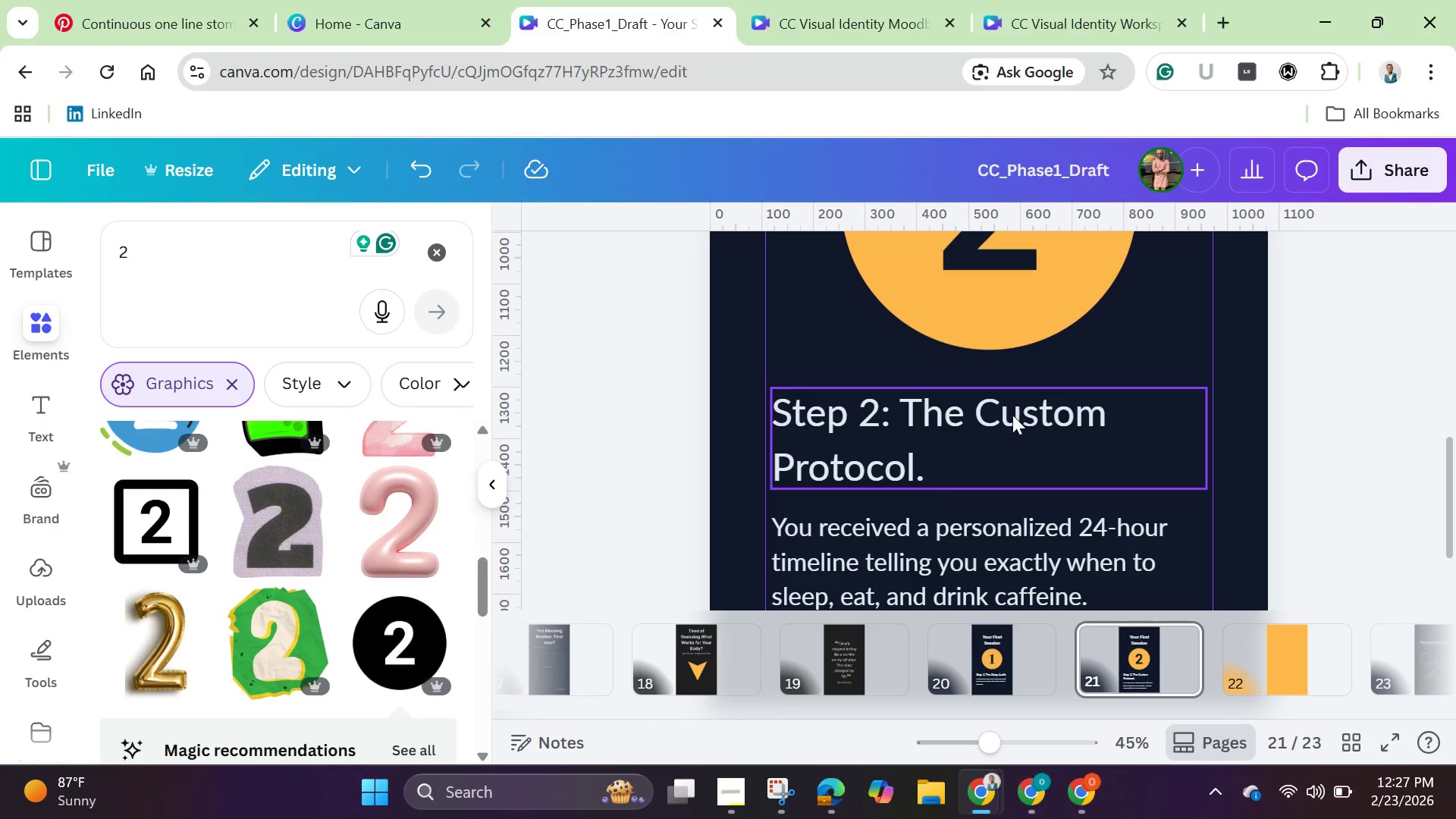 
left_click([1012, 416])
 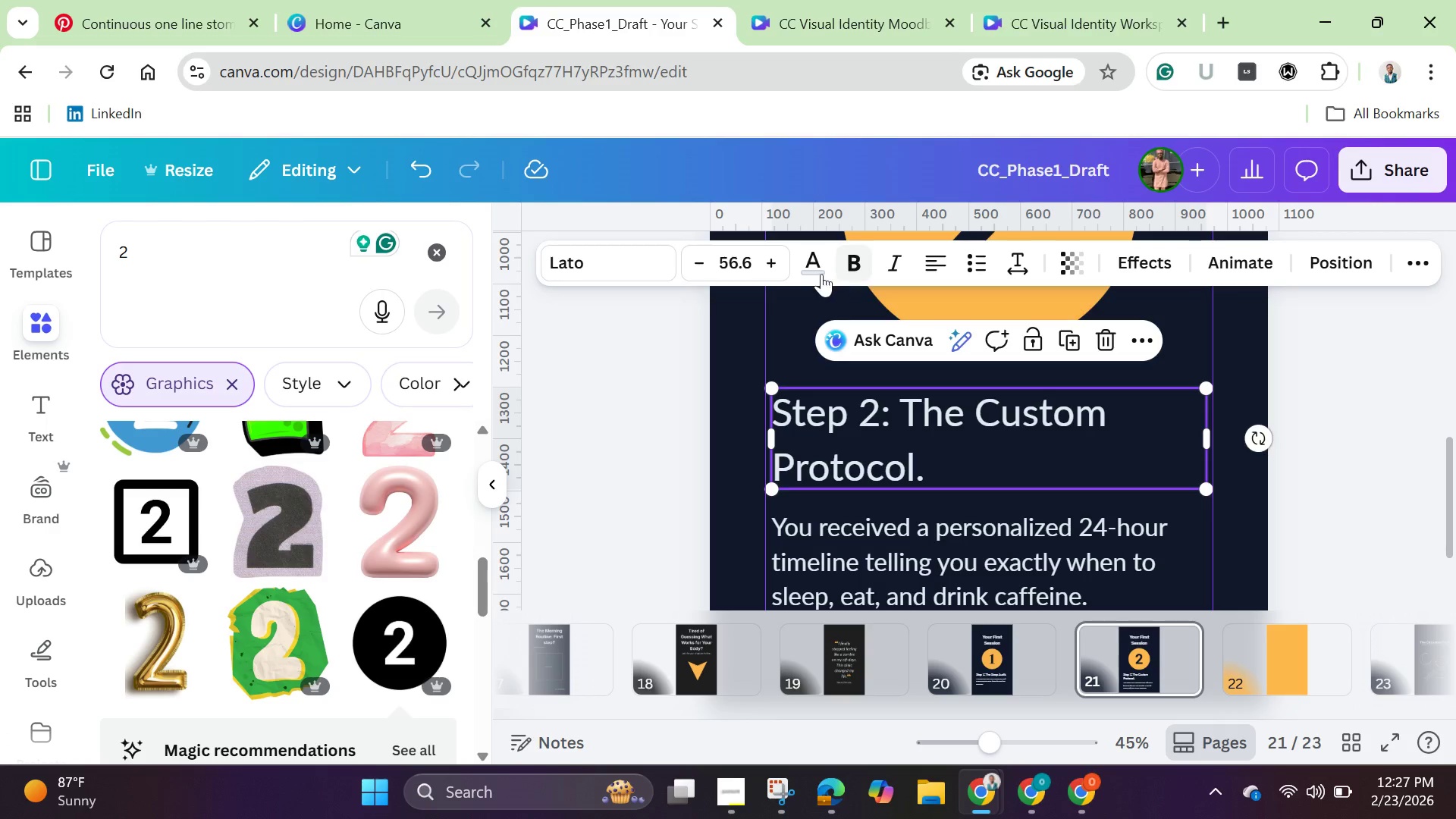 
left_click([812, 268])
 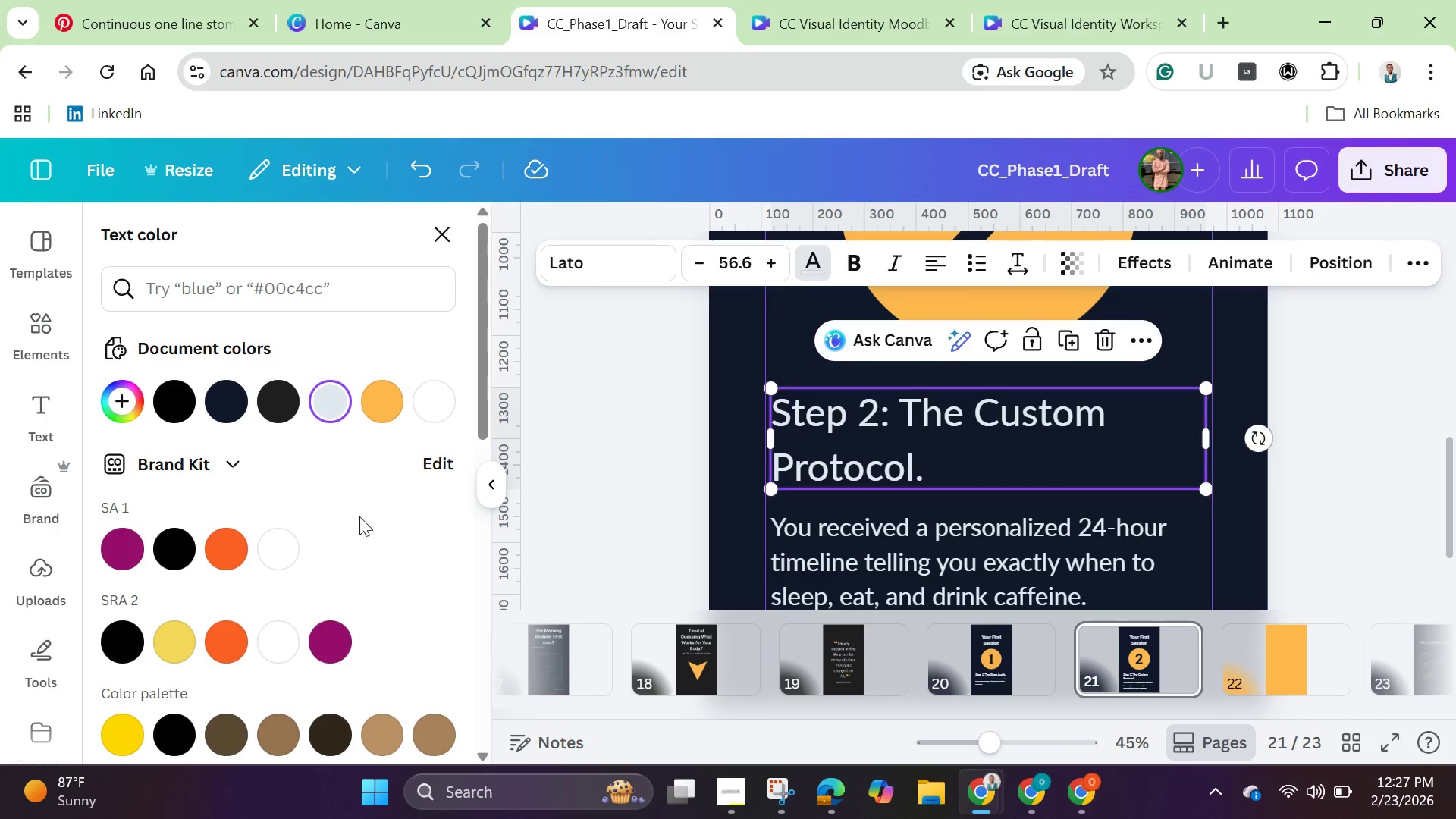 
mouse_move([394, 403])
 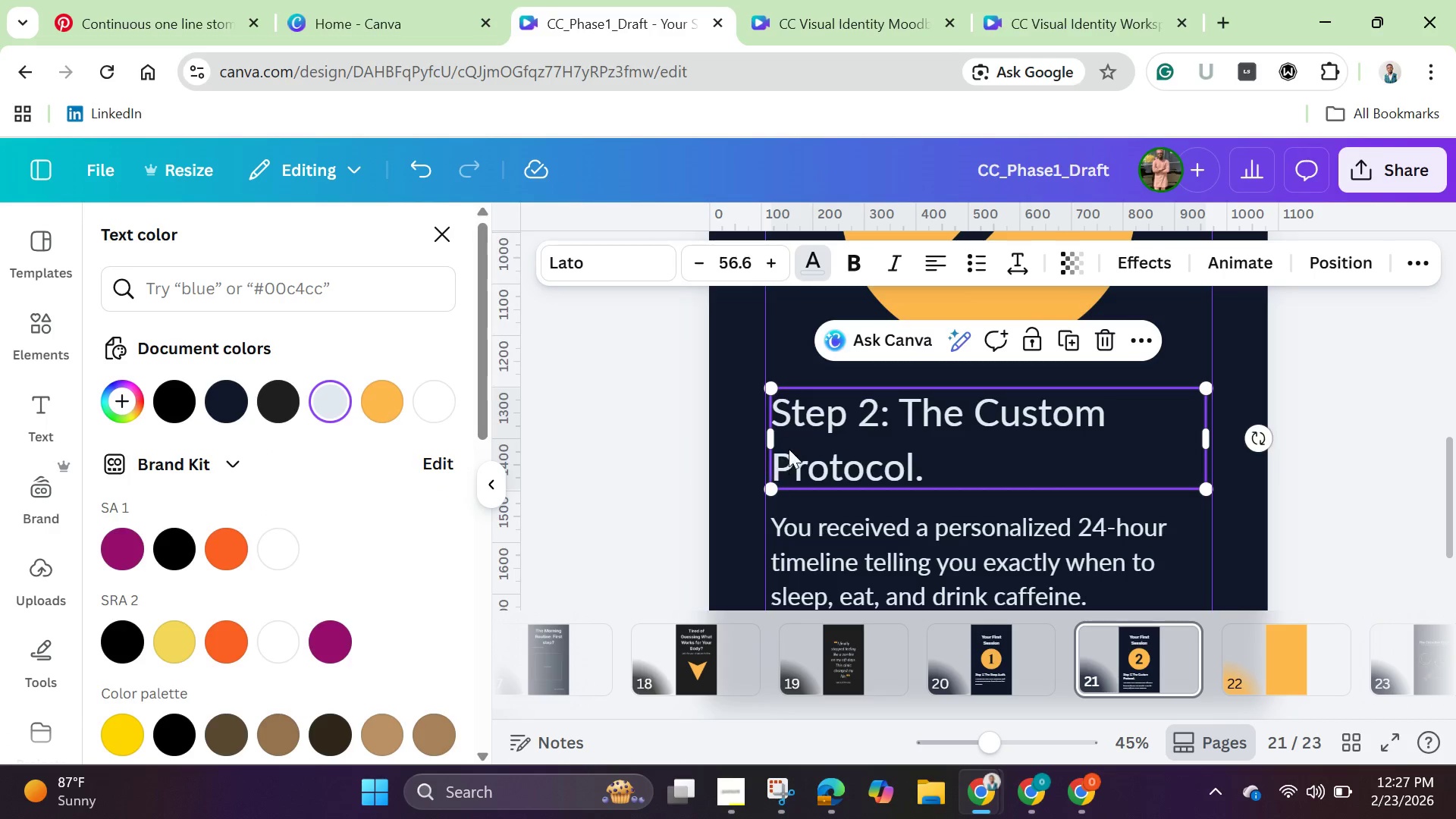 
left_click([790, 449])
 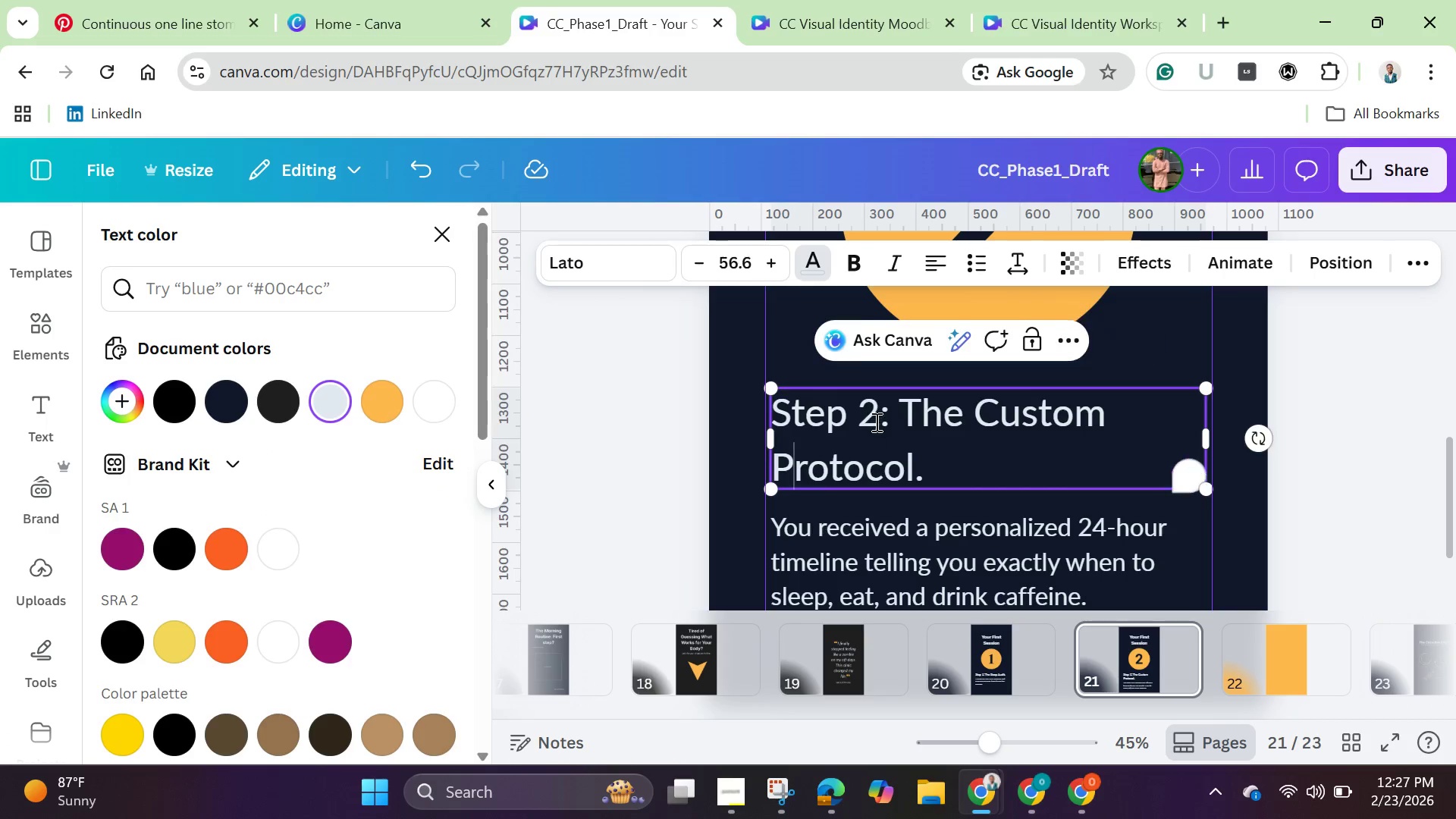 
left_click([876, 422])
 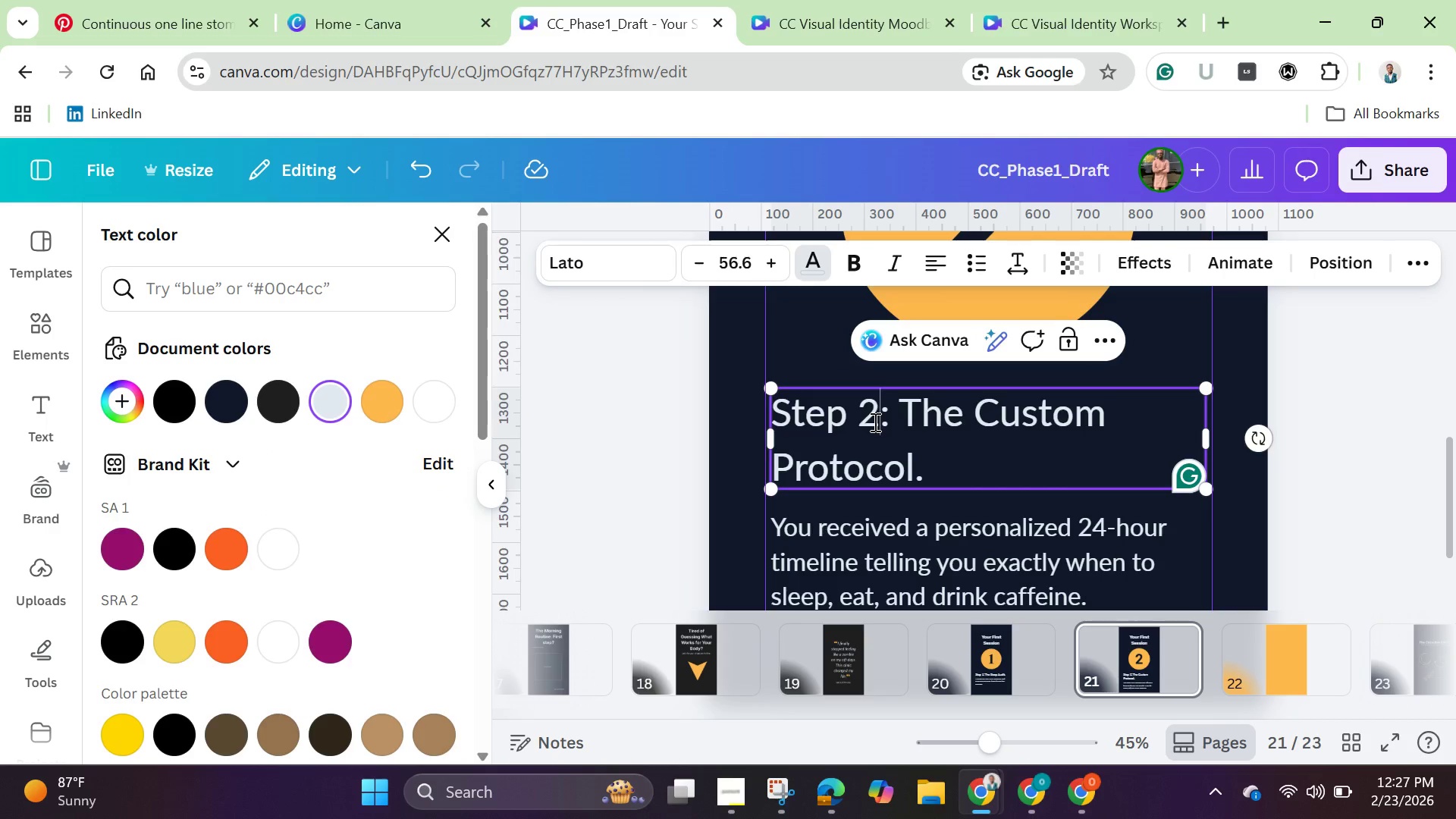 
left_click_drag(start_coordinate=[876, 422], to_coordinate=[793, 407])
 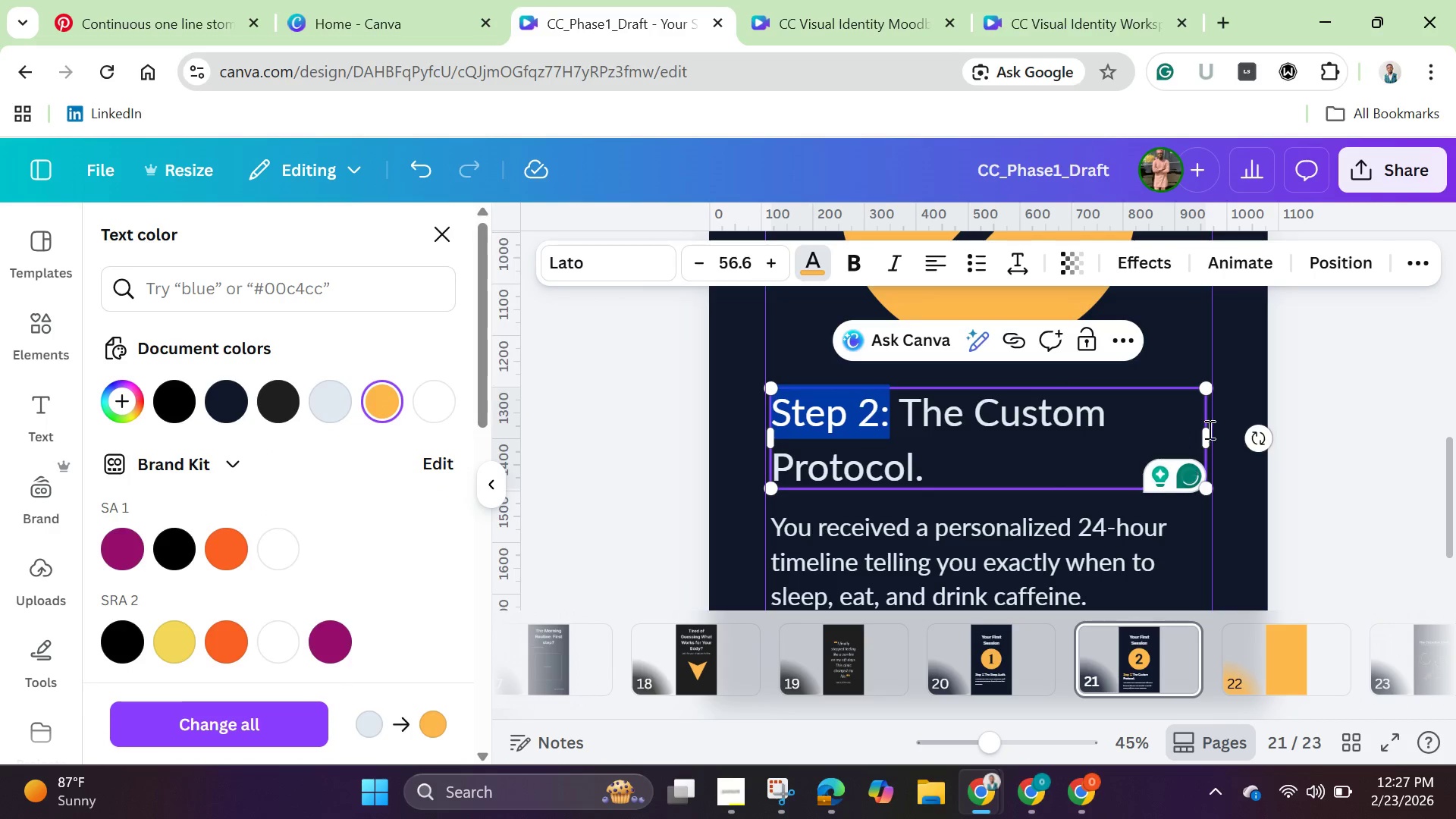 
left_click([1355, 439])
 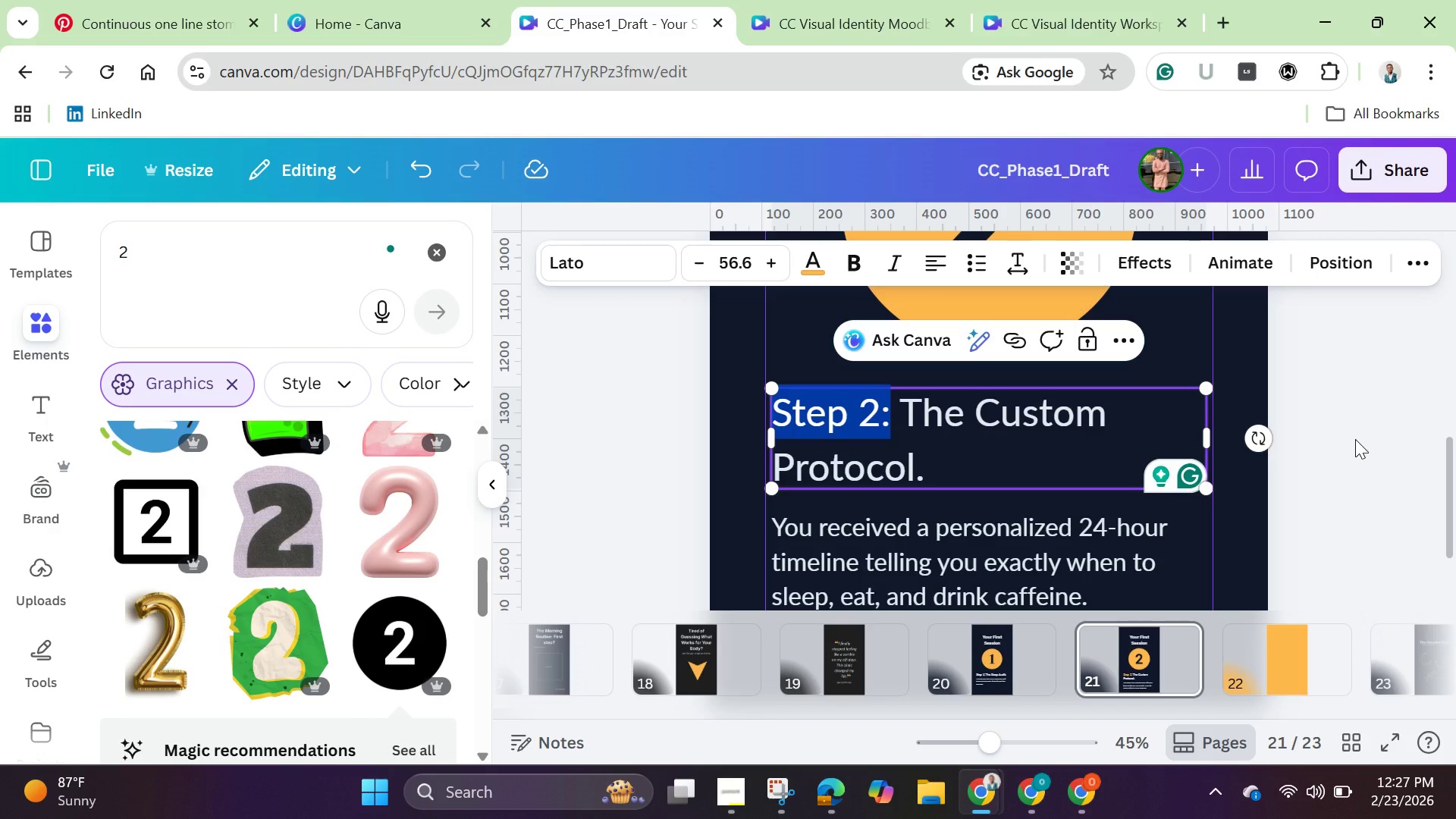 
left_click([1355, 439])
 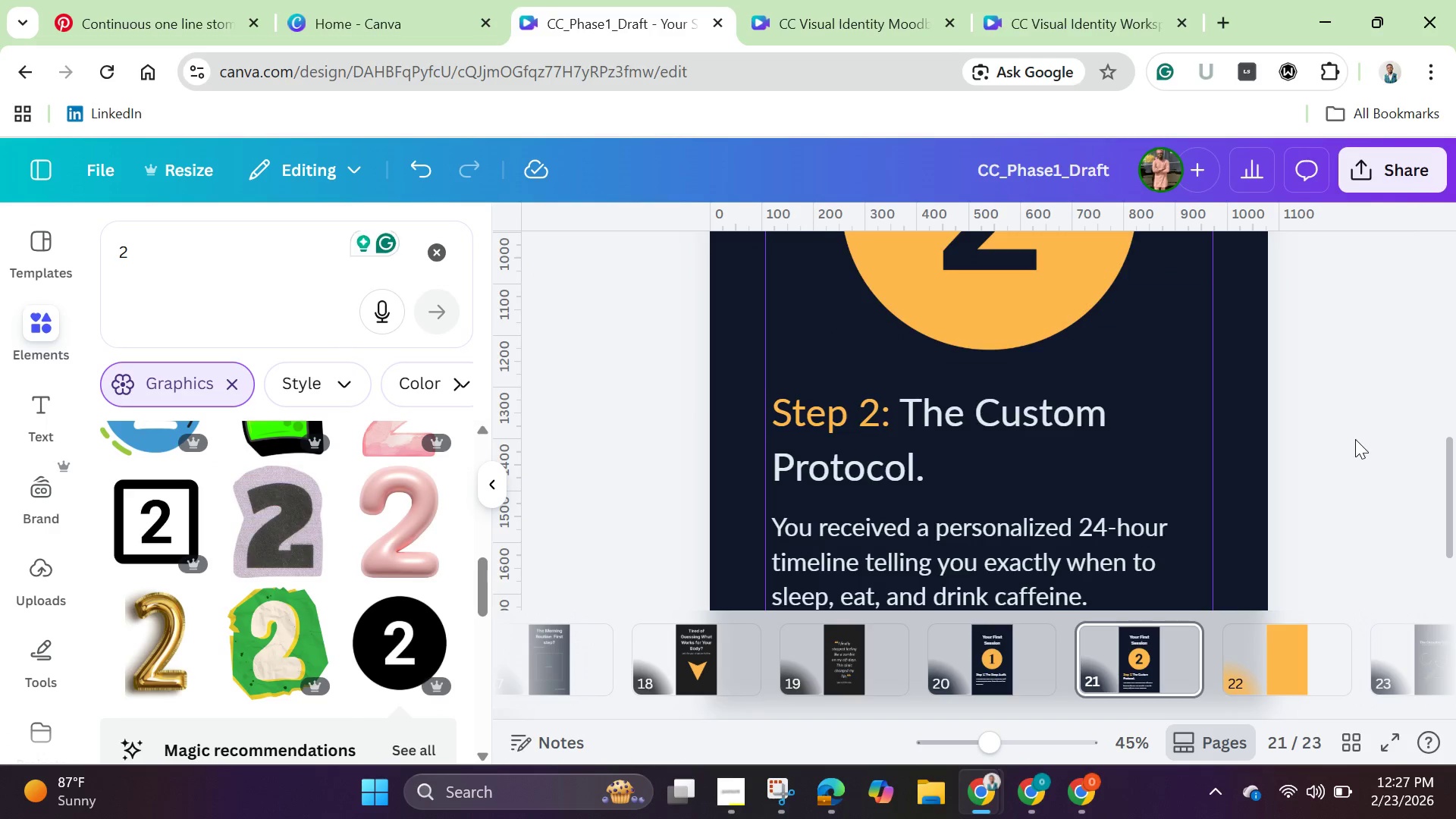 
scroll: coordinate [1324, 458], scroll_direction: down, amount: 4.0
 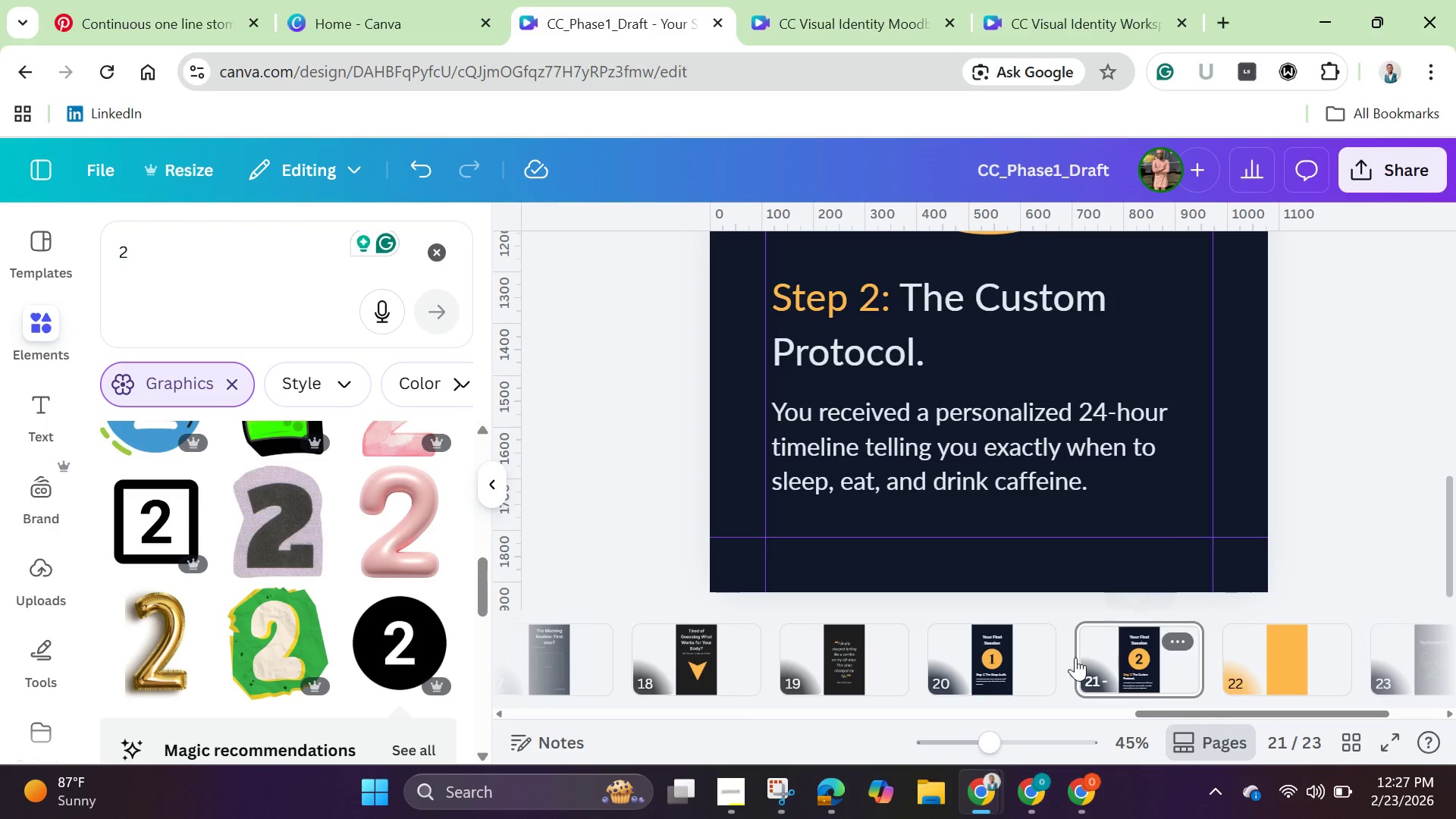 
left_click([999, 661])
 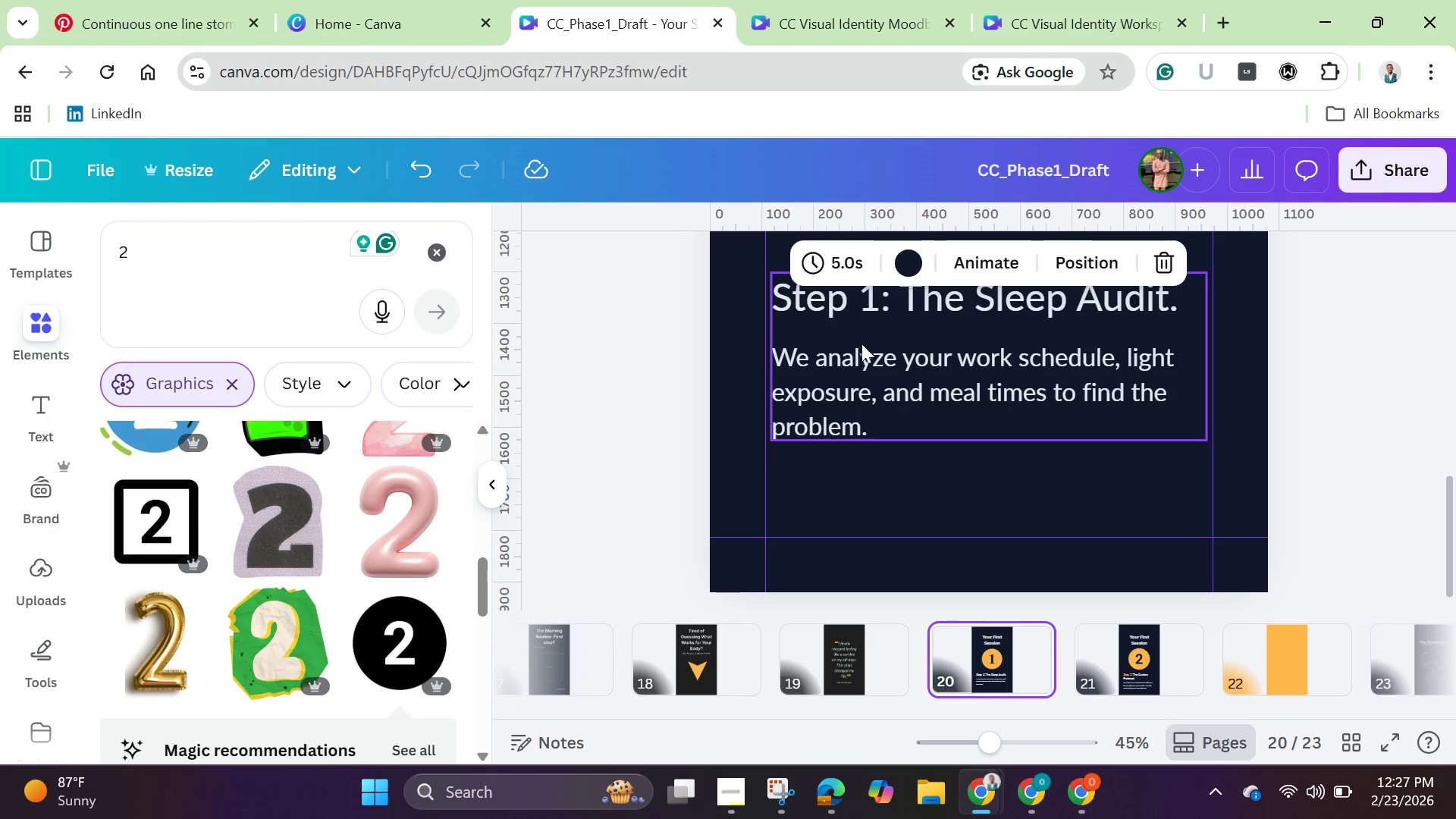 
left_click([877, 344])
 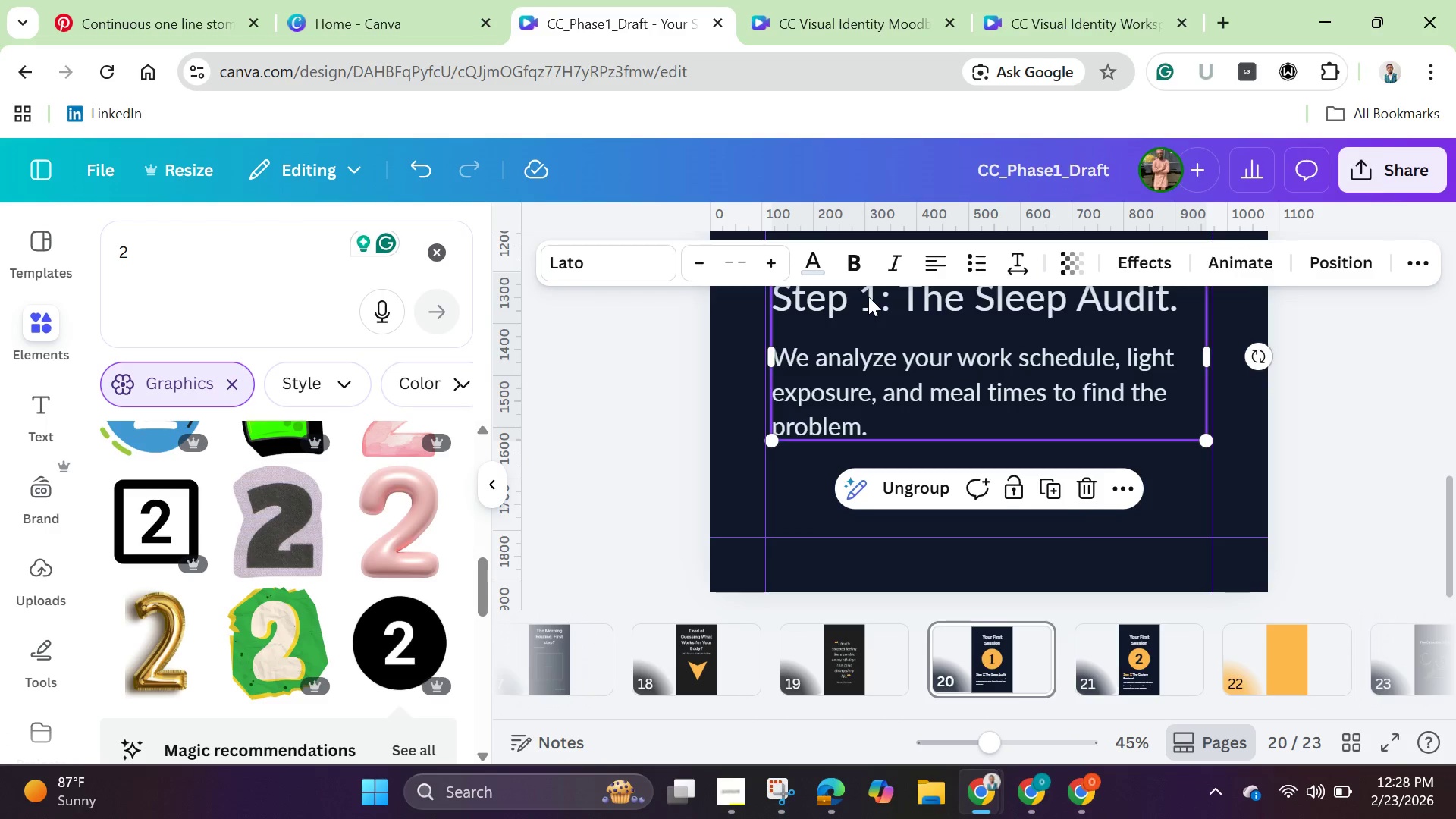 
left_click([868, 297])
 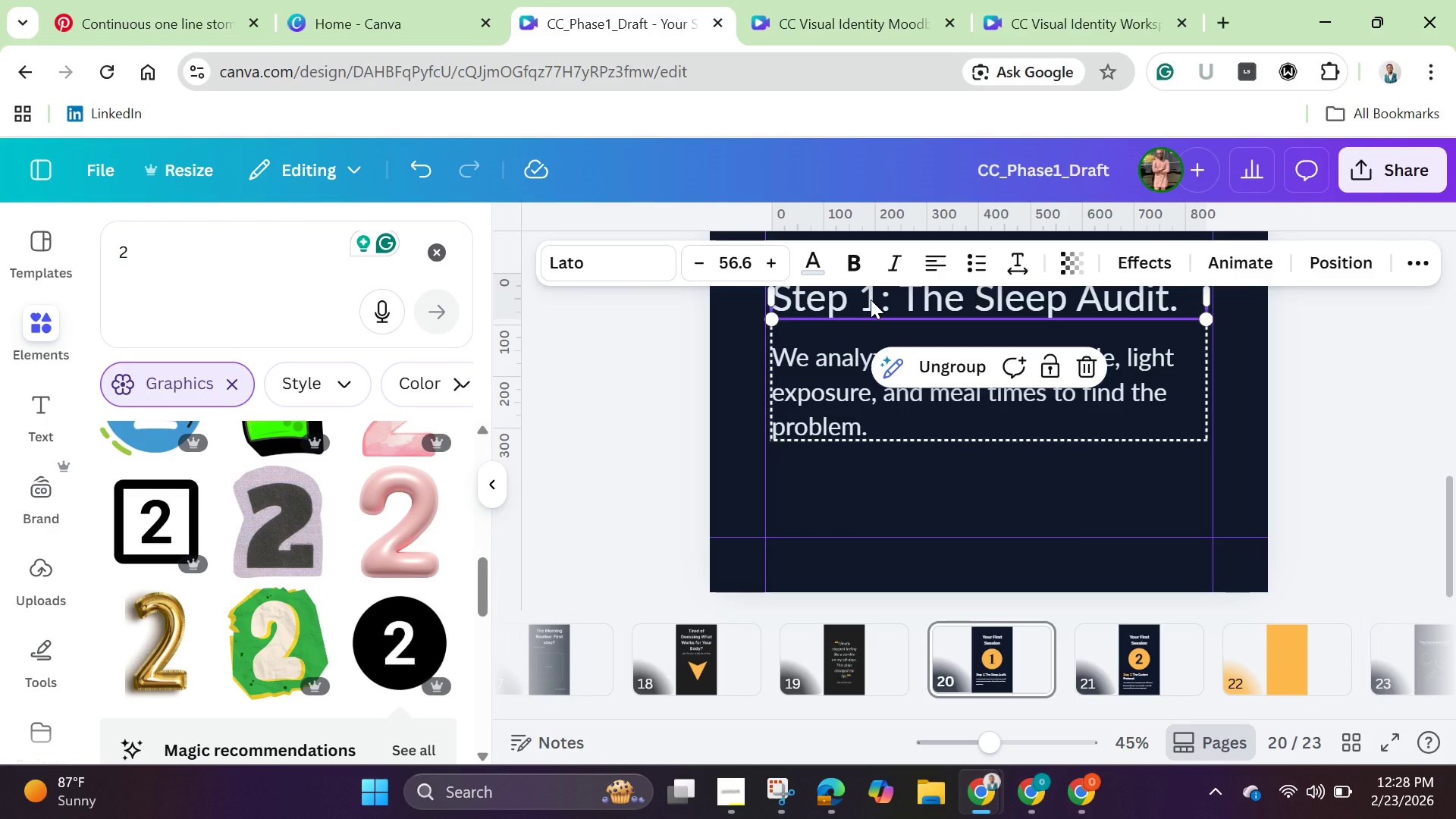 
left_click([871, 300])
 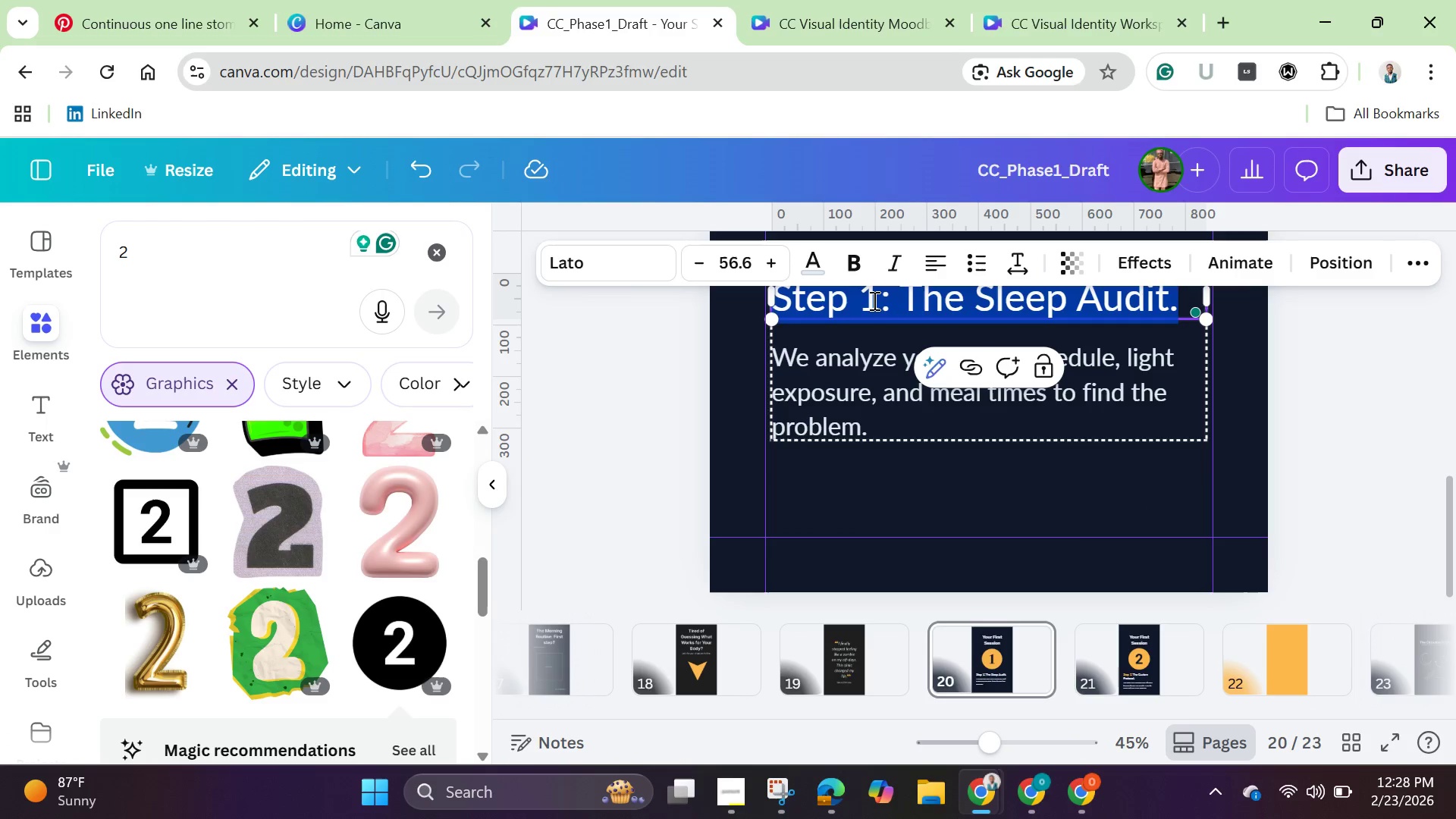 
left_click([874, 302])
 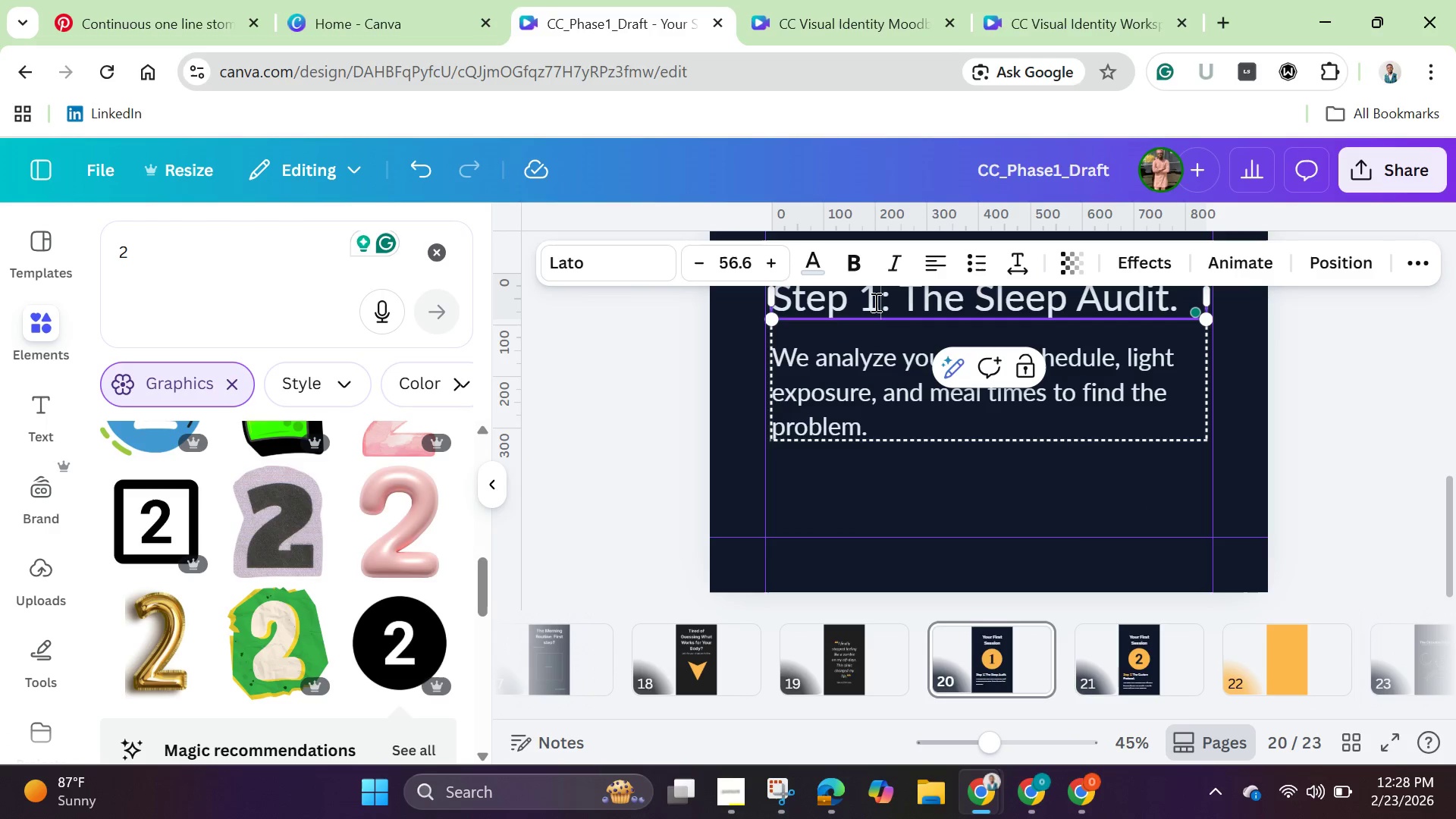 
left_click_drag(start_coordinate=[874, 302], to_coordinate=[770, 303])
 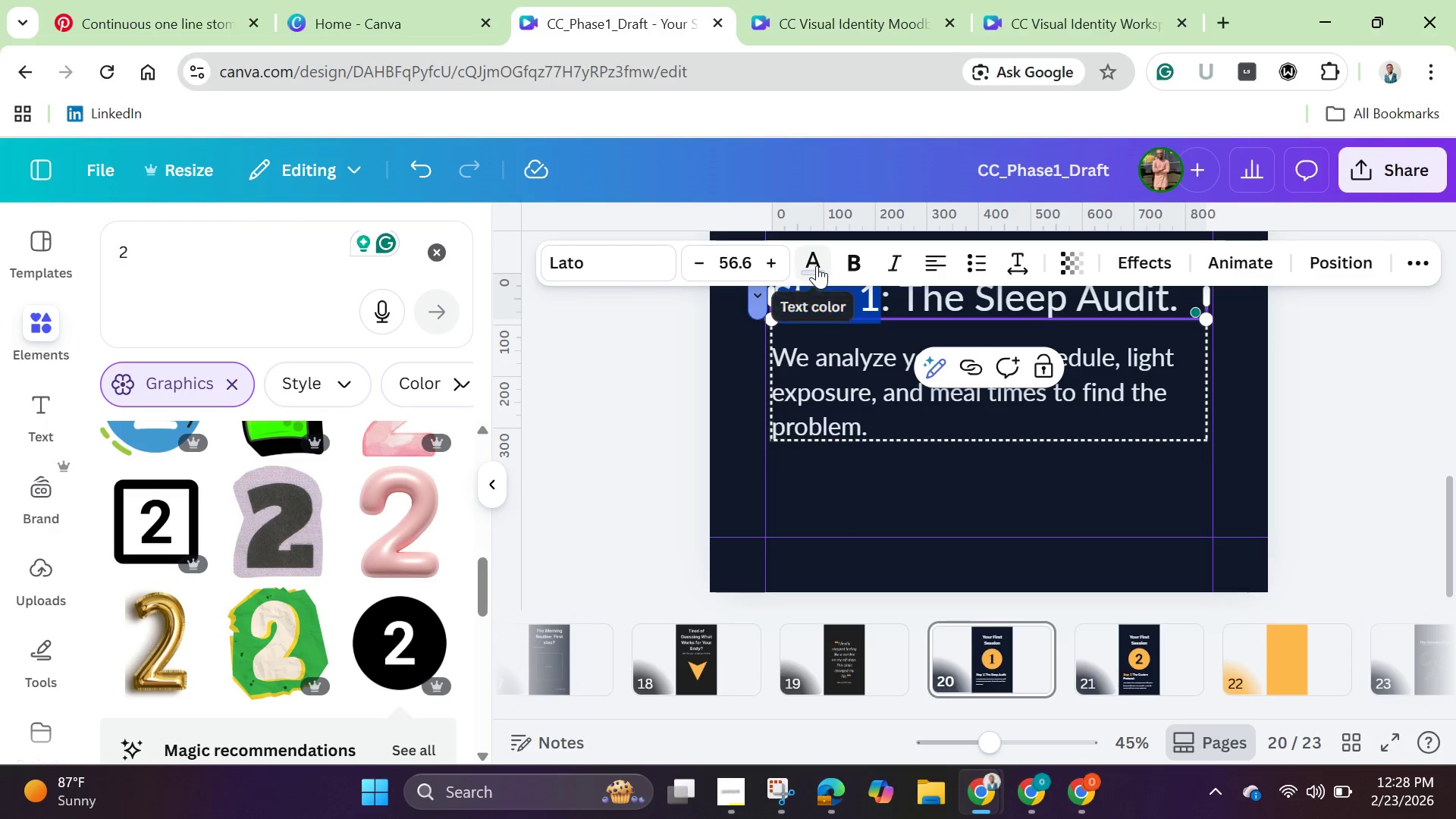 
left_click([817, 265])
 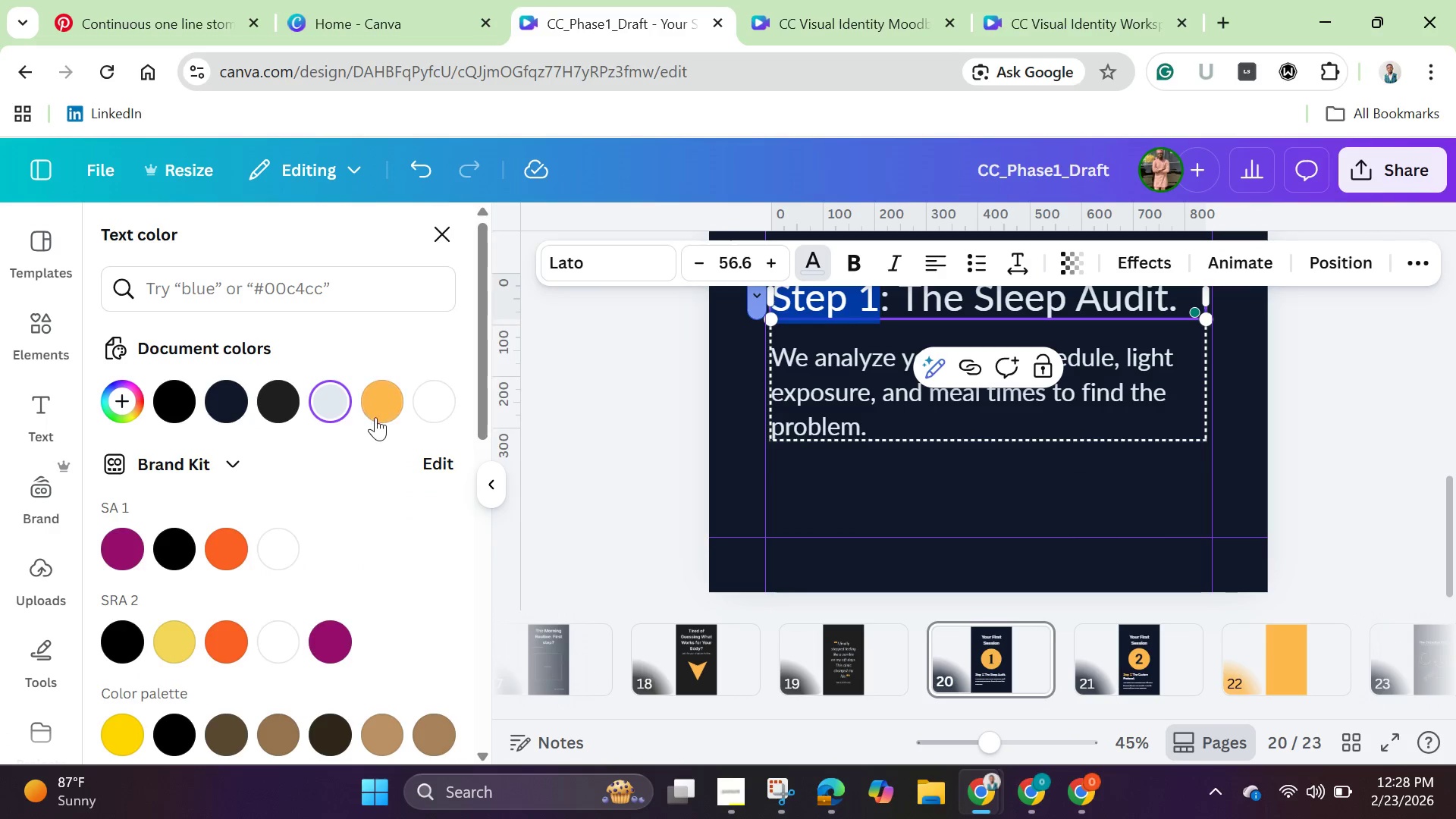 
left_click([380, 407])
 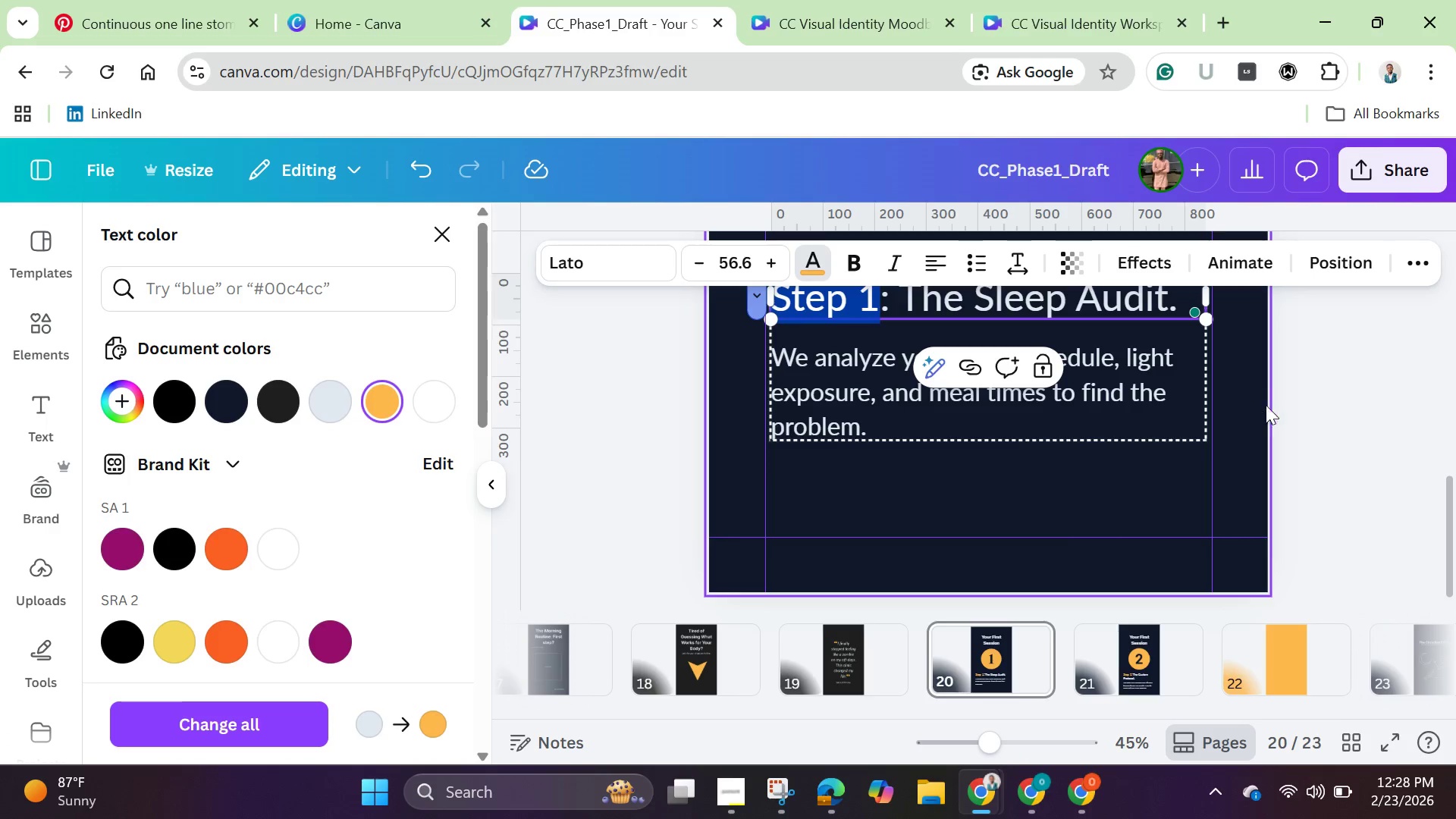 
left_click([1275, 403])
 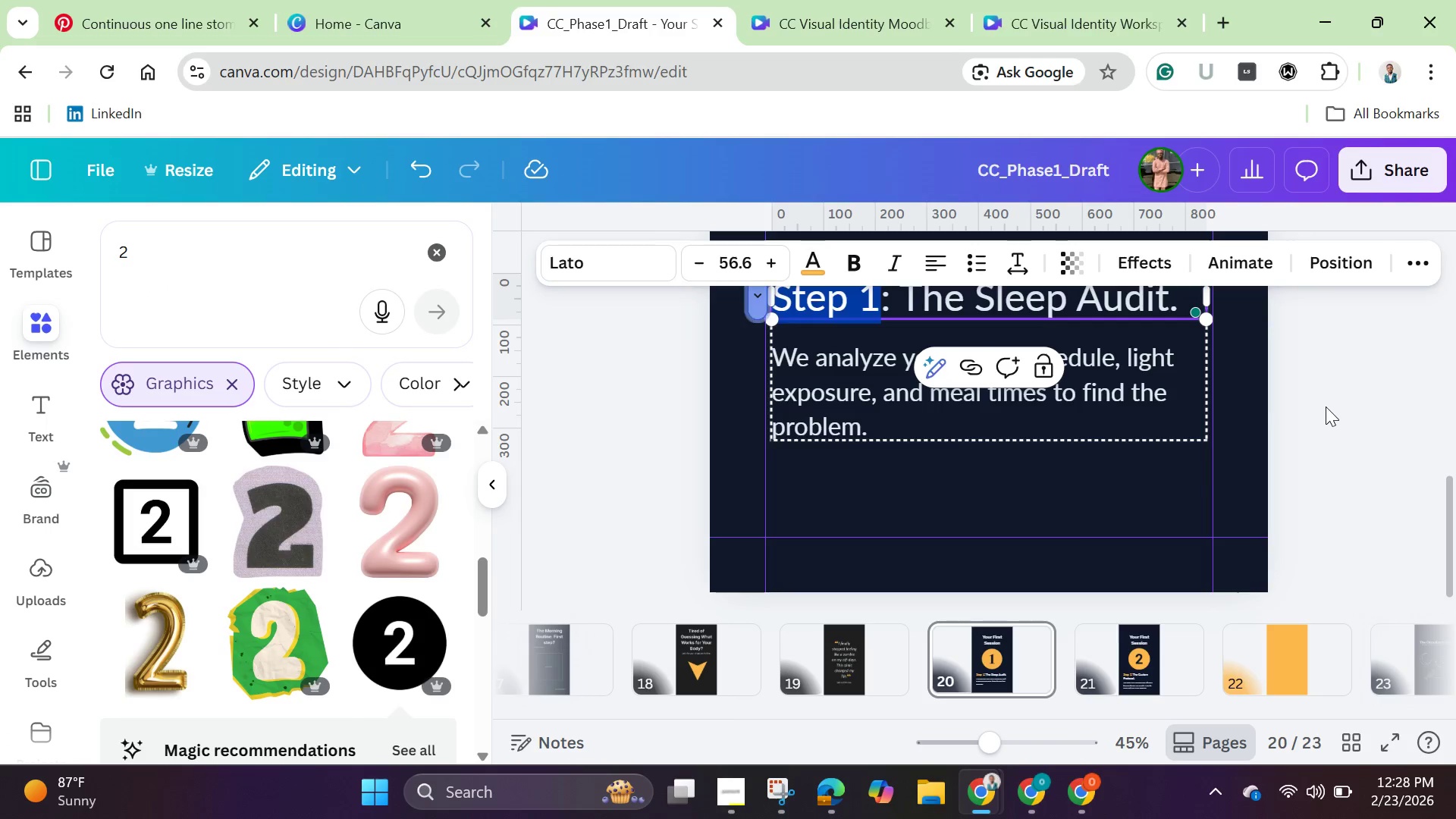 
left_click([1326, 406])
 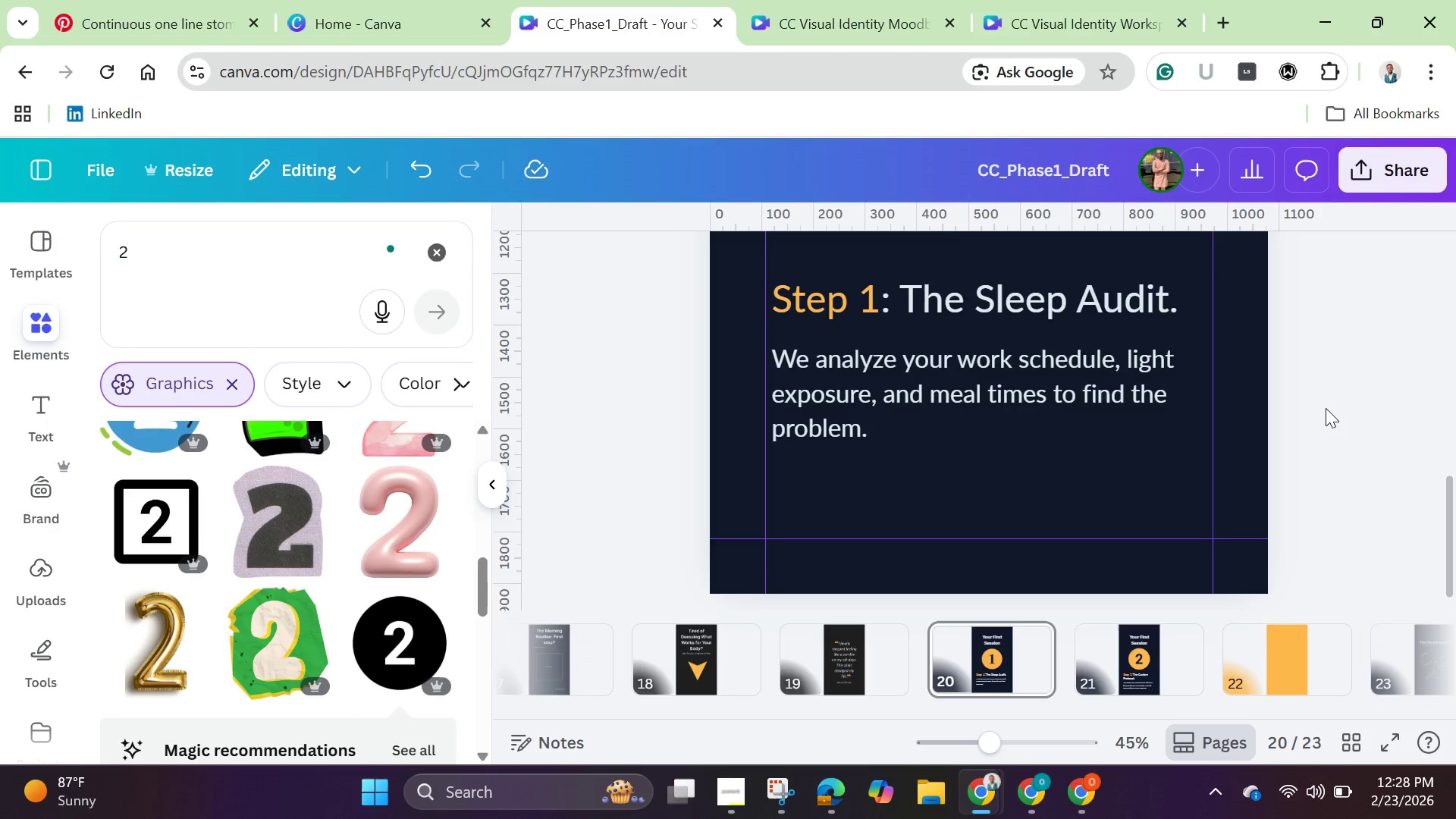 
scroll: coordinate [1326, 410], scroll_direction: up, amount: 7.0
 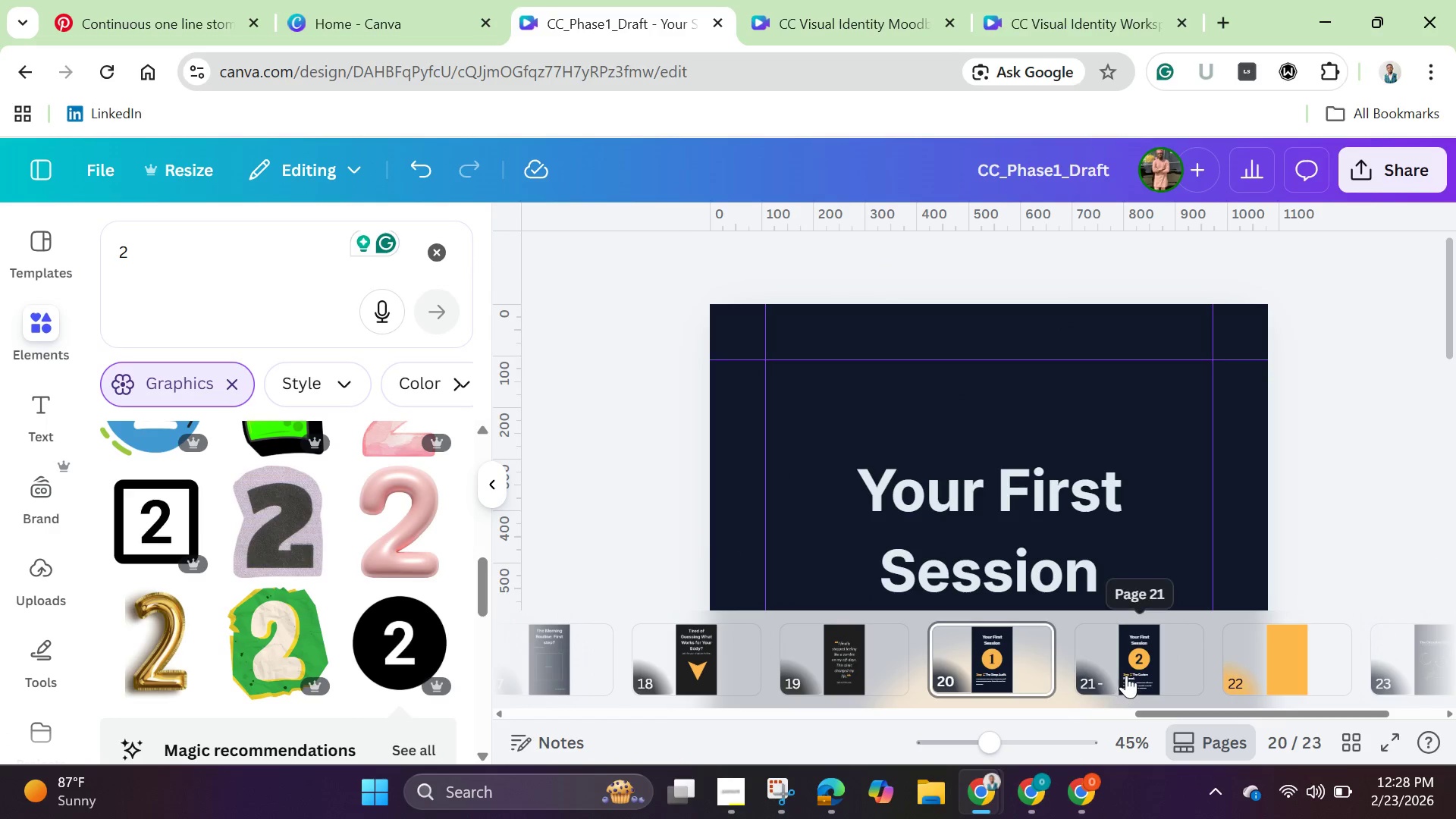 
left_click([1132, 668])
 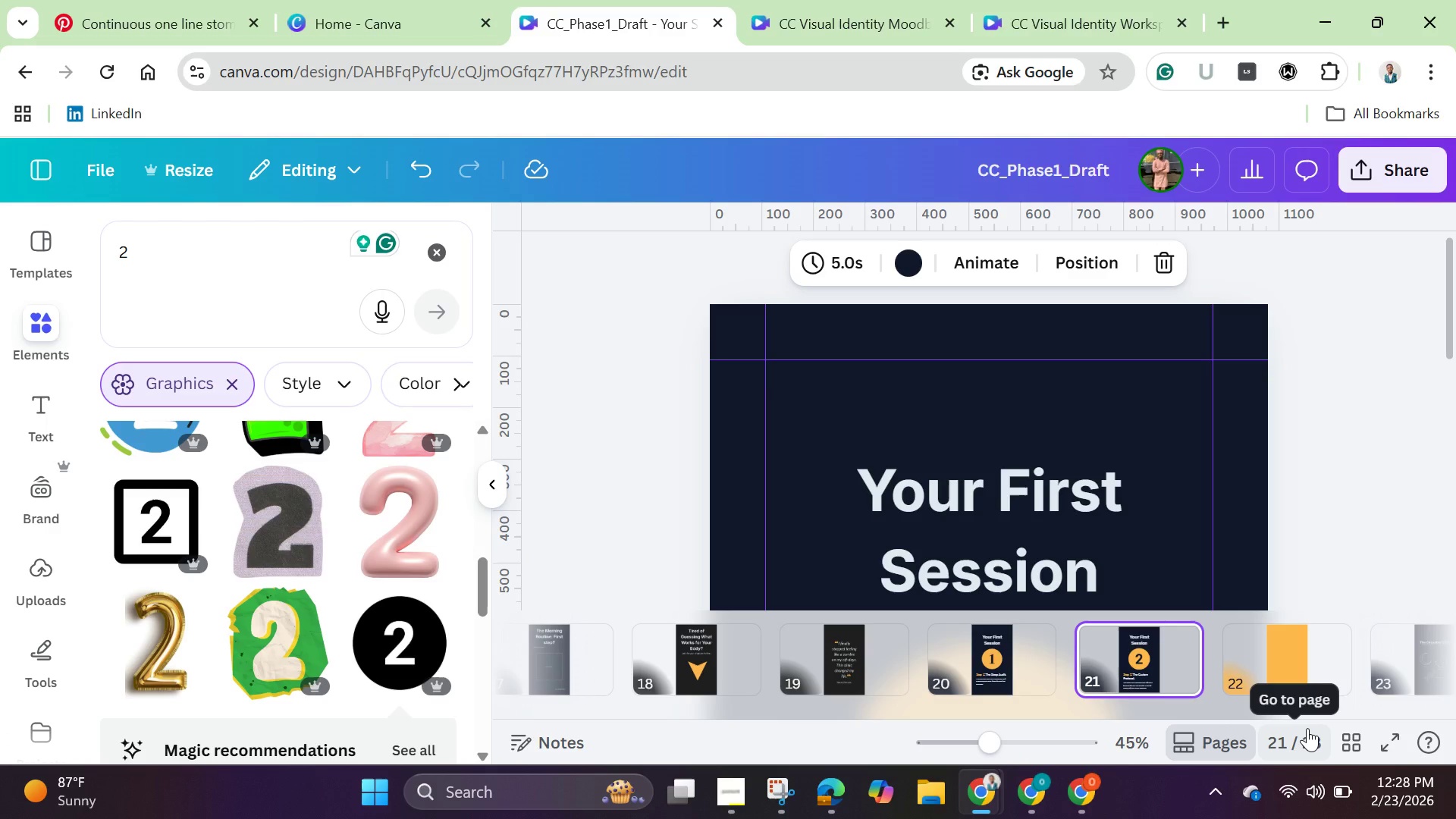 
wait(16.48)
 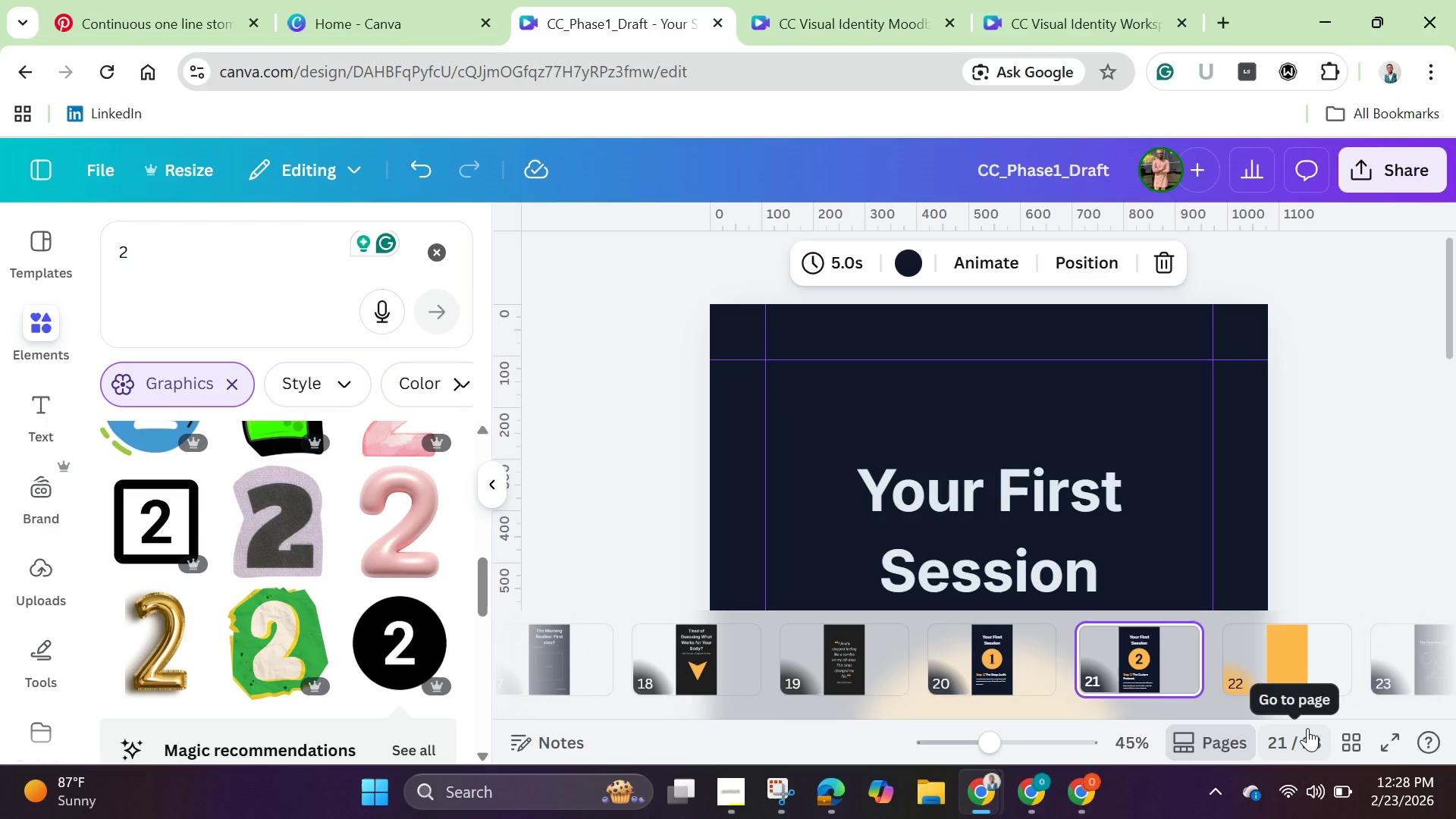 
scroll: coordinate [1274, 656], scroll_direction: down, amount: 1.0
 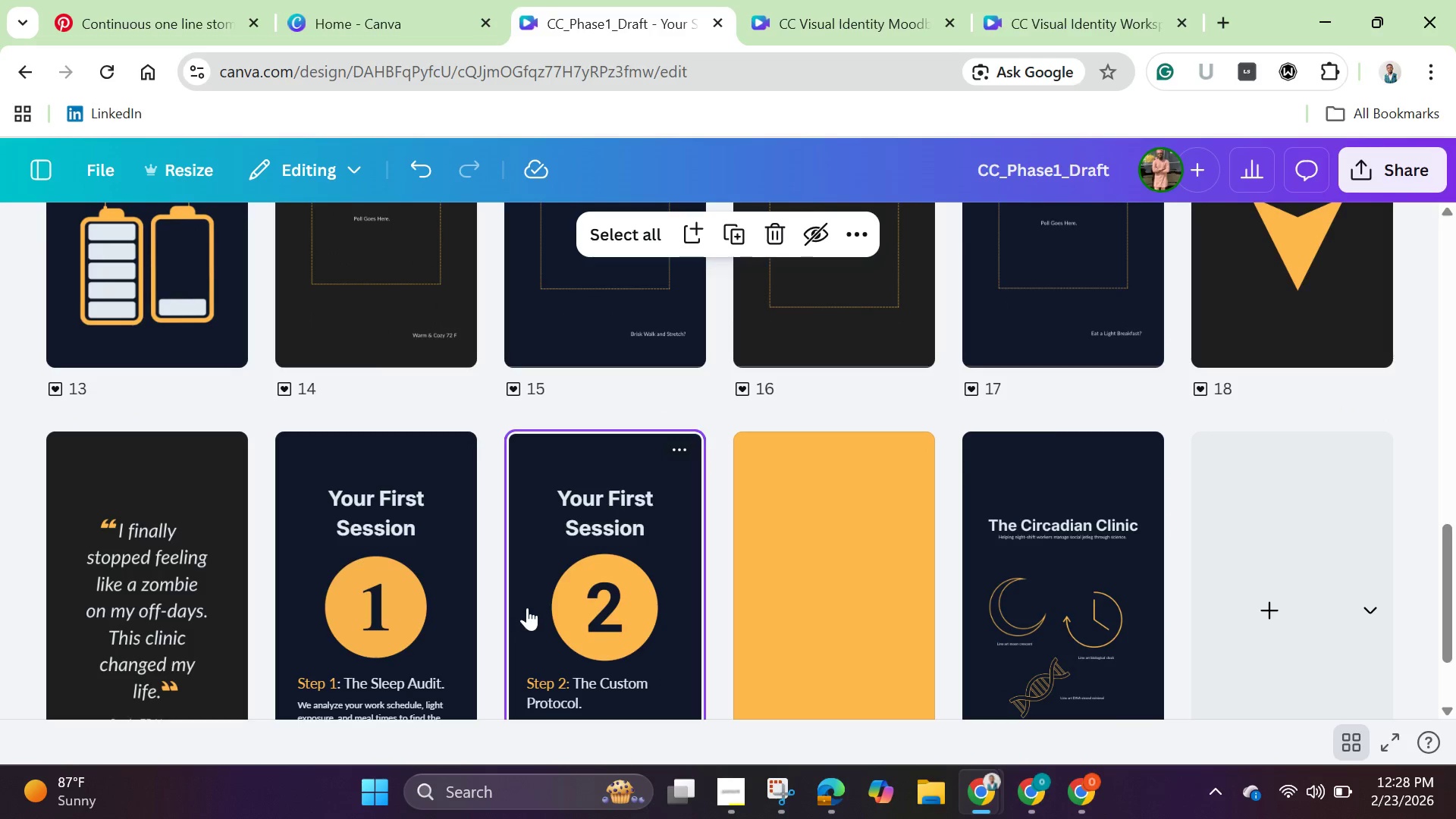 
left_click([537, 610])
 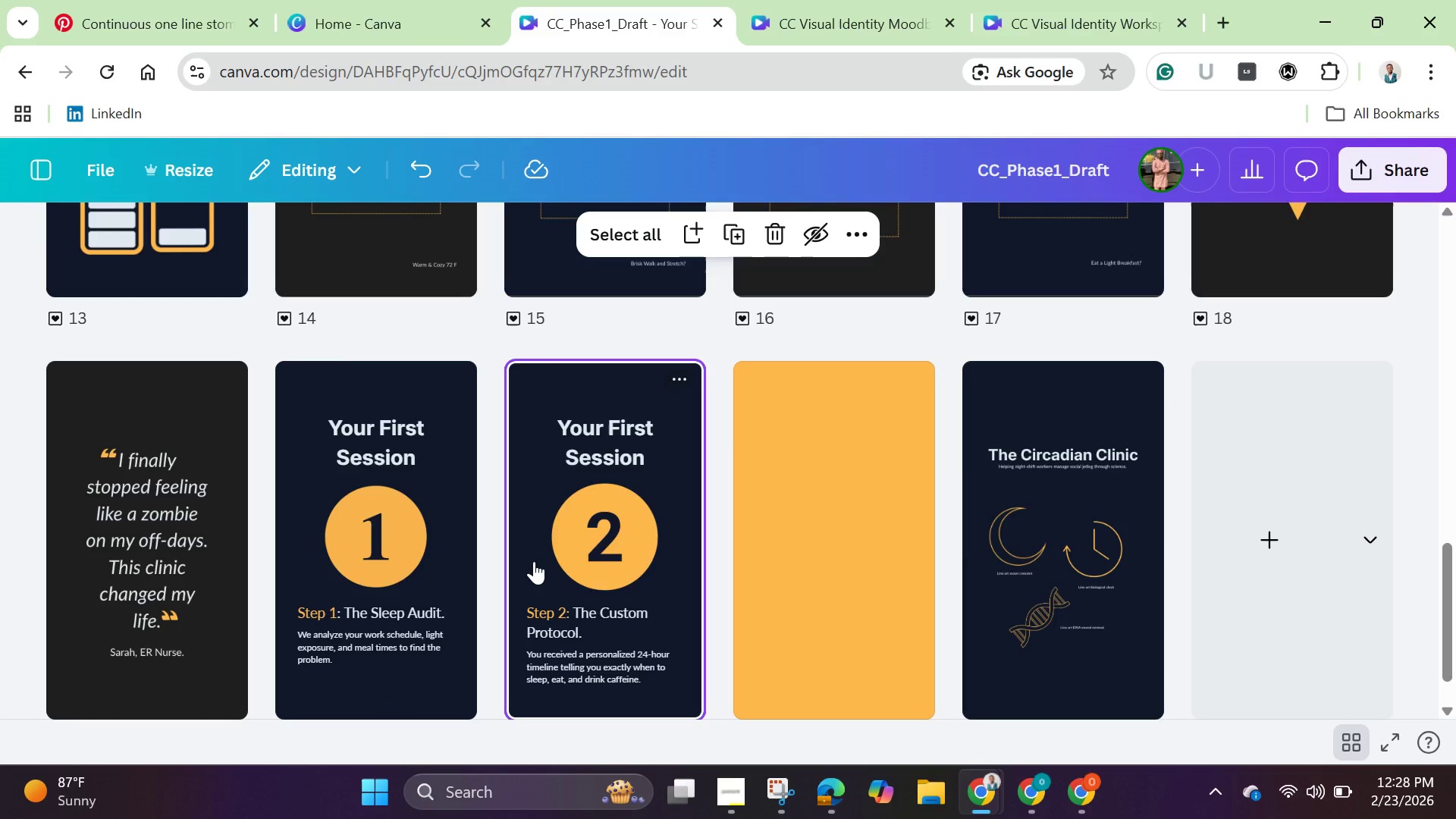 
double_click([534, 561])
 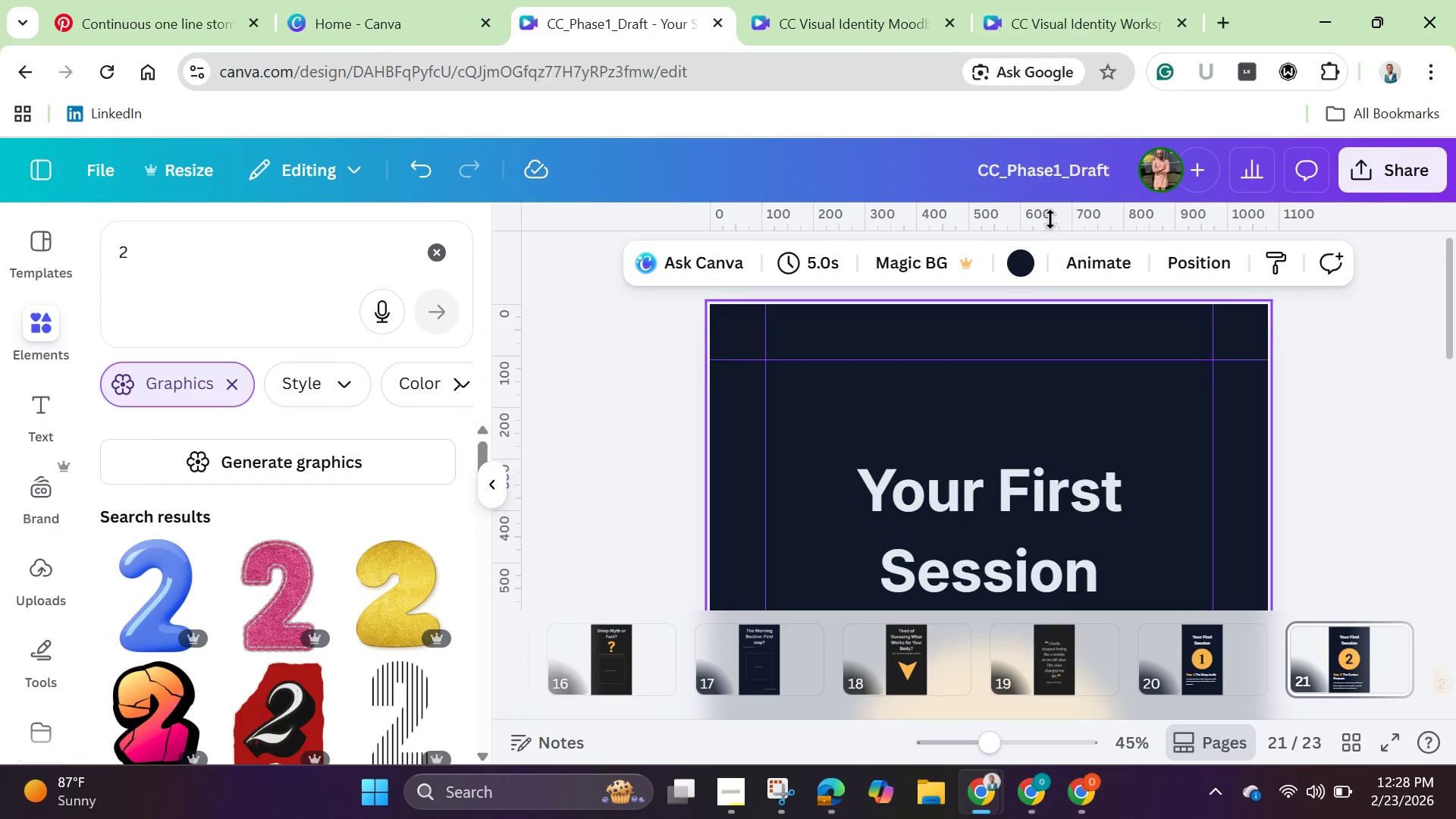 
left_click([1016, 260])
 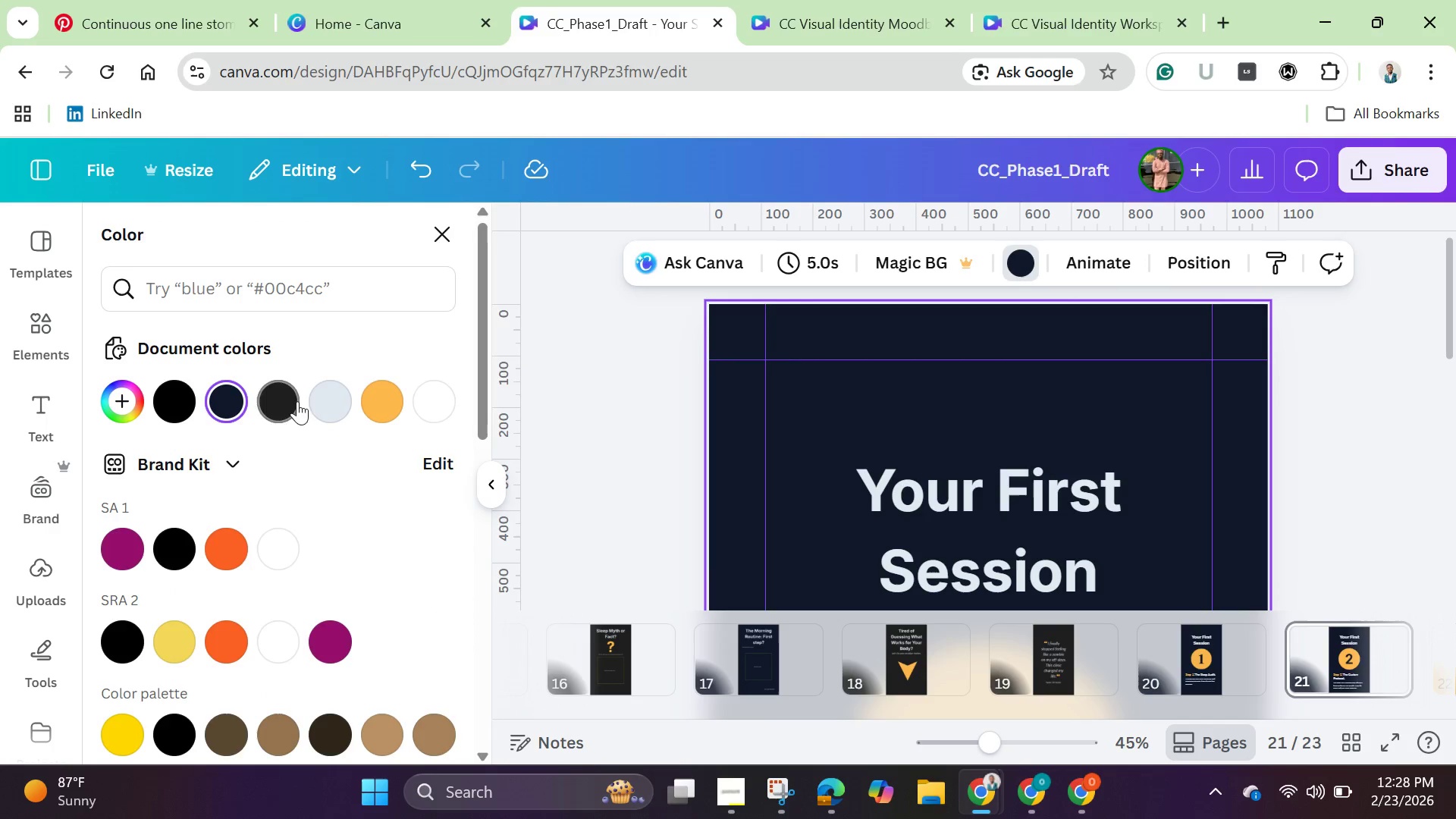 
left_click([282, 397])
 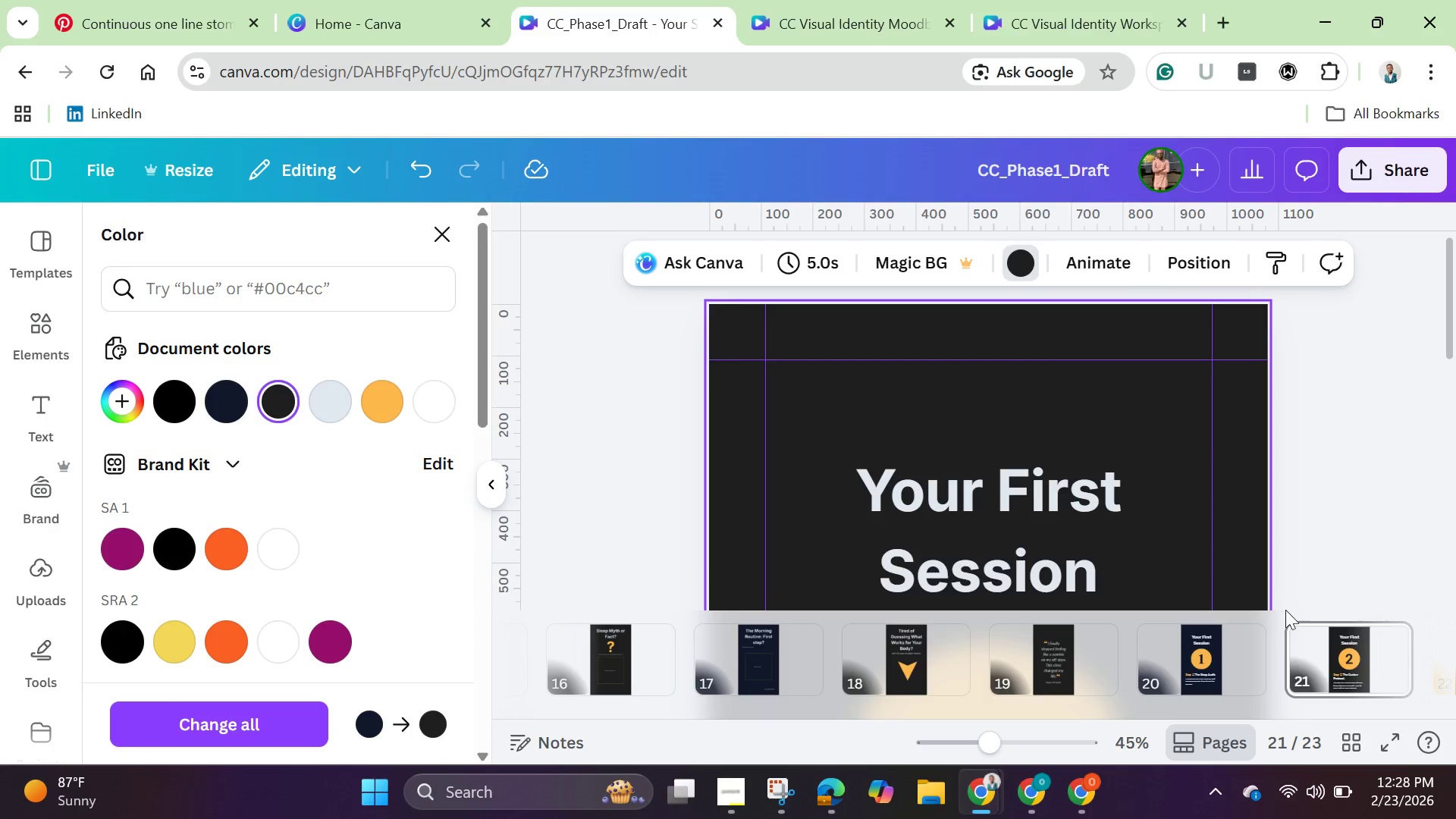 
right_click([1326, 653])
 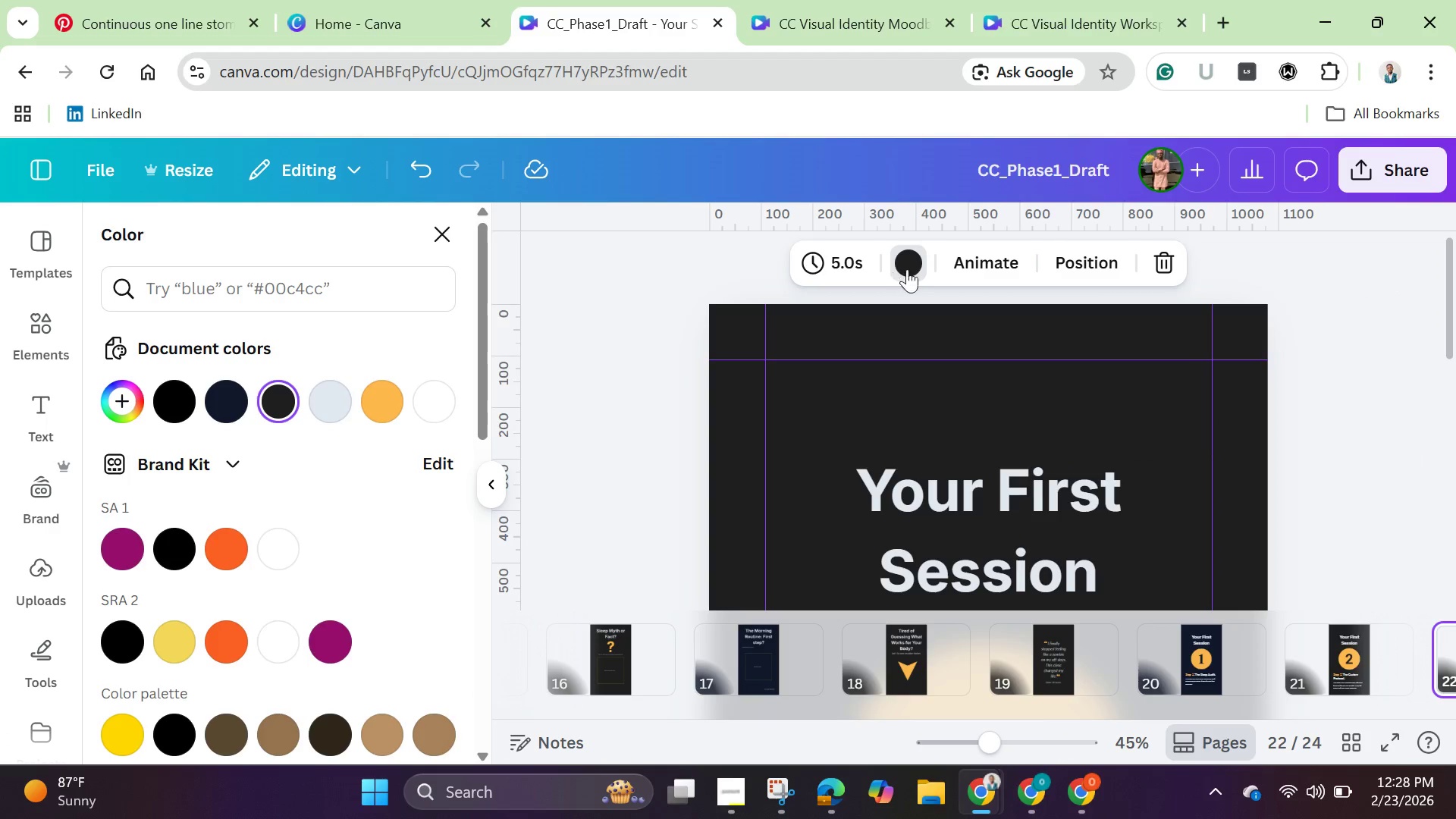 
wait(6.06)
 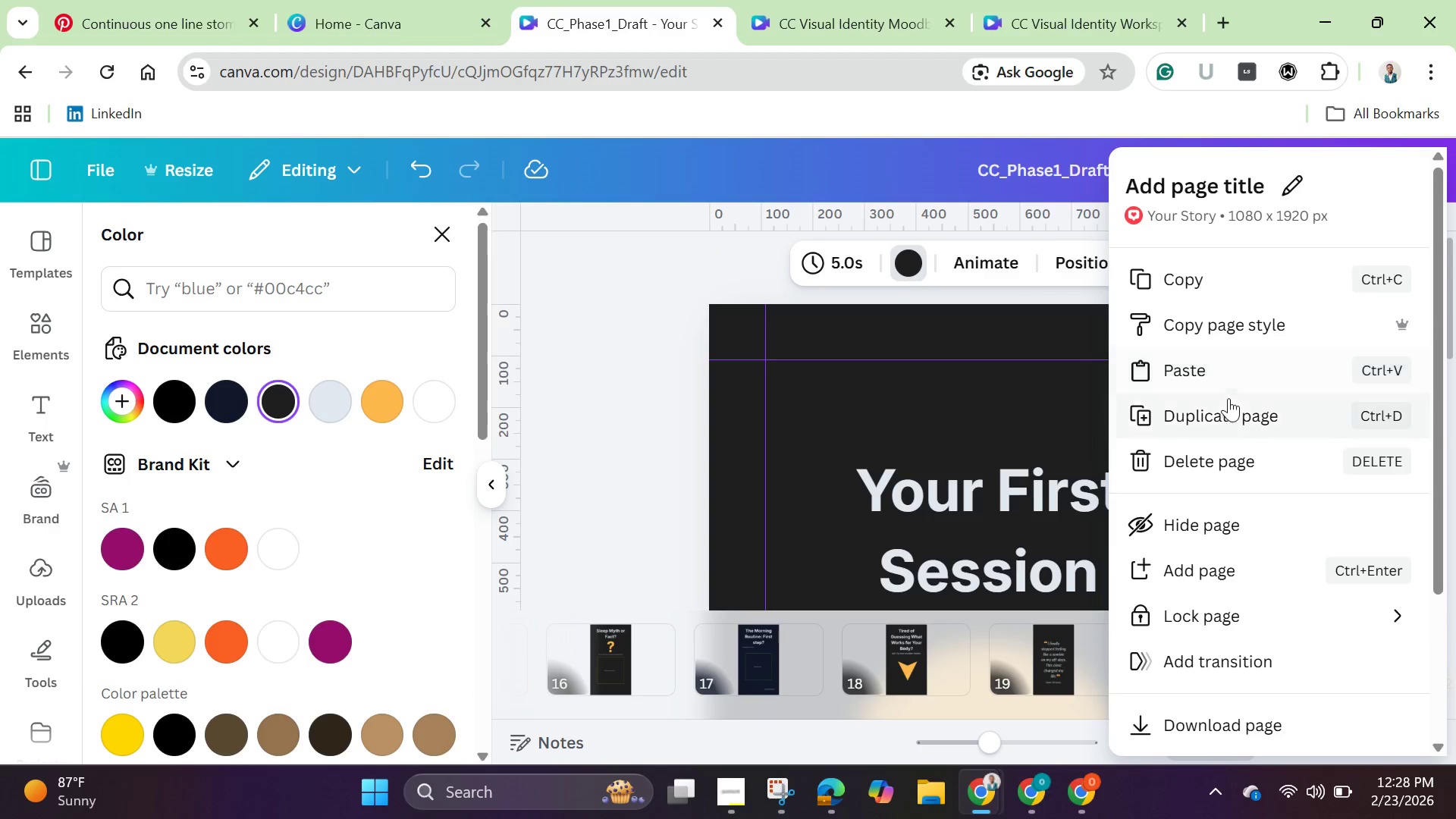 
left_click([908, 261])
 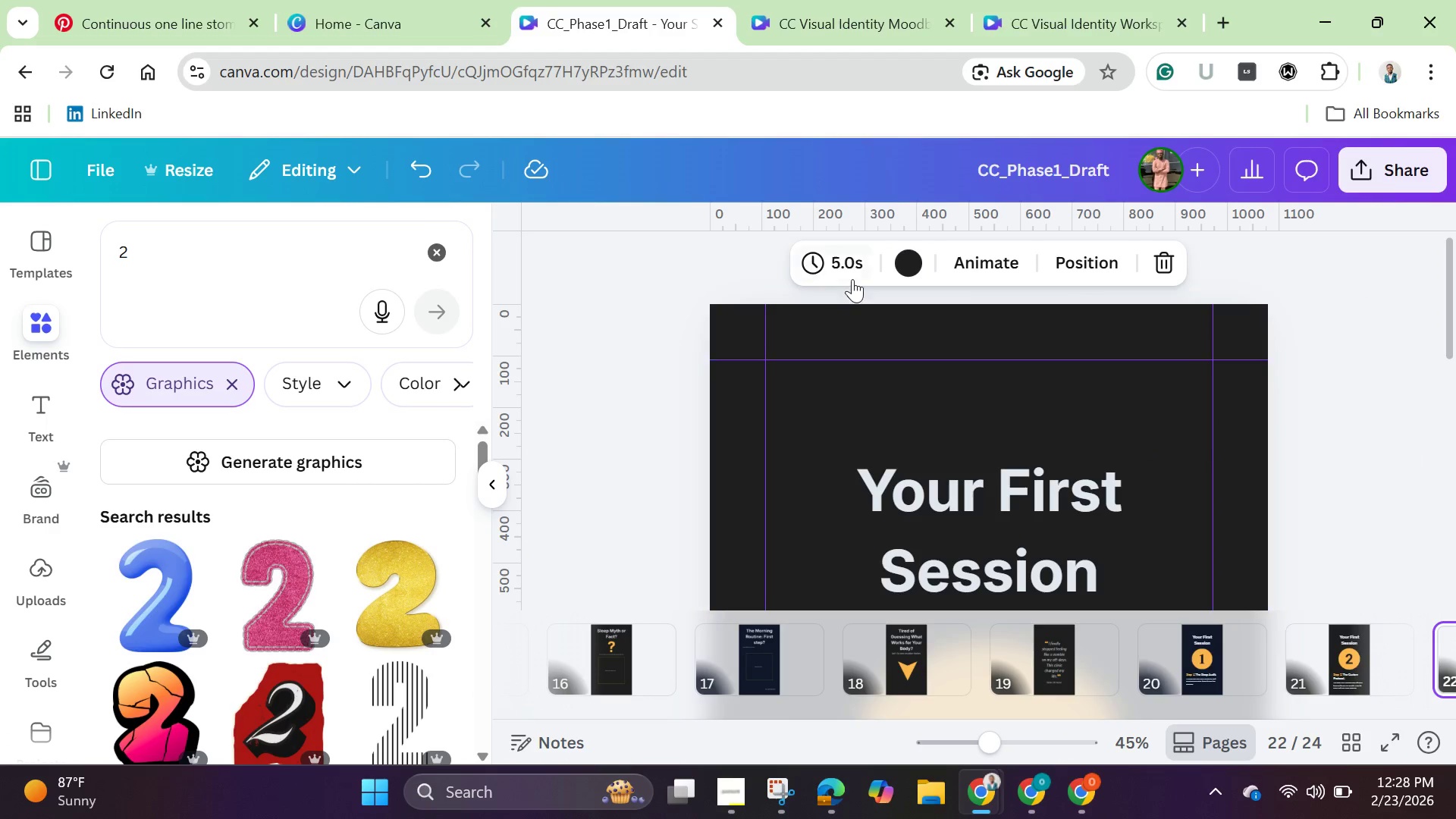 
left_click([911, 266])
 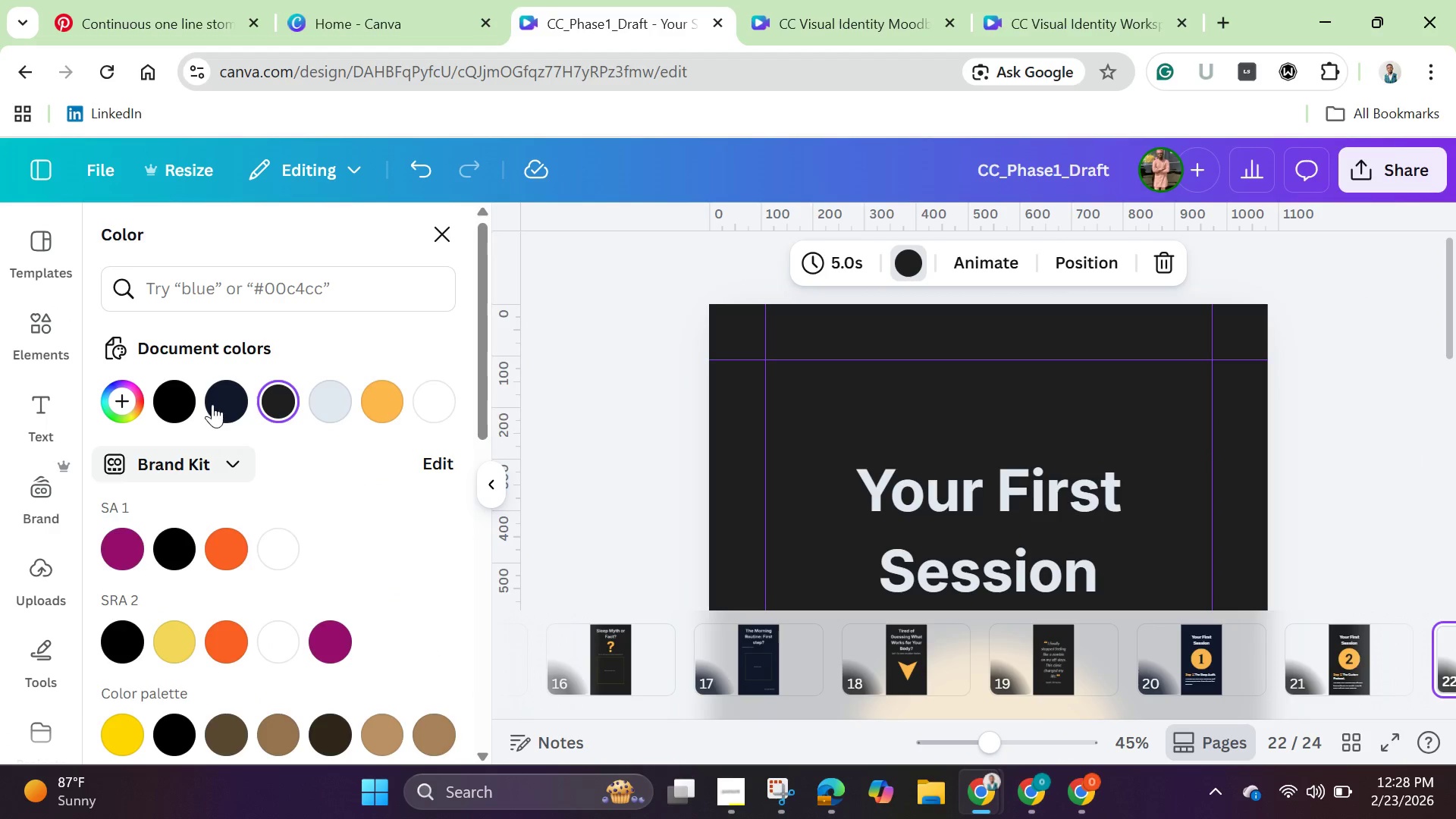 
left_click([212, 402])
 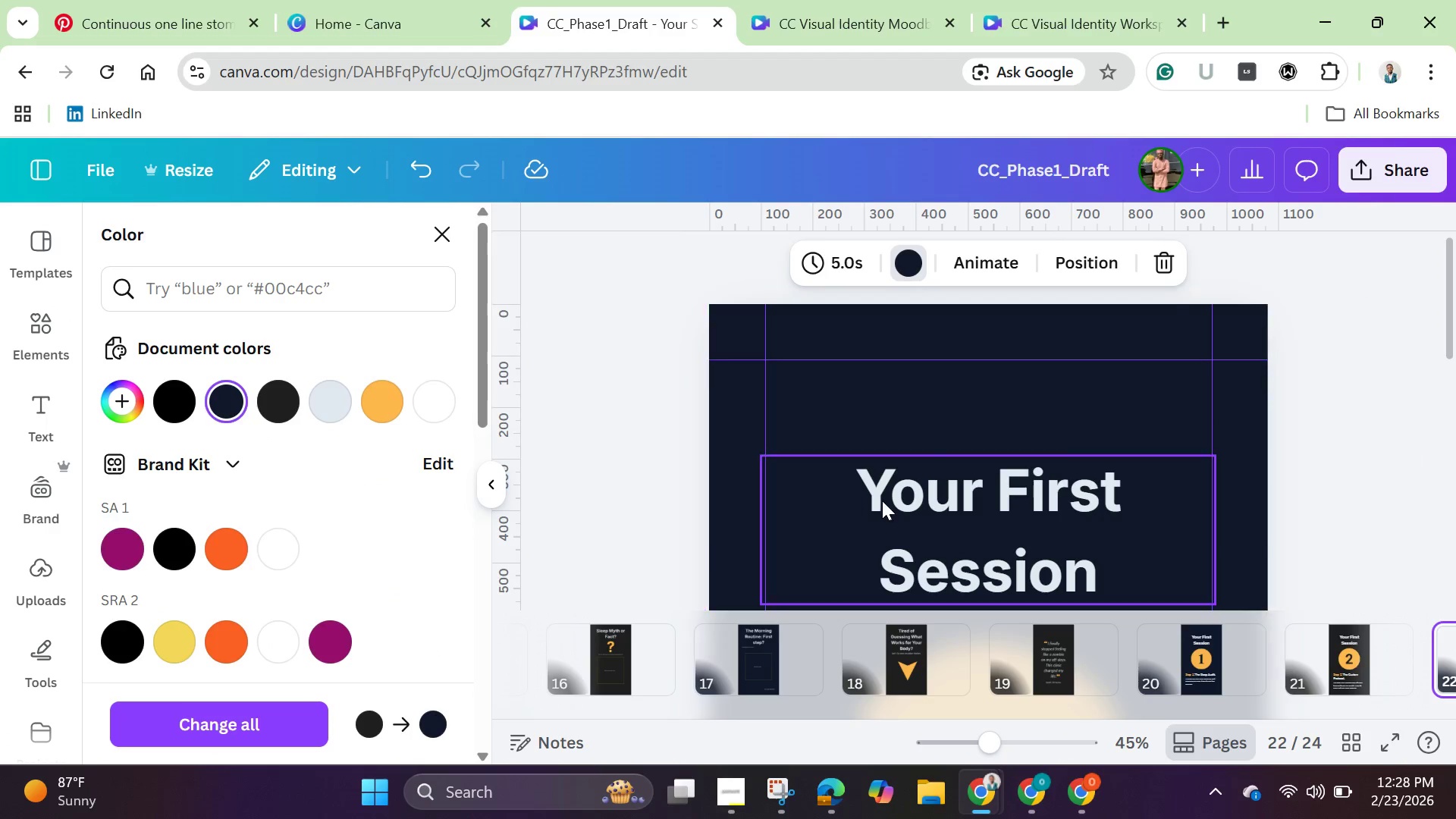 
scroll: coordinate [882, 500], scroll_direction: down, amount: 2.0
 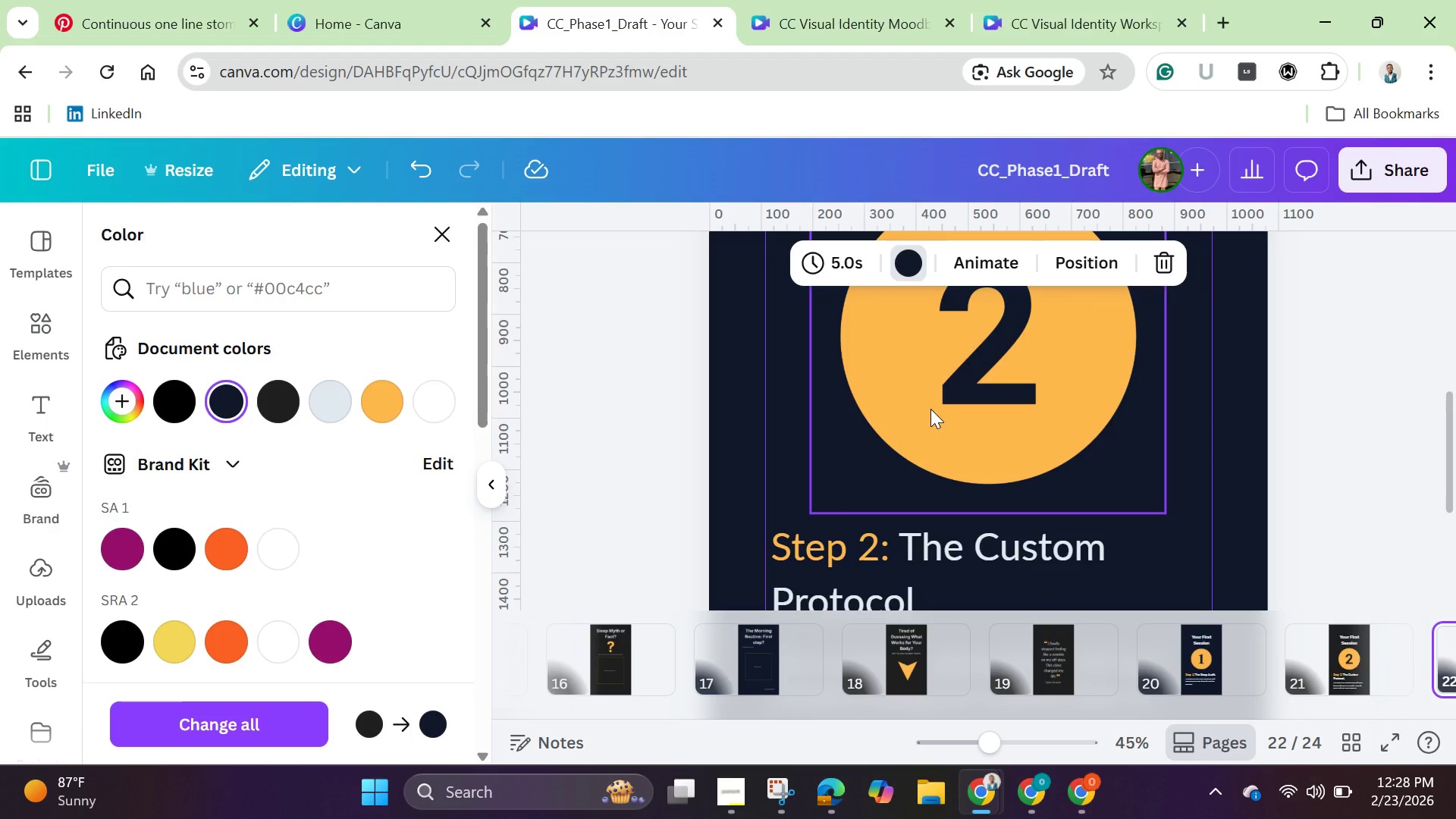 
left_click([930, 409])
 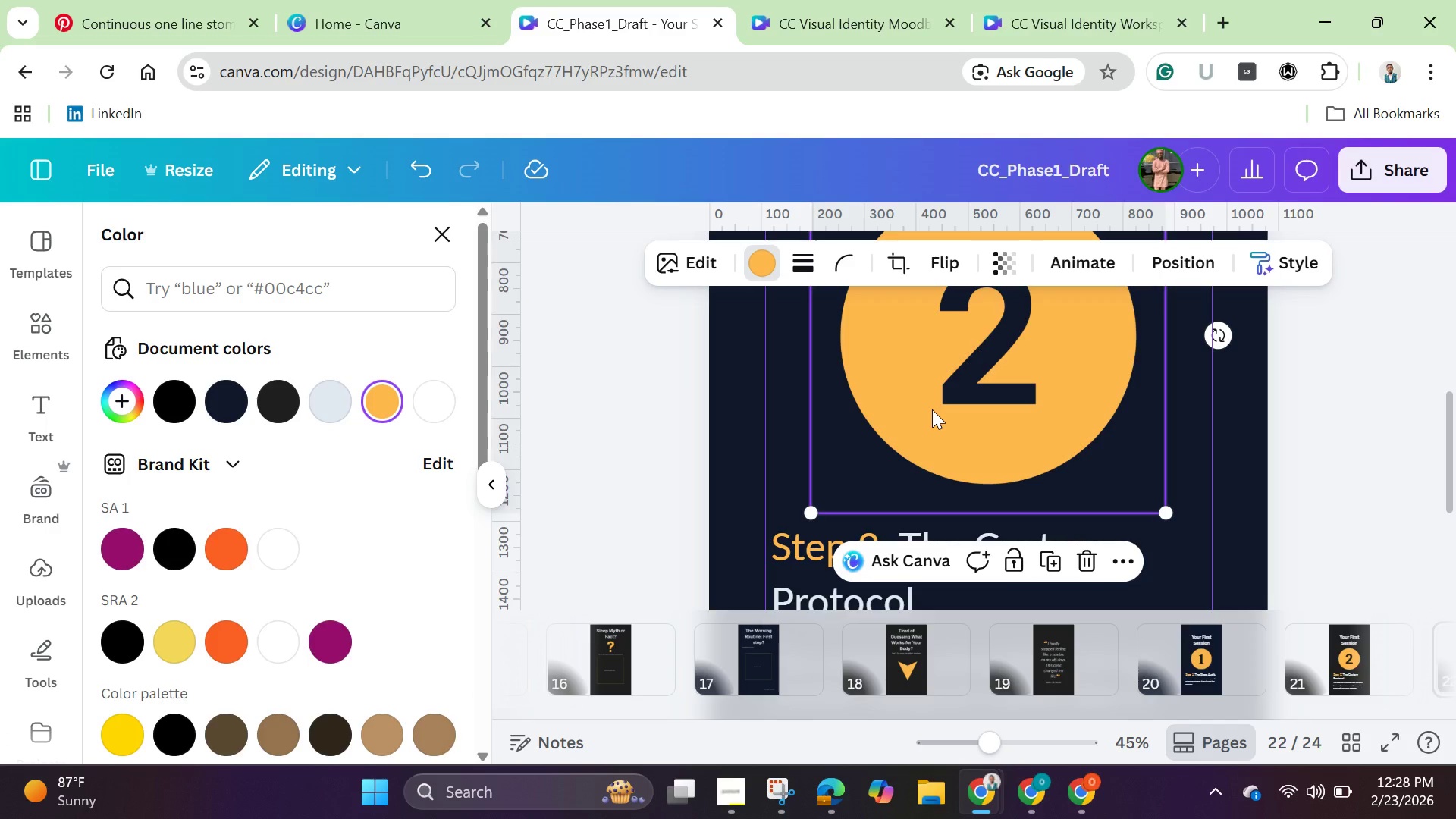 
left_click([932, 410])
 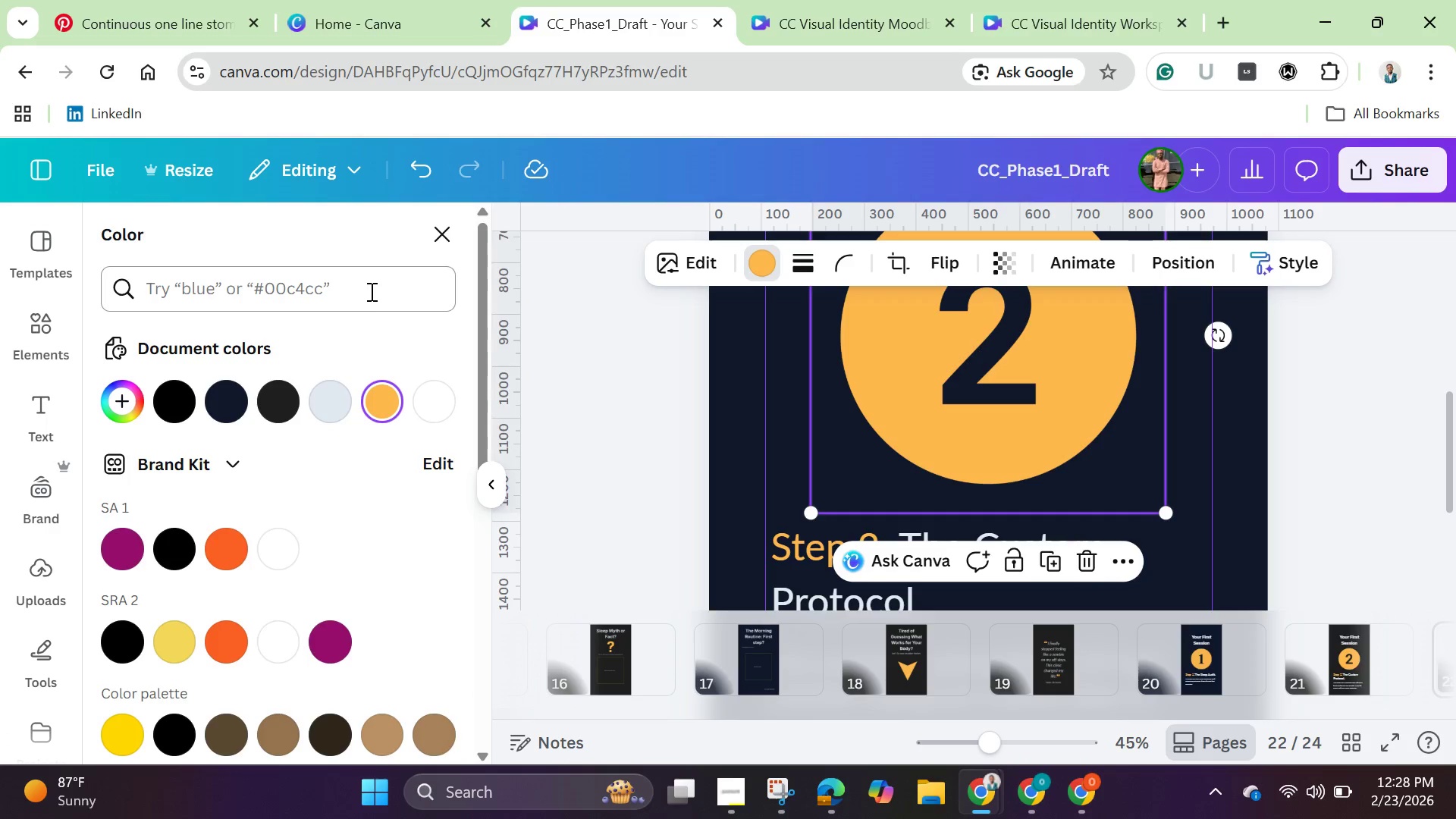 
left_click([368, 289])
 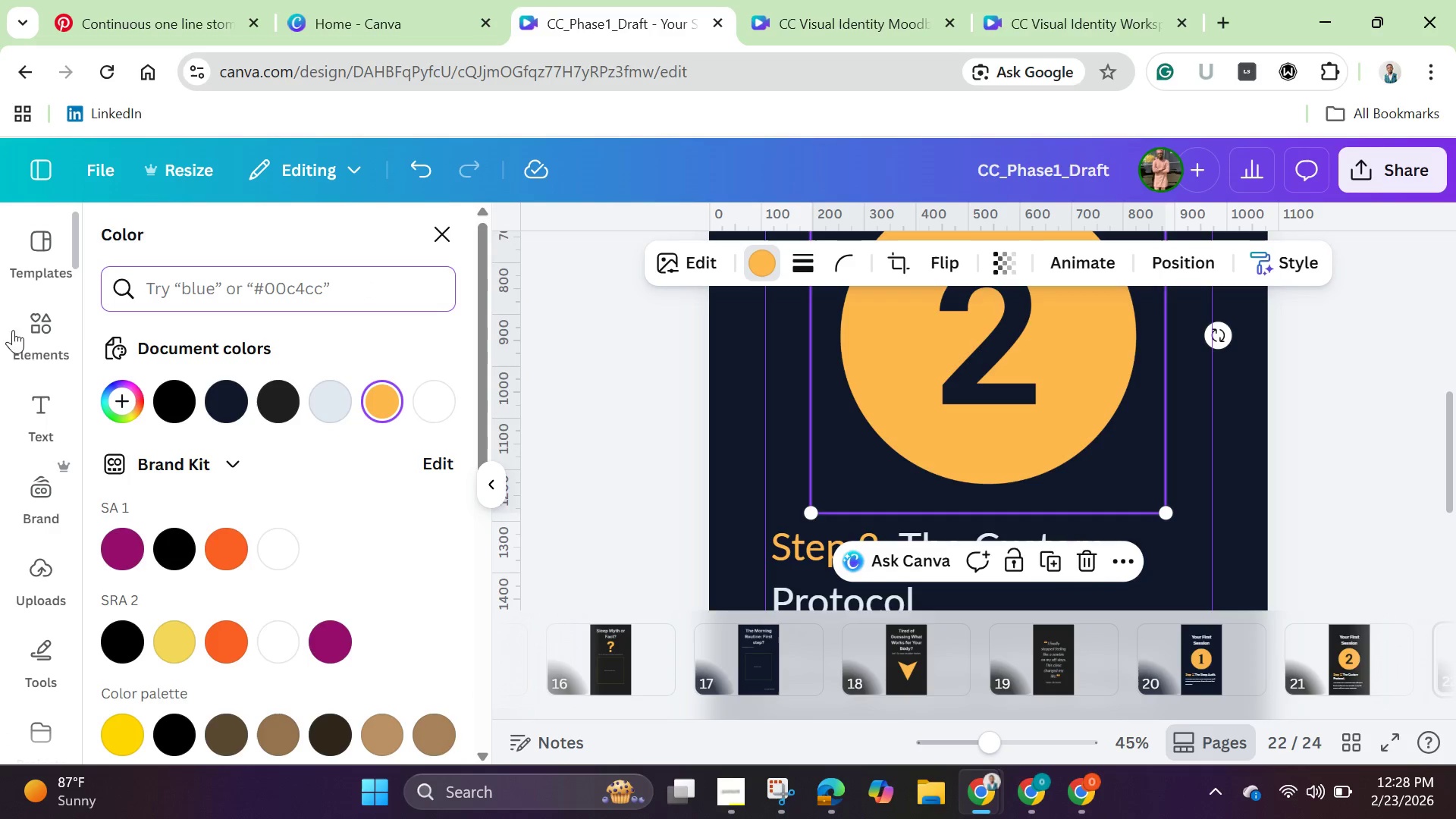 
left_click([24, 340])
 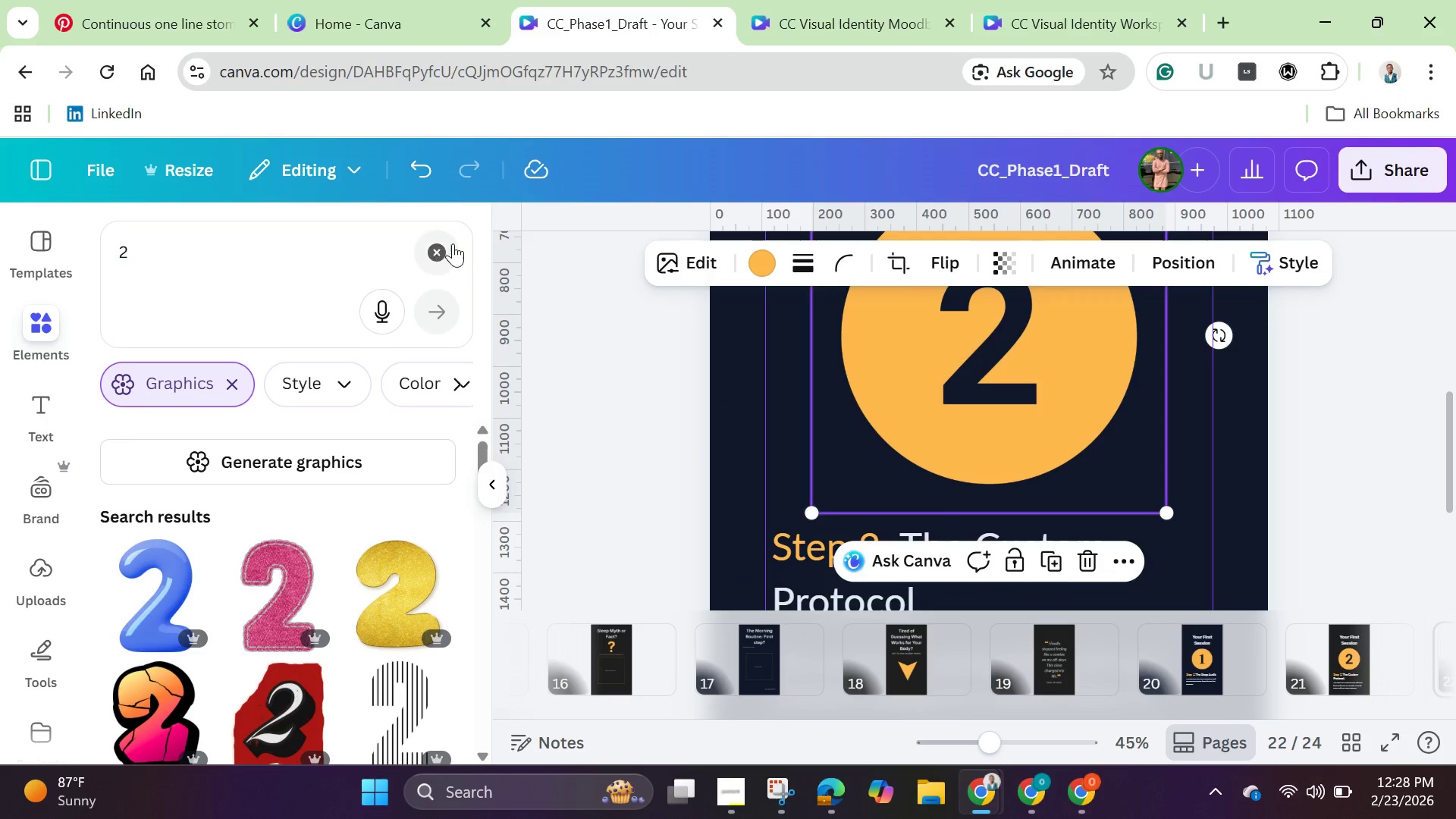 
left_click([438, 245])
 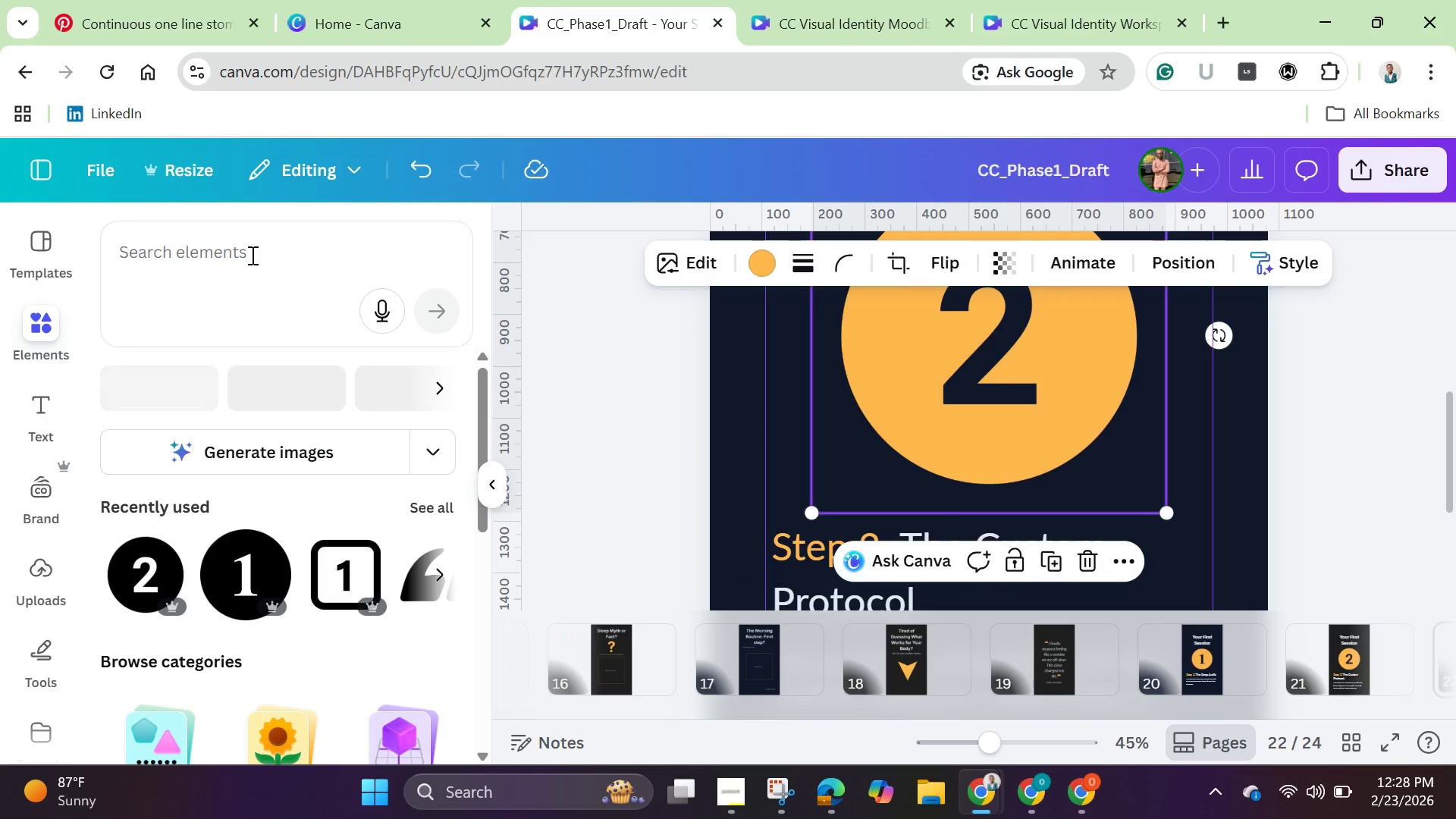 
left_click([251, 255])
 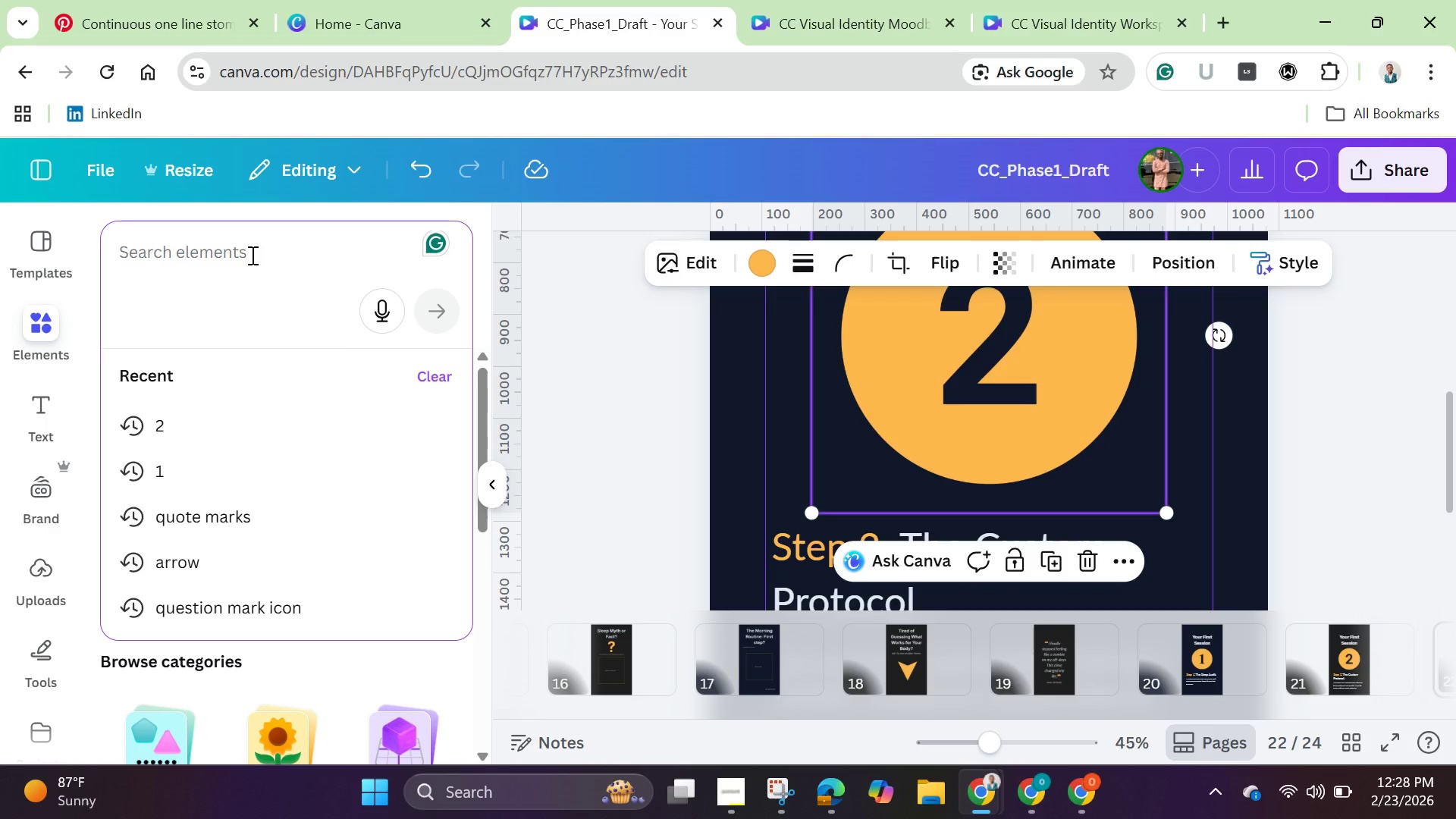 
key(3)
 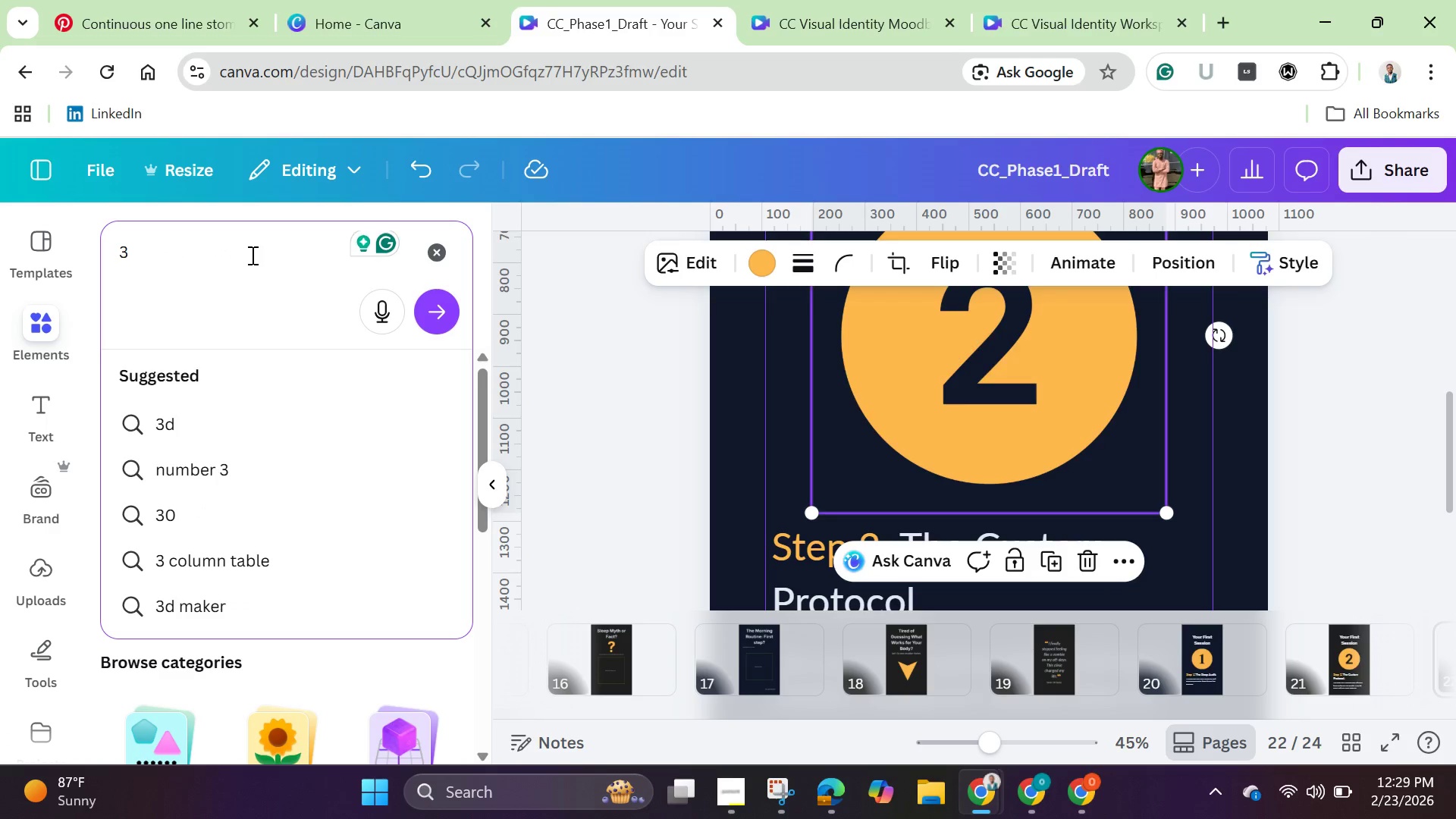 
key(Enter)
 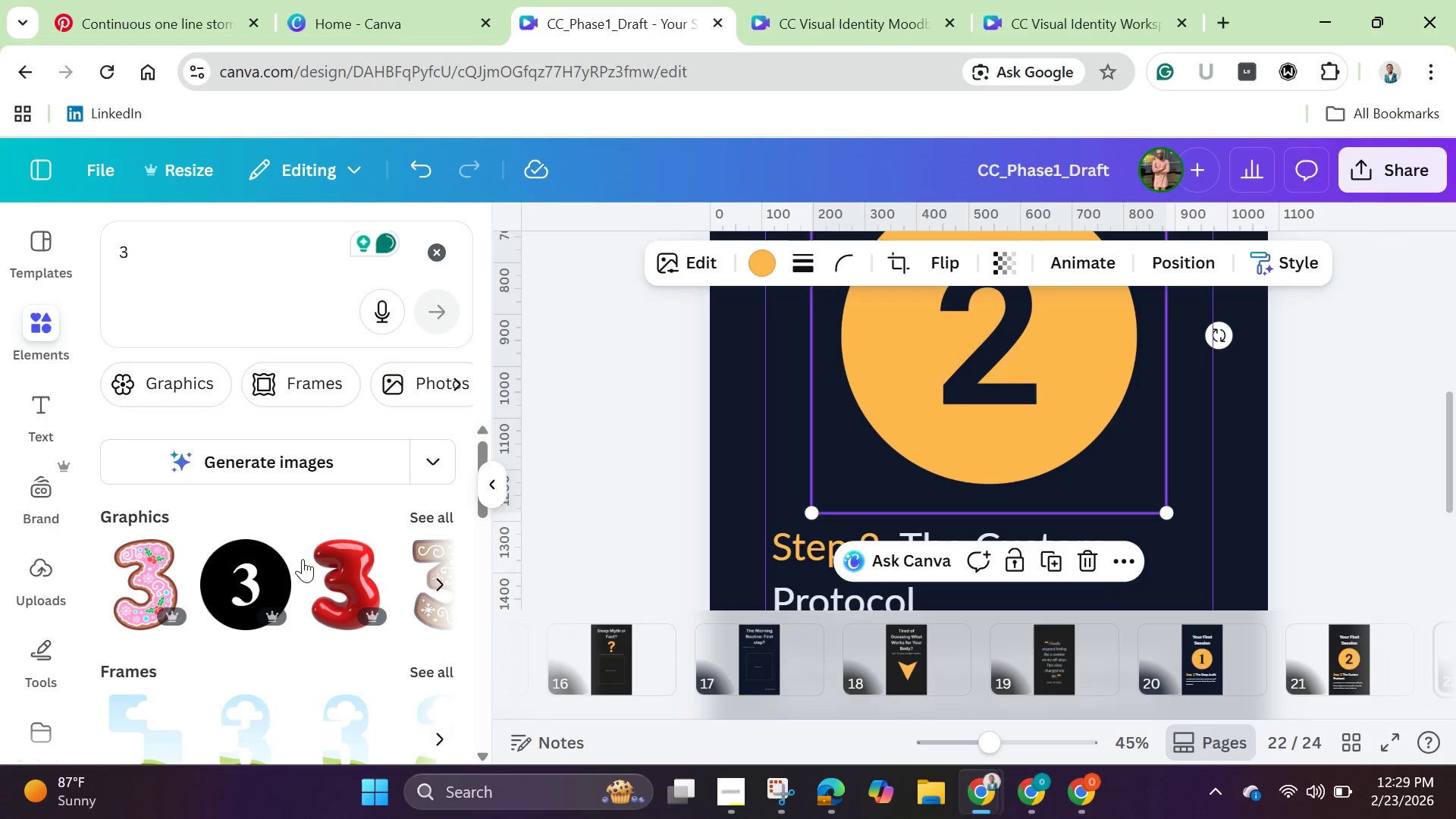 
left_click([272, 586])
 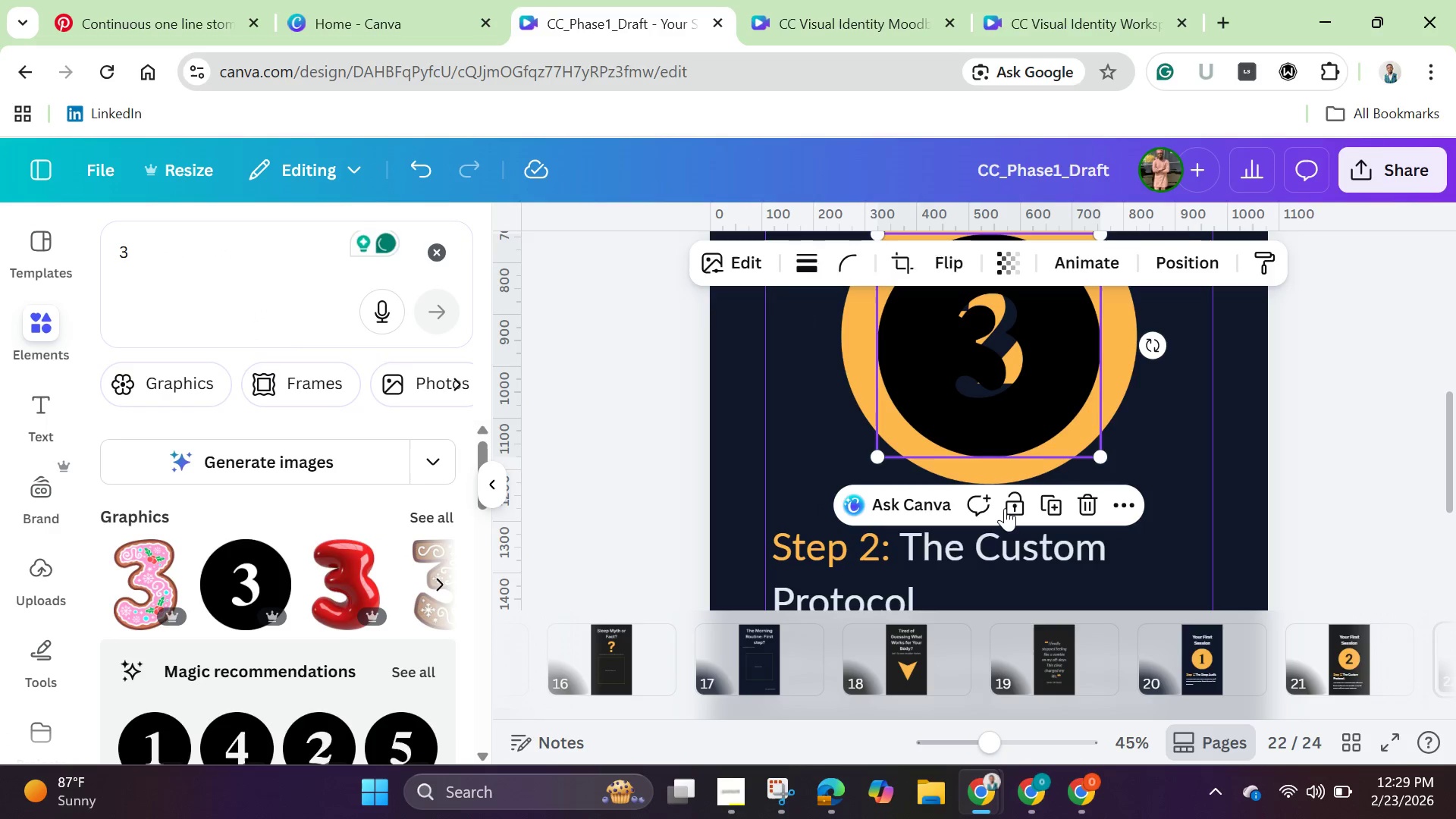 
scroll: coordinate [1005, 510], scroll_direction: up, amount: 1.0
 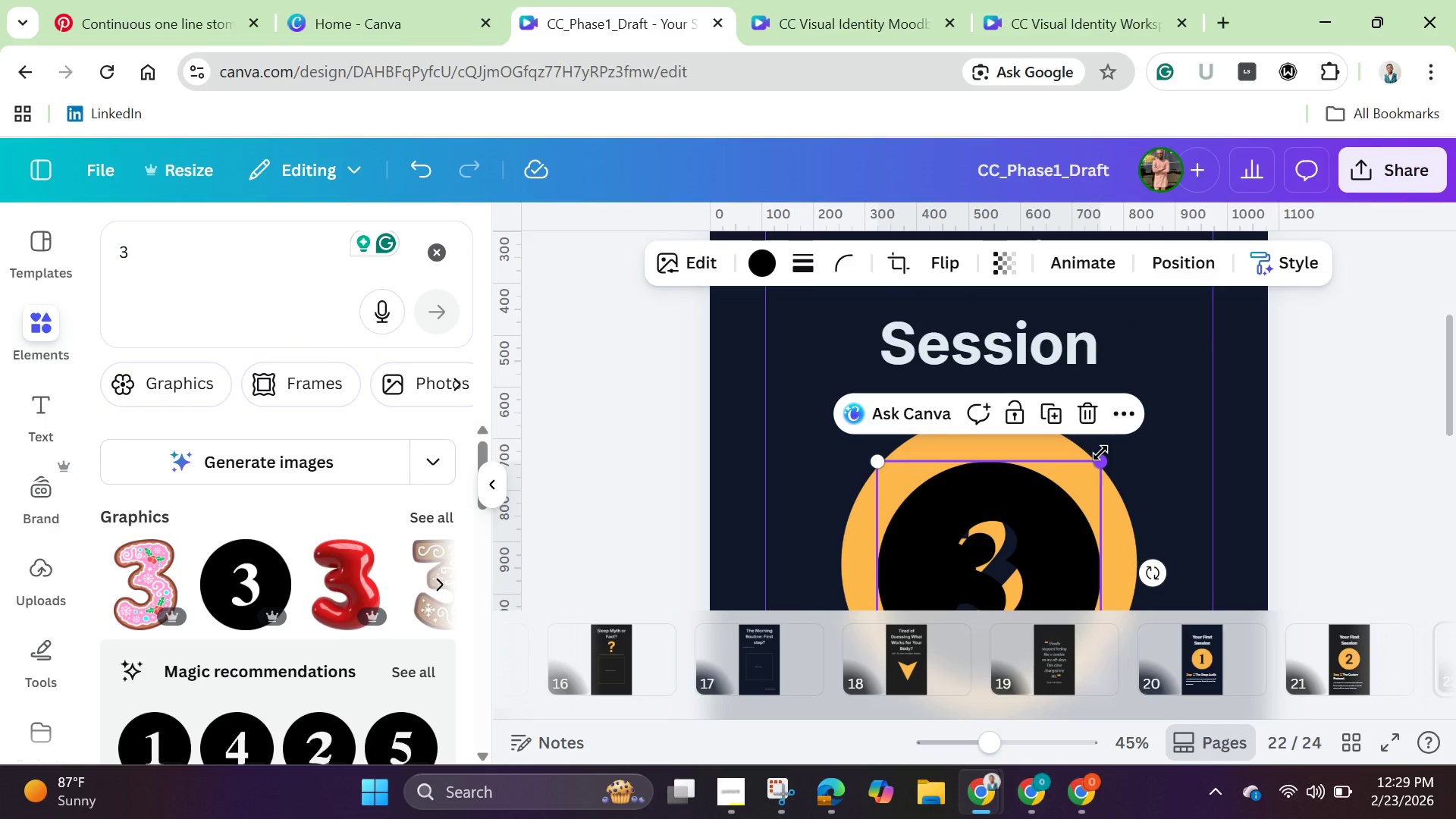 
left_click_drag(start_coordinate=[1102, 455], to_coordinate=[1147, 424])
 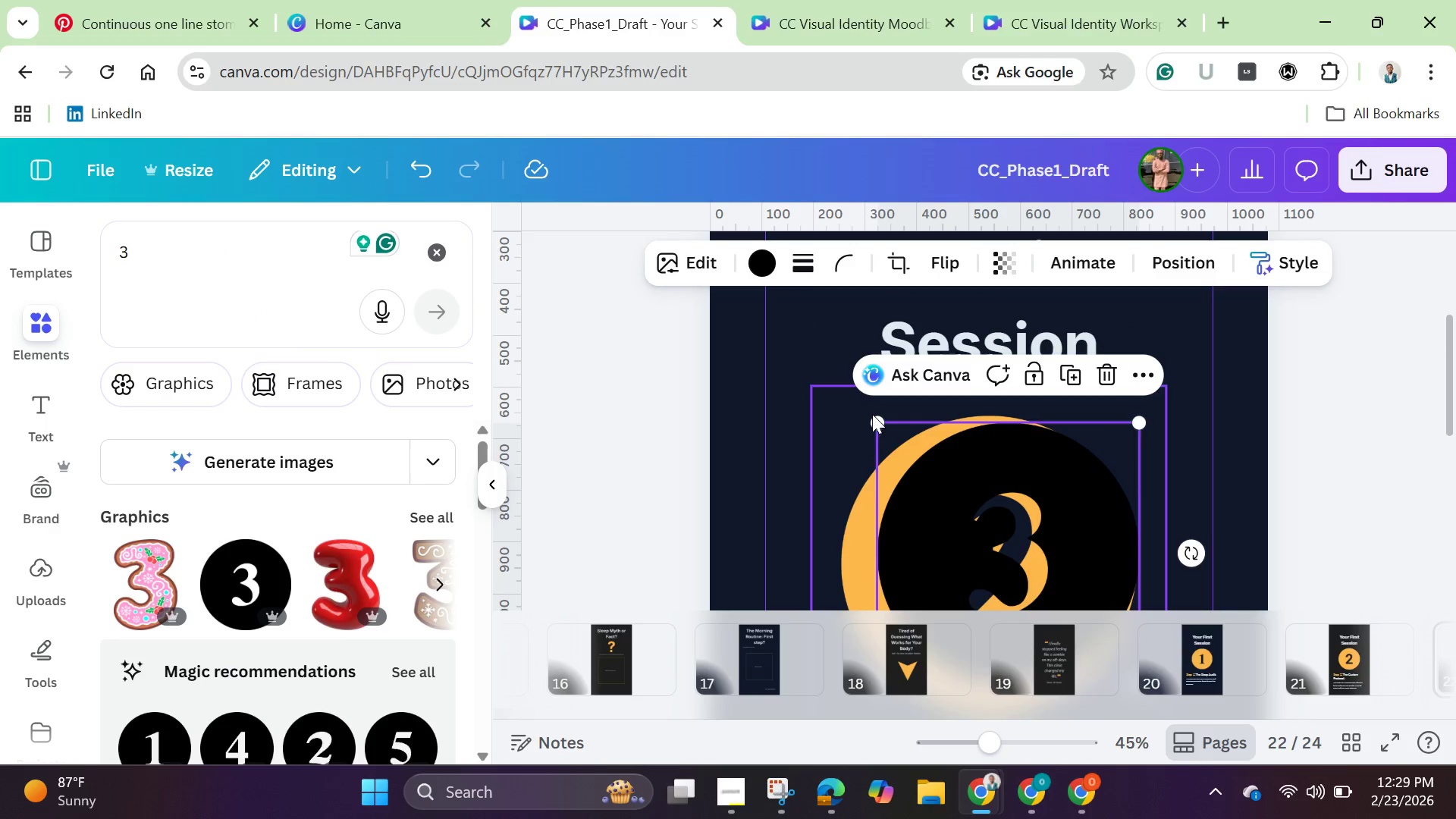 
left_click_drag(start_coordinate=[872, 414], to_coordinate=[849, 411])
 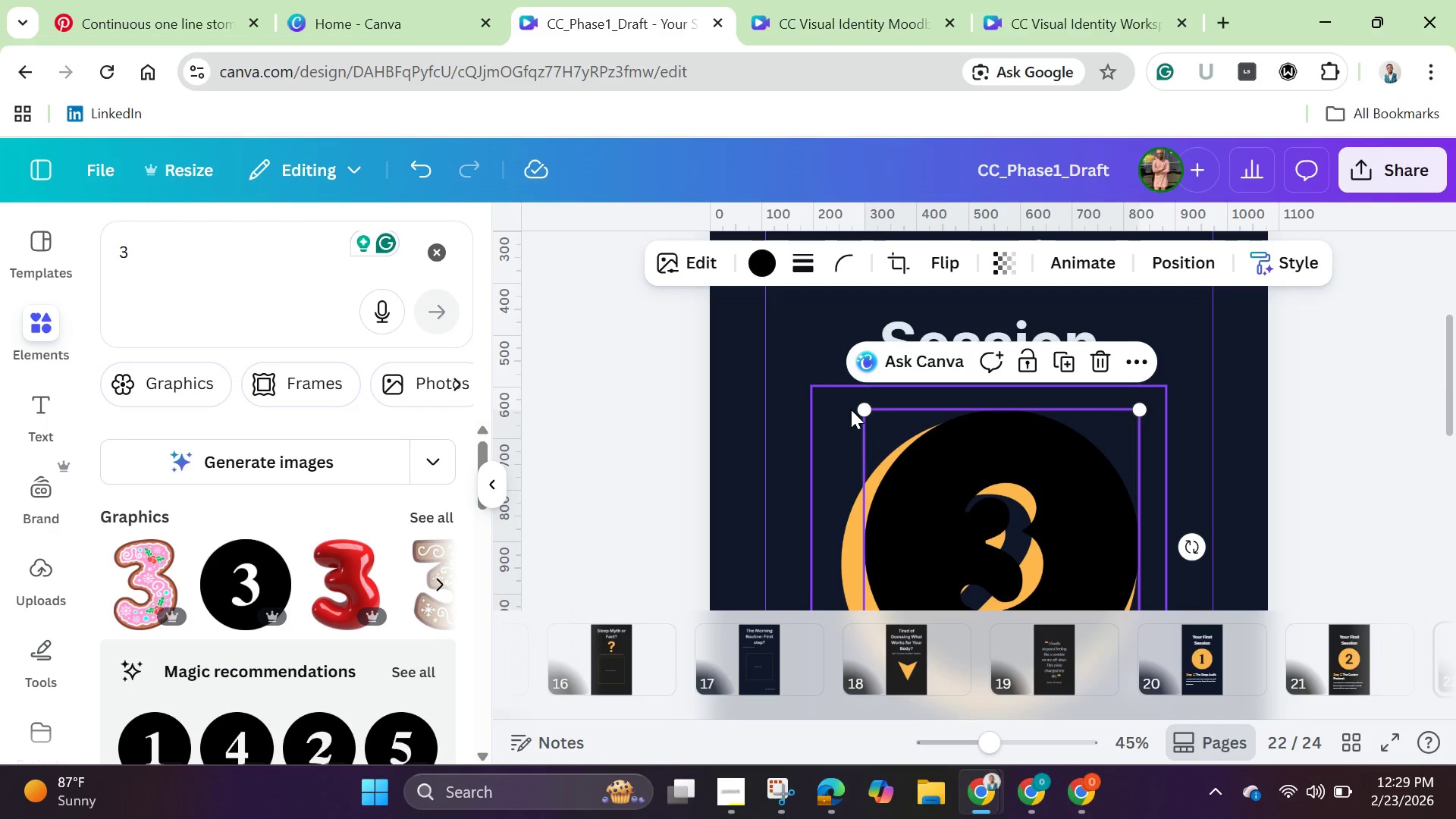 
scroll: coordinate [851, 410], scroll_direction: down, amount: 1.0
 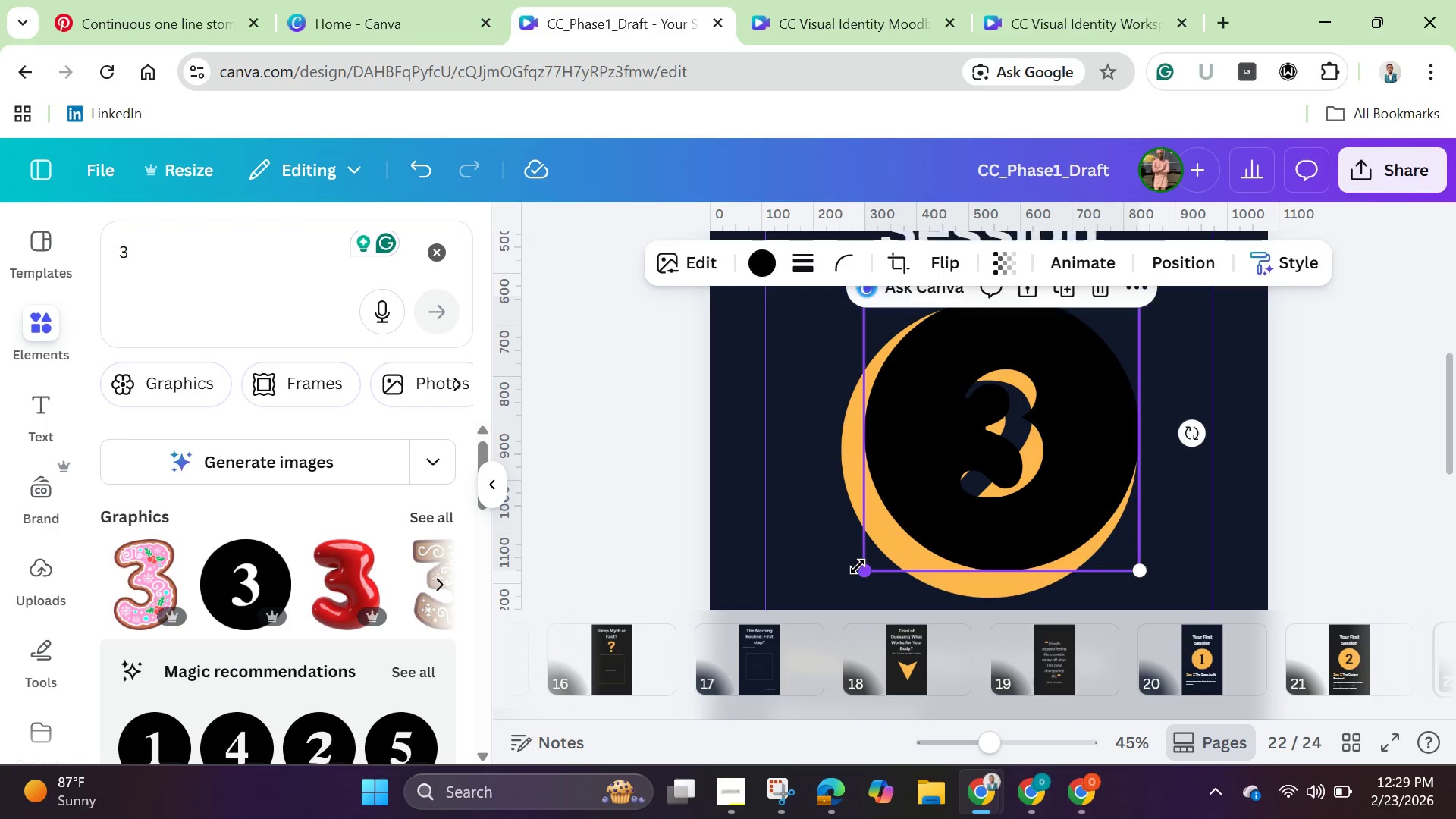 
left_click_drag(start_coordinate=[865, 569], to_coordinate=[827, 591])
 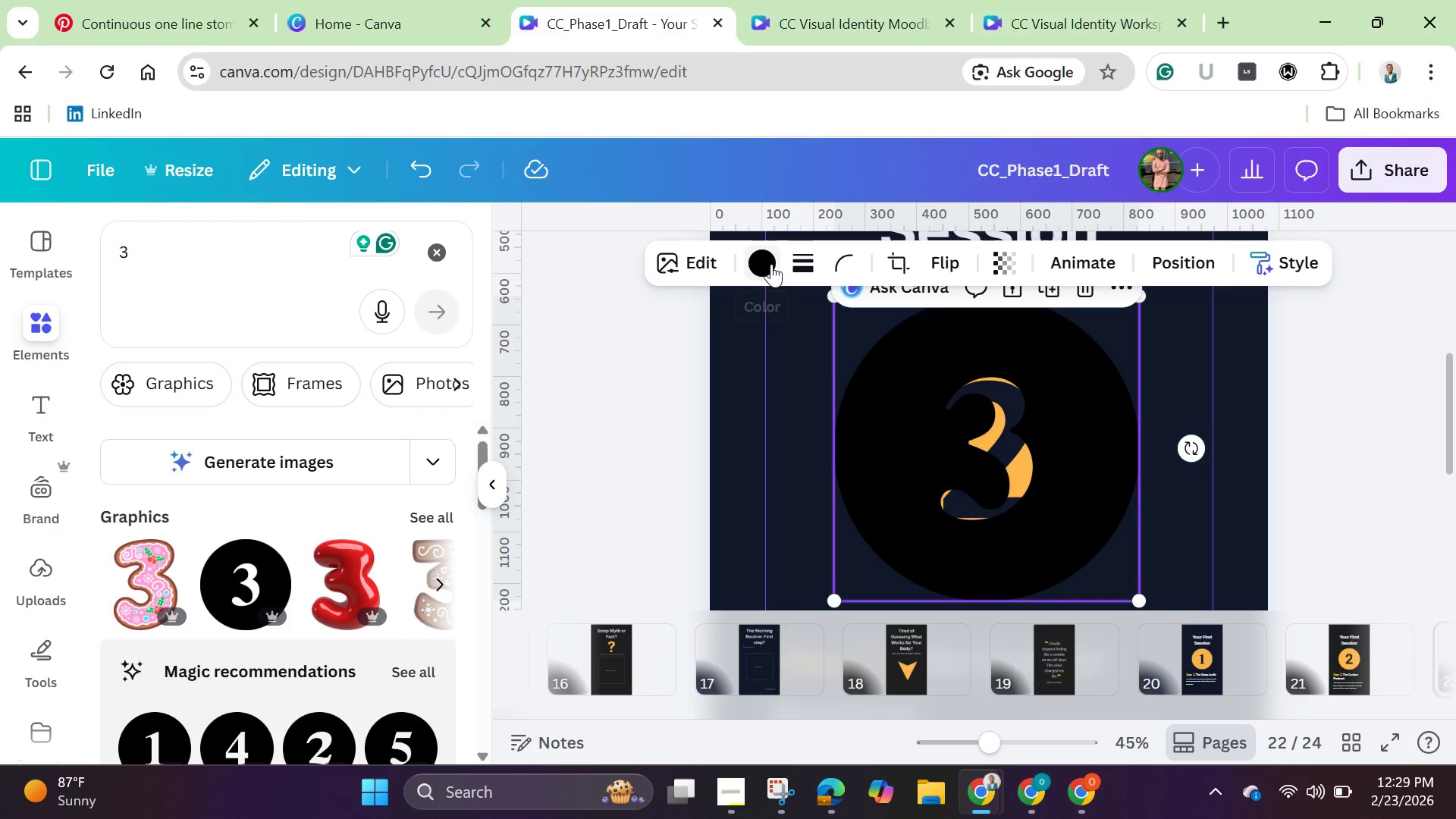 
left_click([770, 263])
 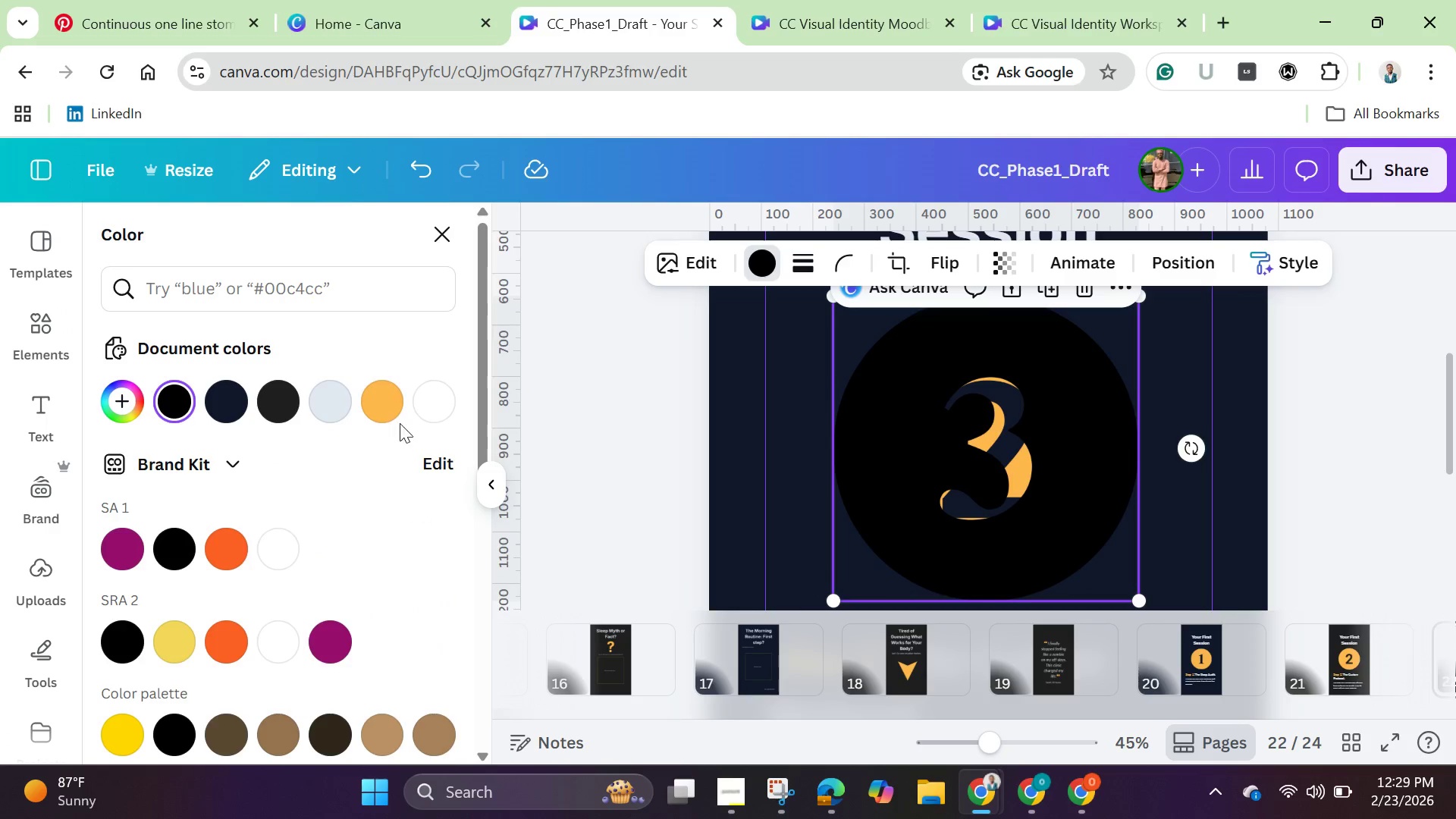 
left_click([384, 399])
 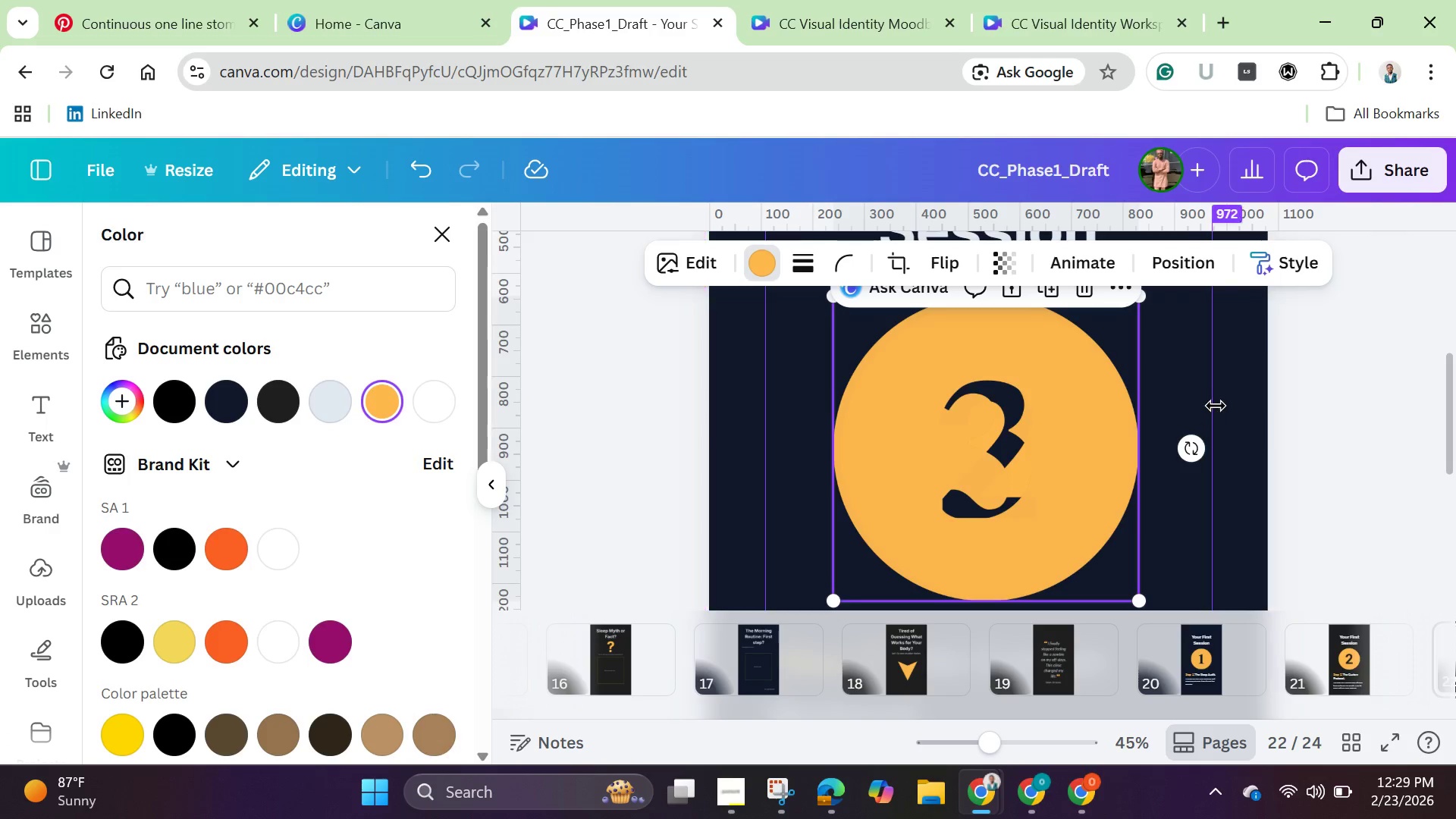 
scroll: coordinate [1210, 428], scroll_direction: down, amount: 1.0
 